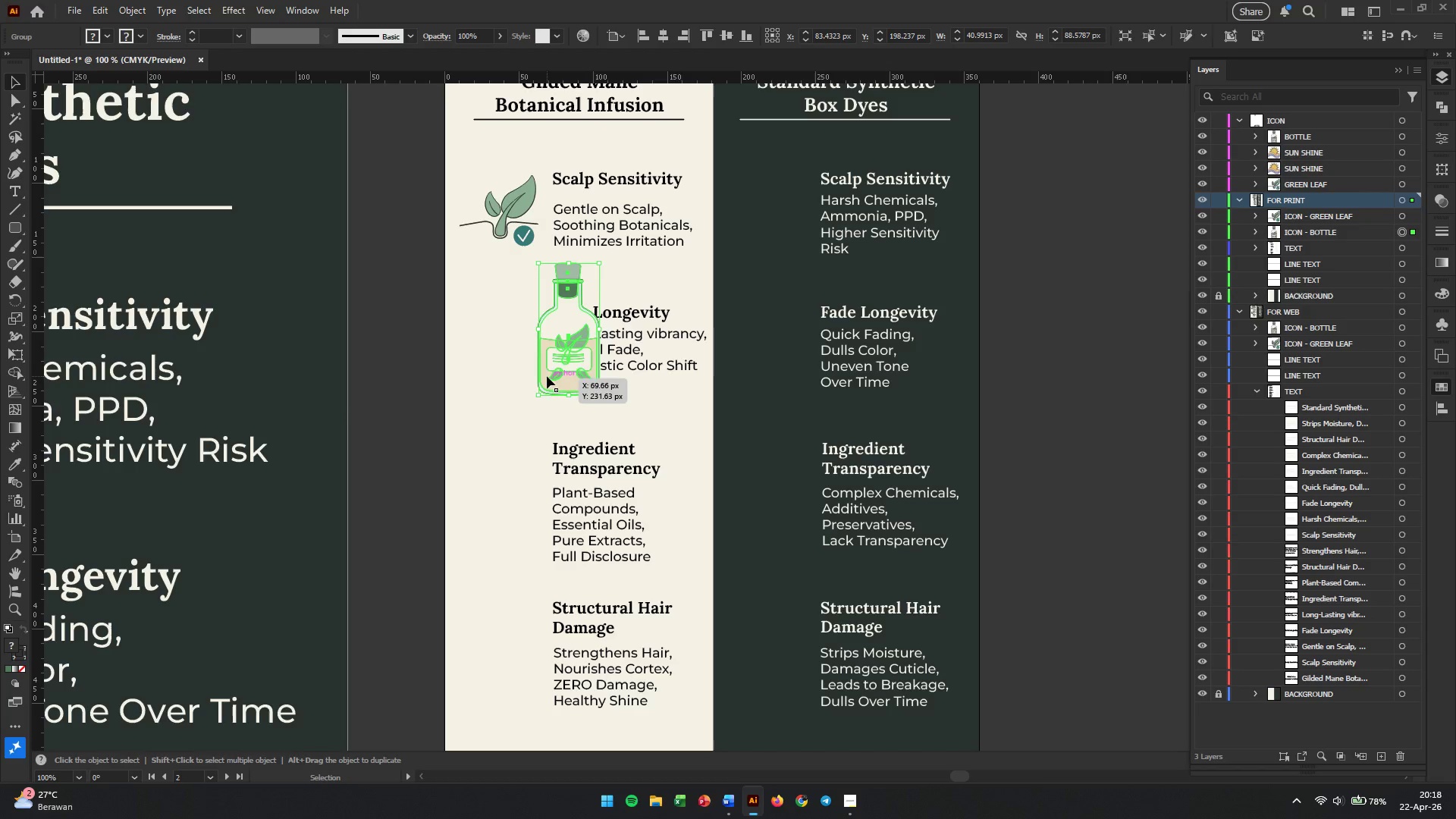 
hold_key(key=ShiftLeft, duration=1.36)
 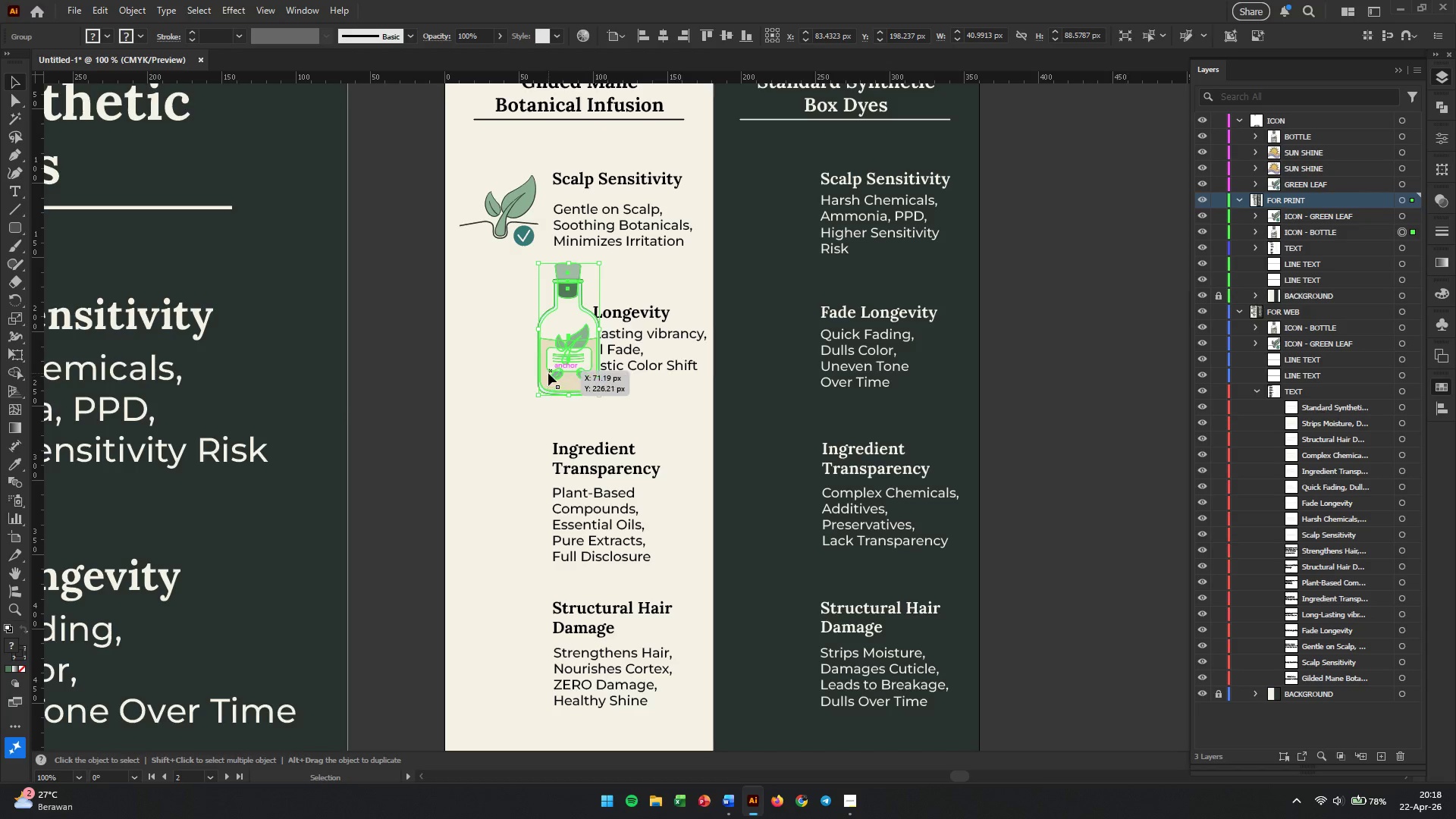 
left_click_drag(start_coordinate=[548, 373], to_coordinate=[475, 373])
 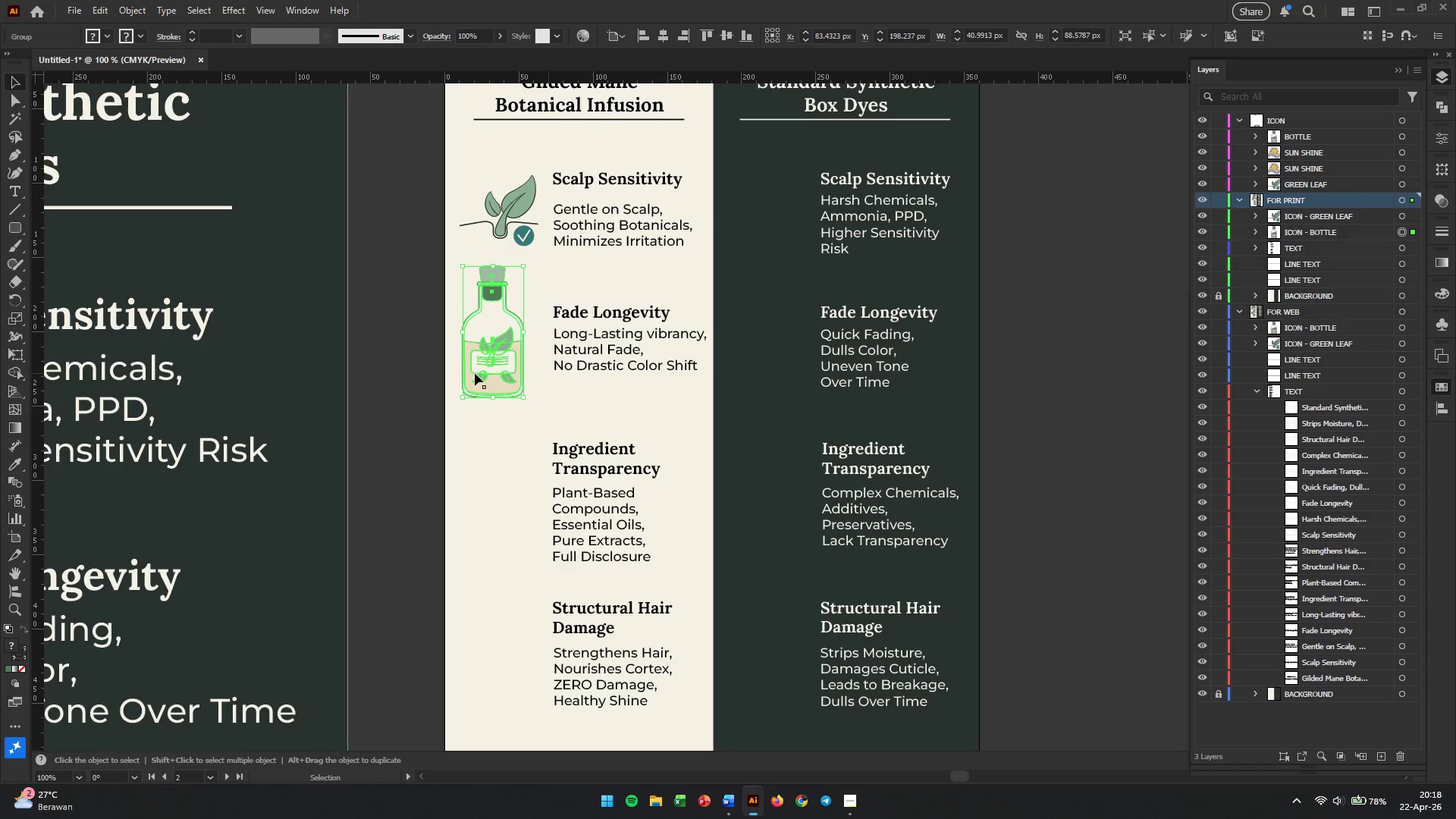 
hold_key(key=ShiftLeft, duration=0.67)
 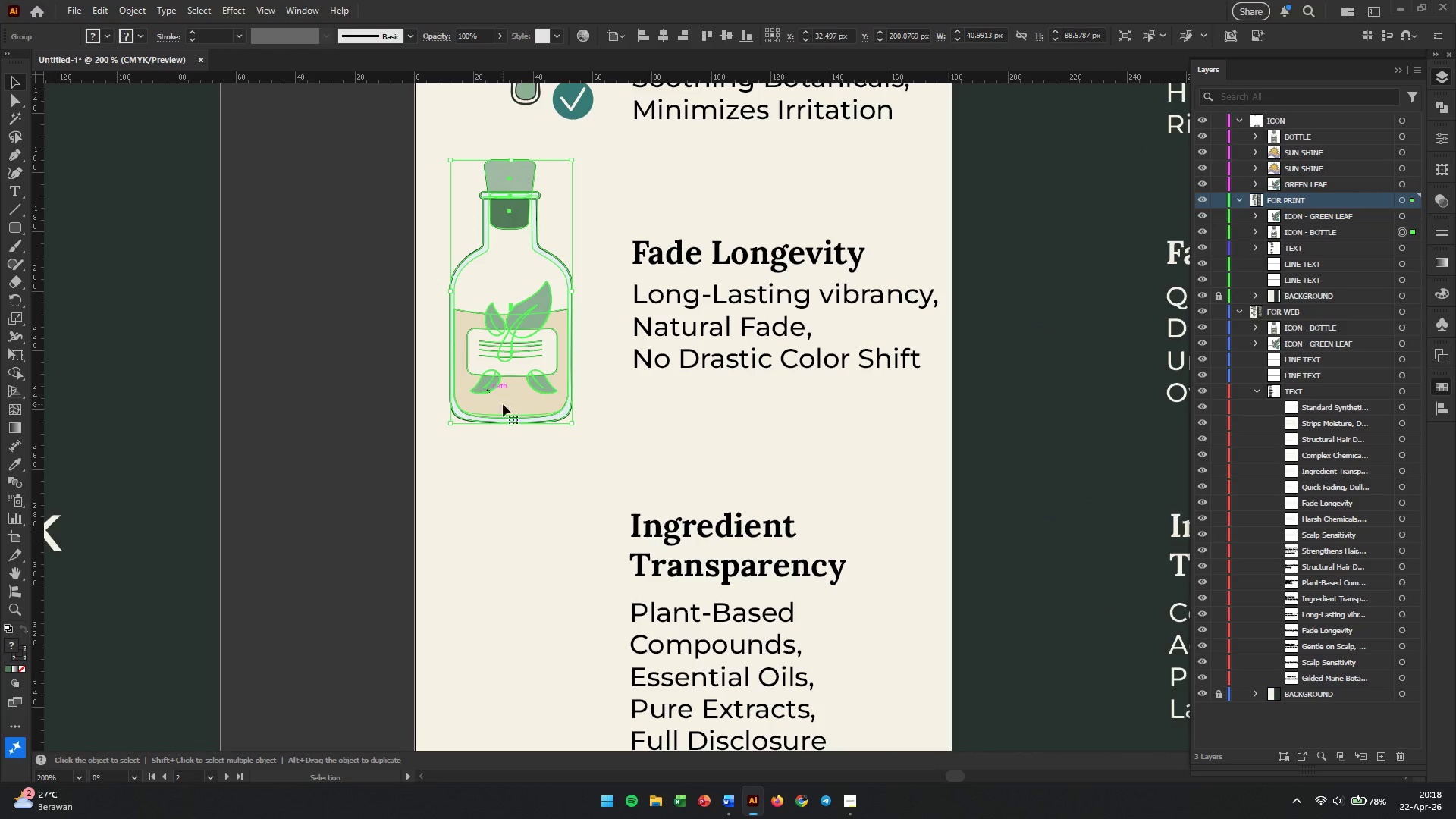 
hold_key(key=AltLeft, duration=0.42)
 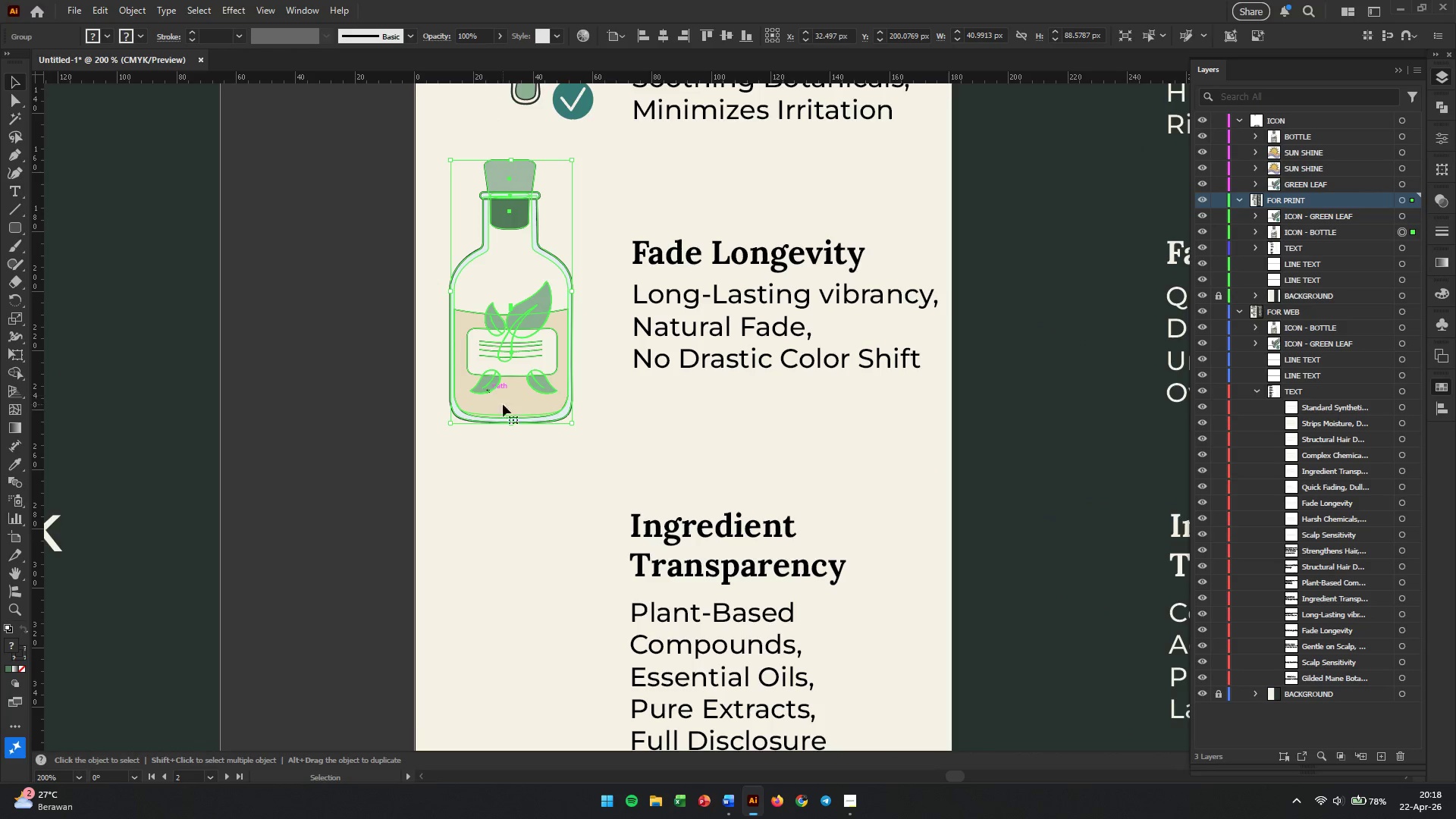 
left_click([482, 413])
 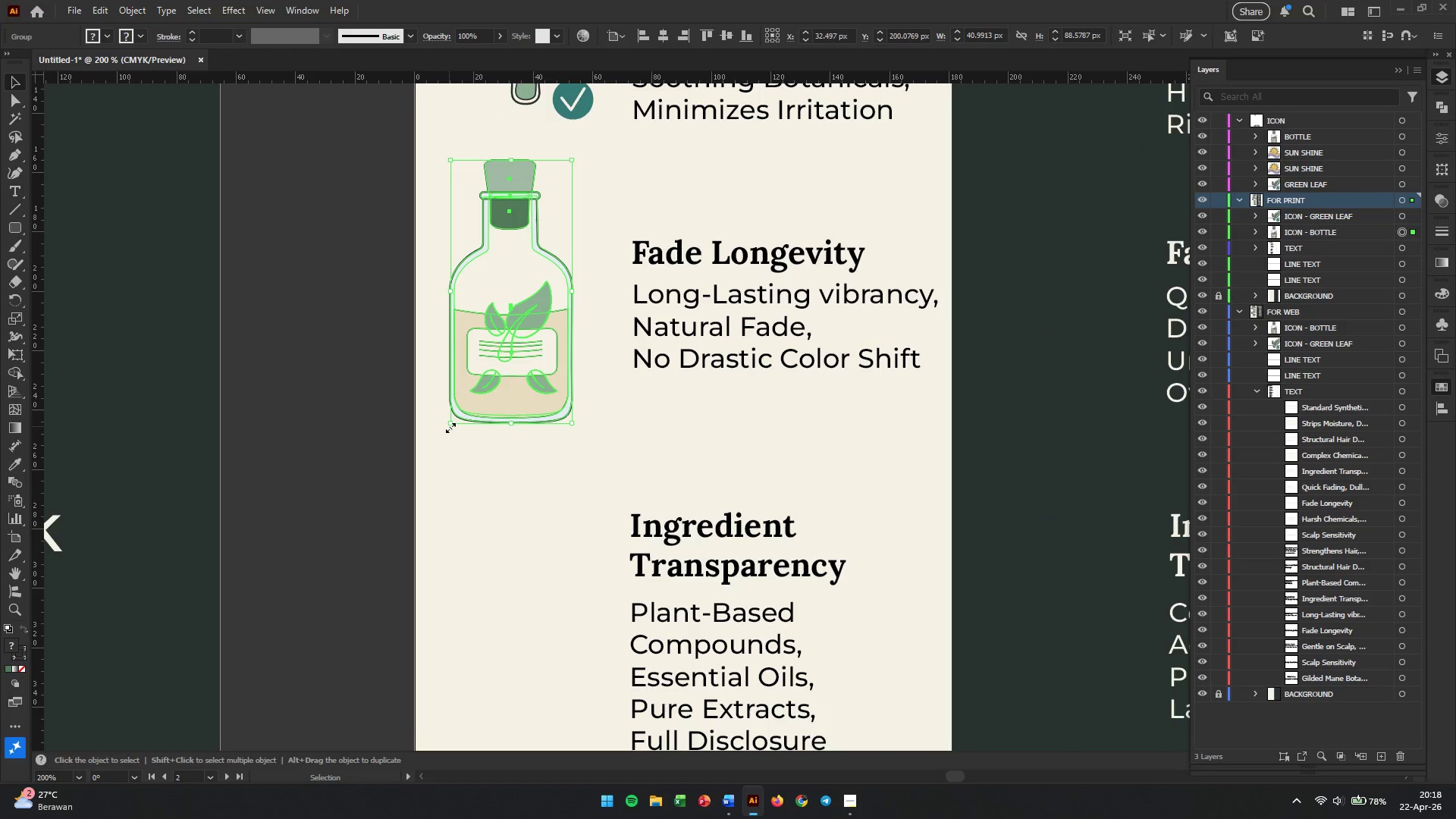 
left_click_drag(start_coordinate=[449, 426], to_coordinate=[482, 332])
 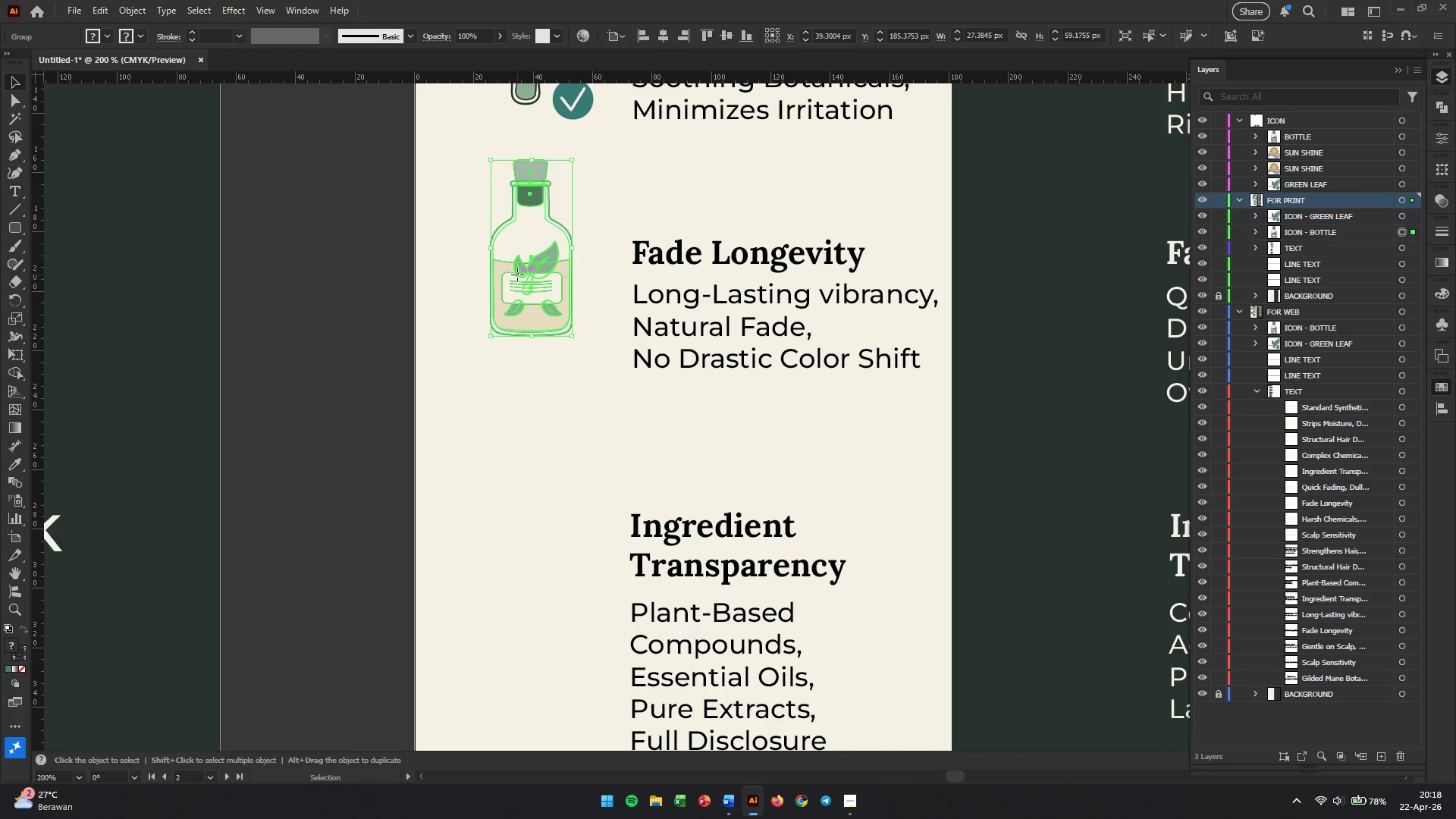 
hold_key(key=ShiftLeft, duration=1.75)
 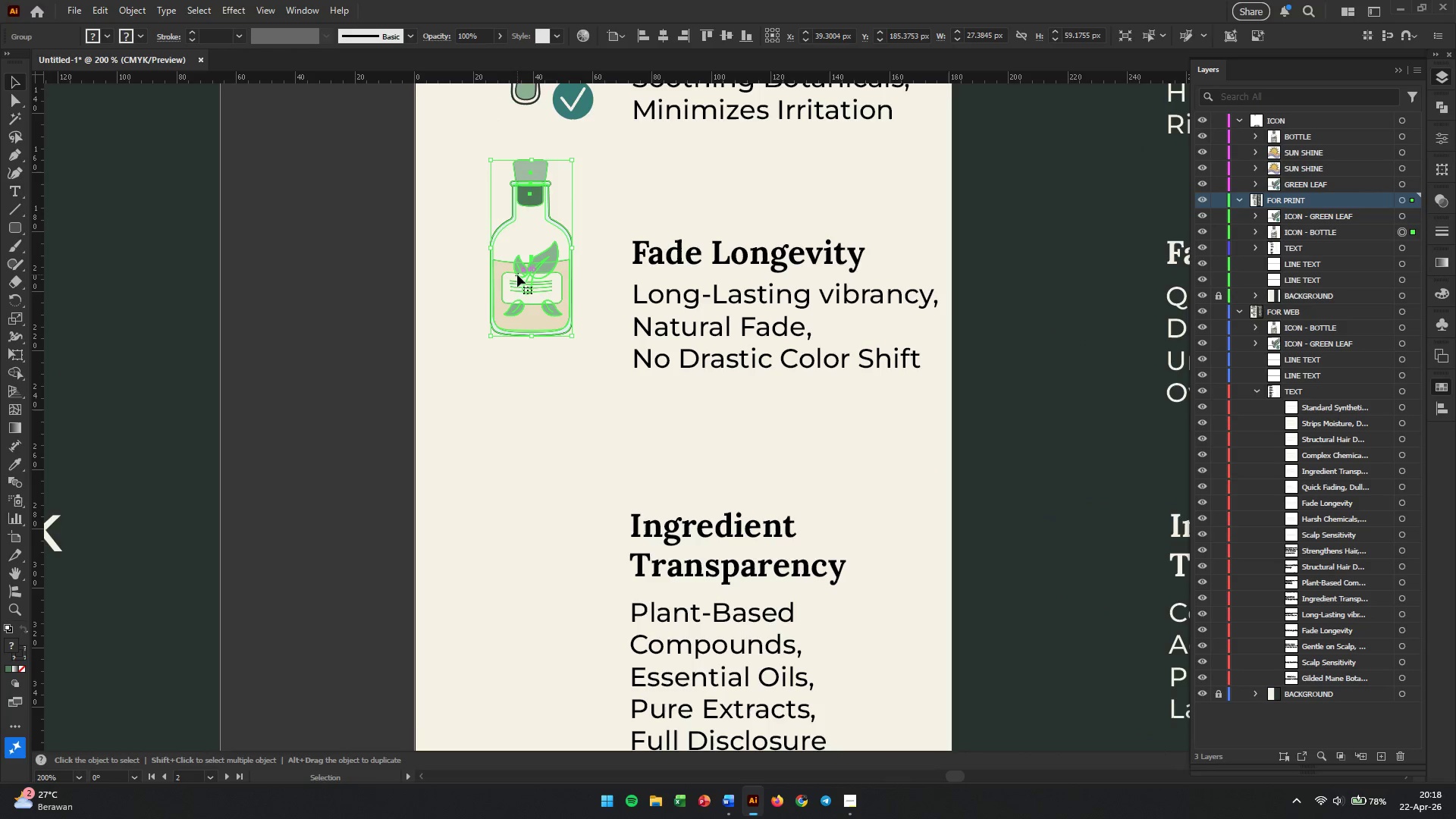 
scroll: coordinate [475, 372], scroll_direction: up, amount: 2.0
 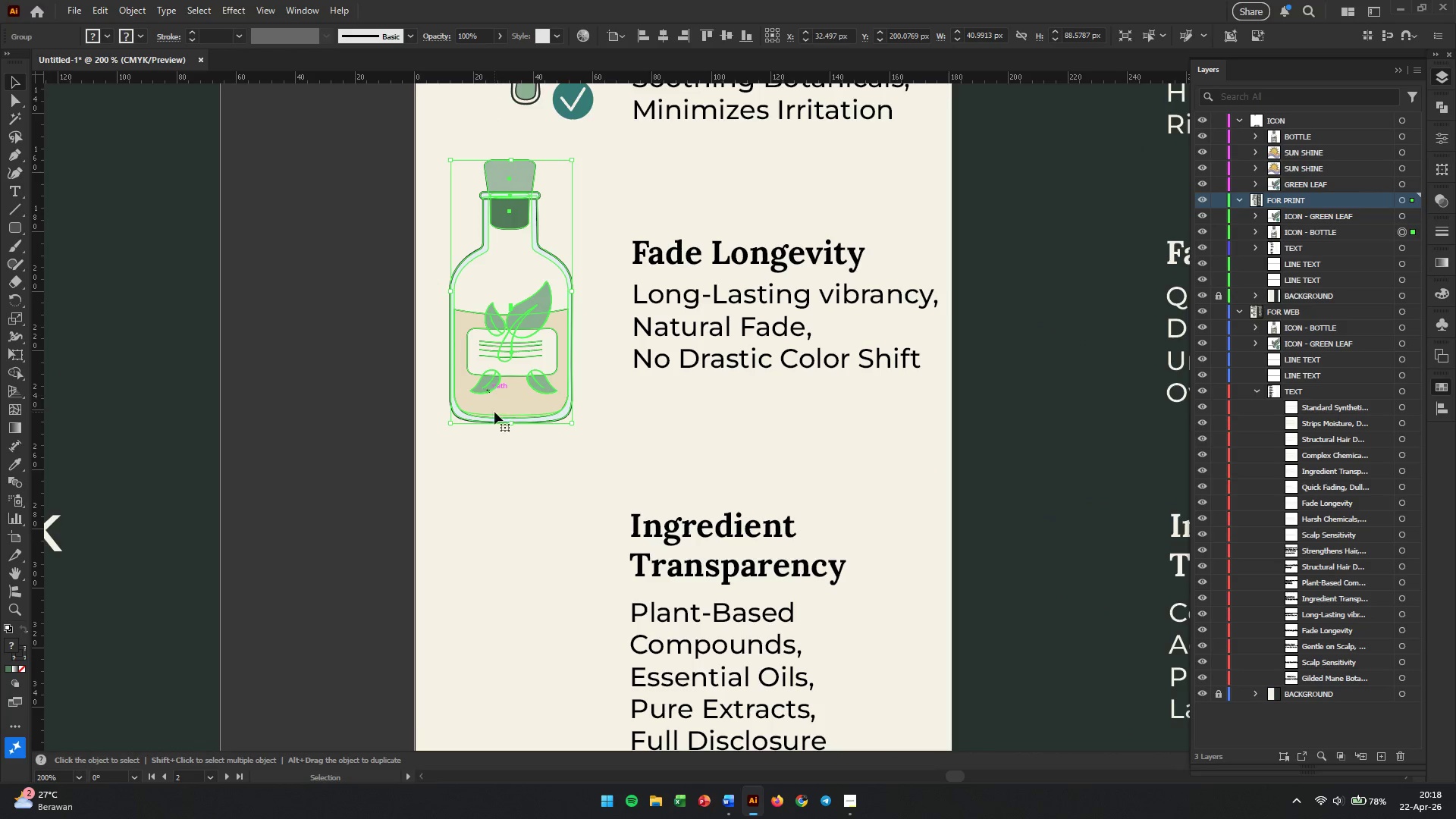 
left_click_drag(start_coordinate=[517, 275], to_coordinate=[511, 304])
 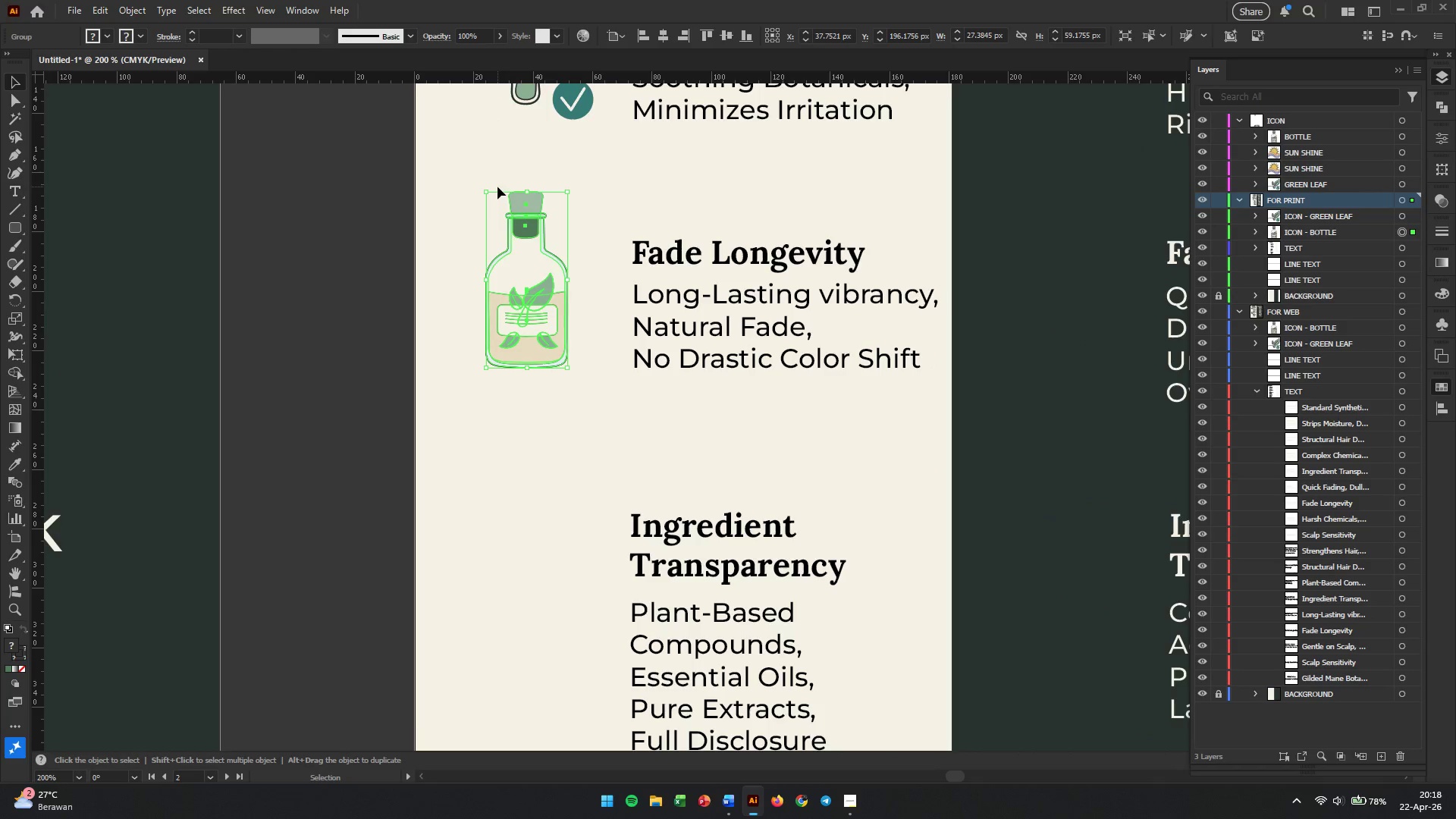 
left_click_drag(start_coordinate=[489, 192], to_coordinate=[492, 240])
 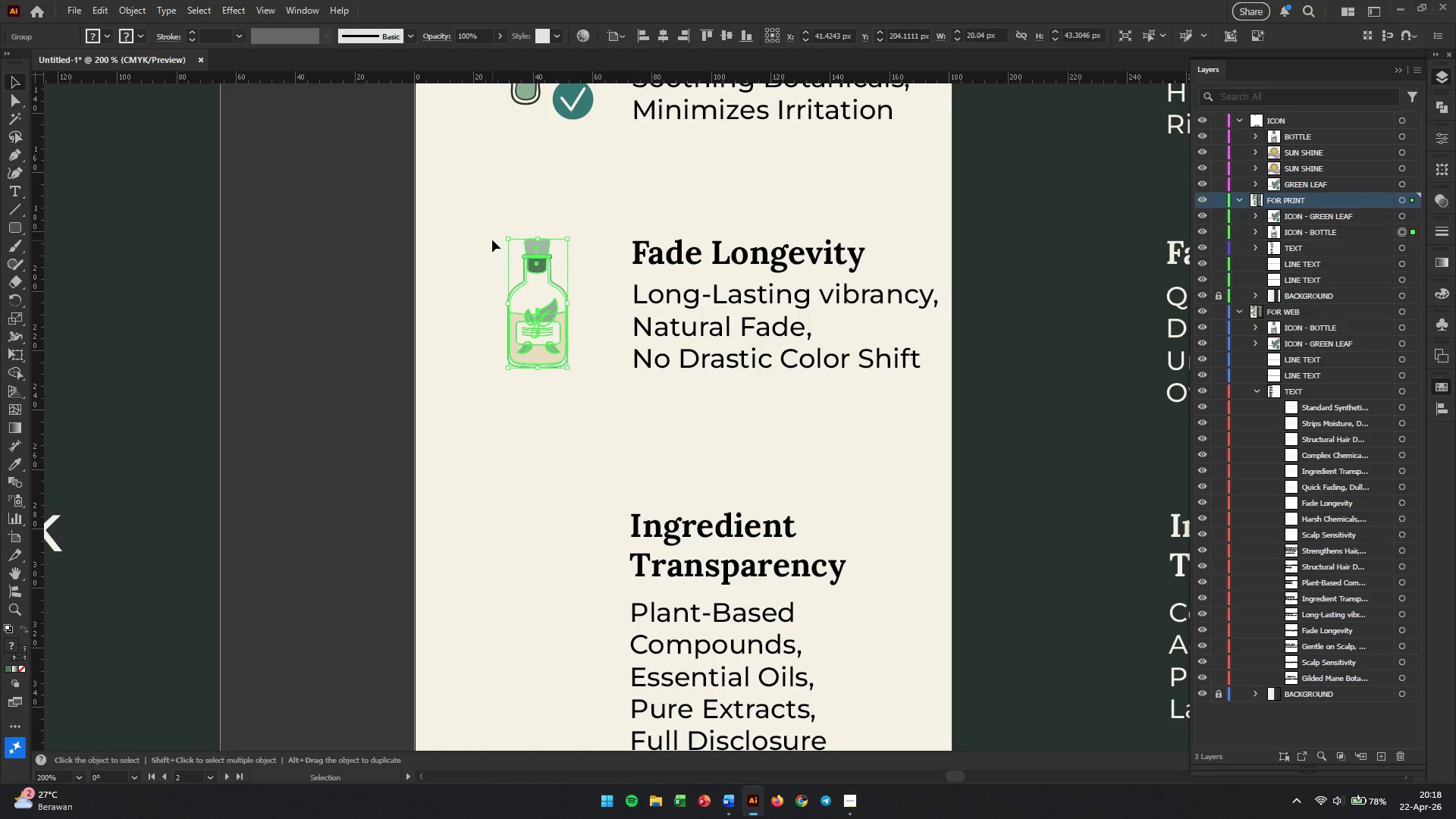 
hold_key(key=ShiftLeft, duration=3.2)
 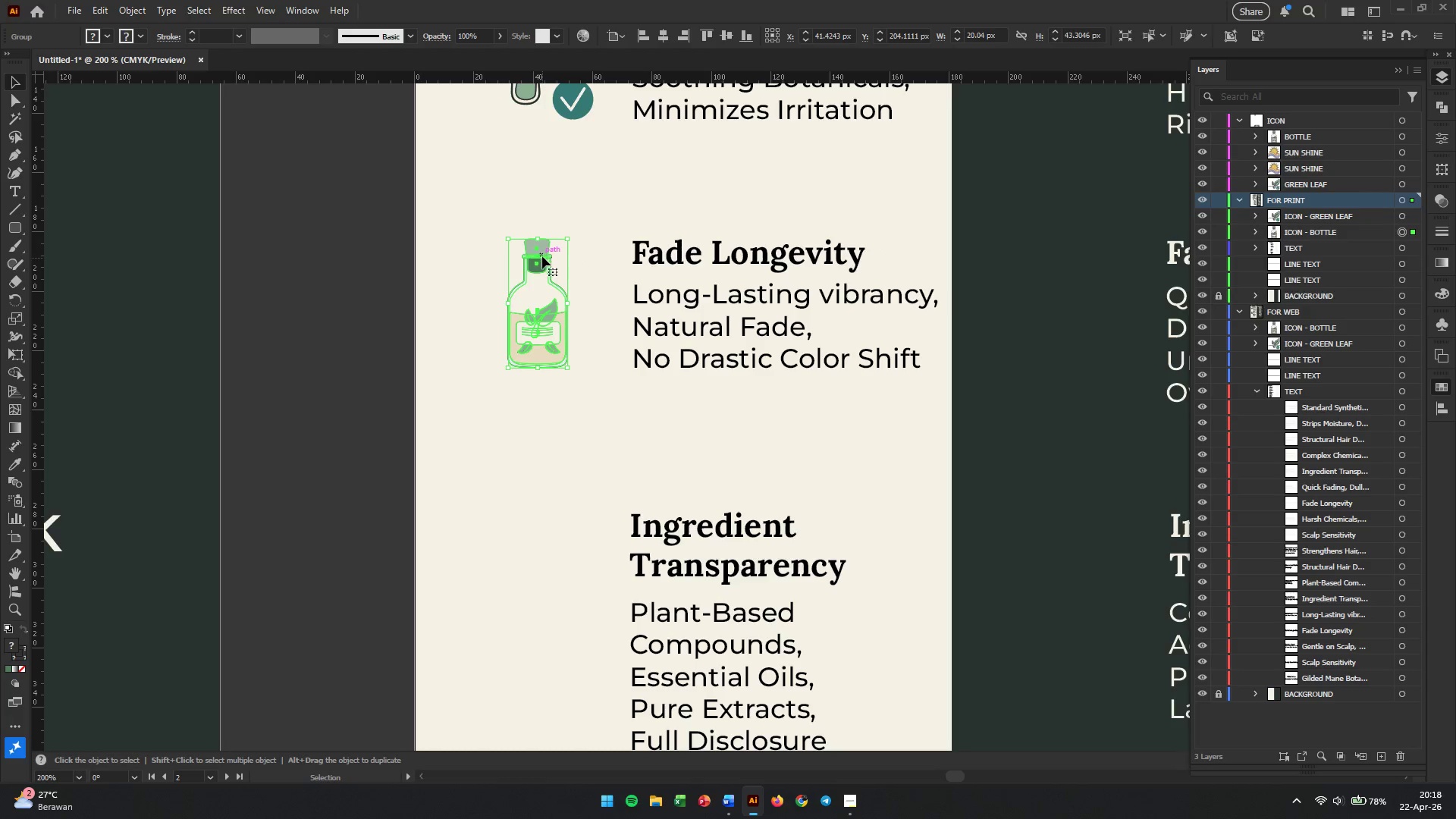 
left_click_drag(start_coordinate=[540, 316], to_coordinate=[536, 316])
 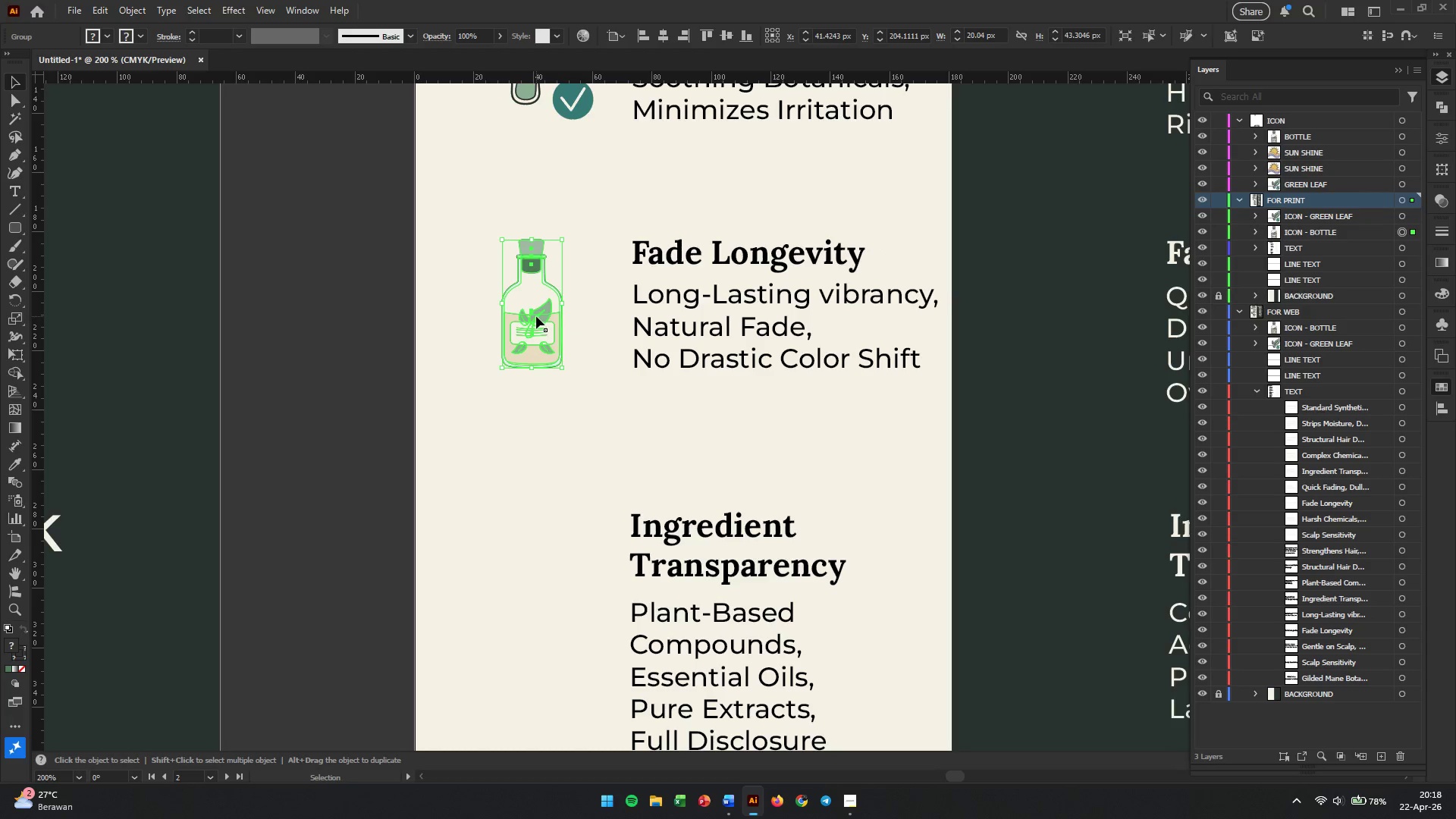 
hold_key(key=AltLeft, duration=0.8)
 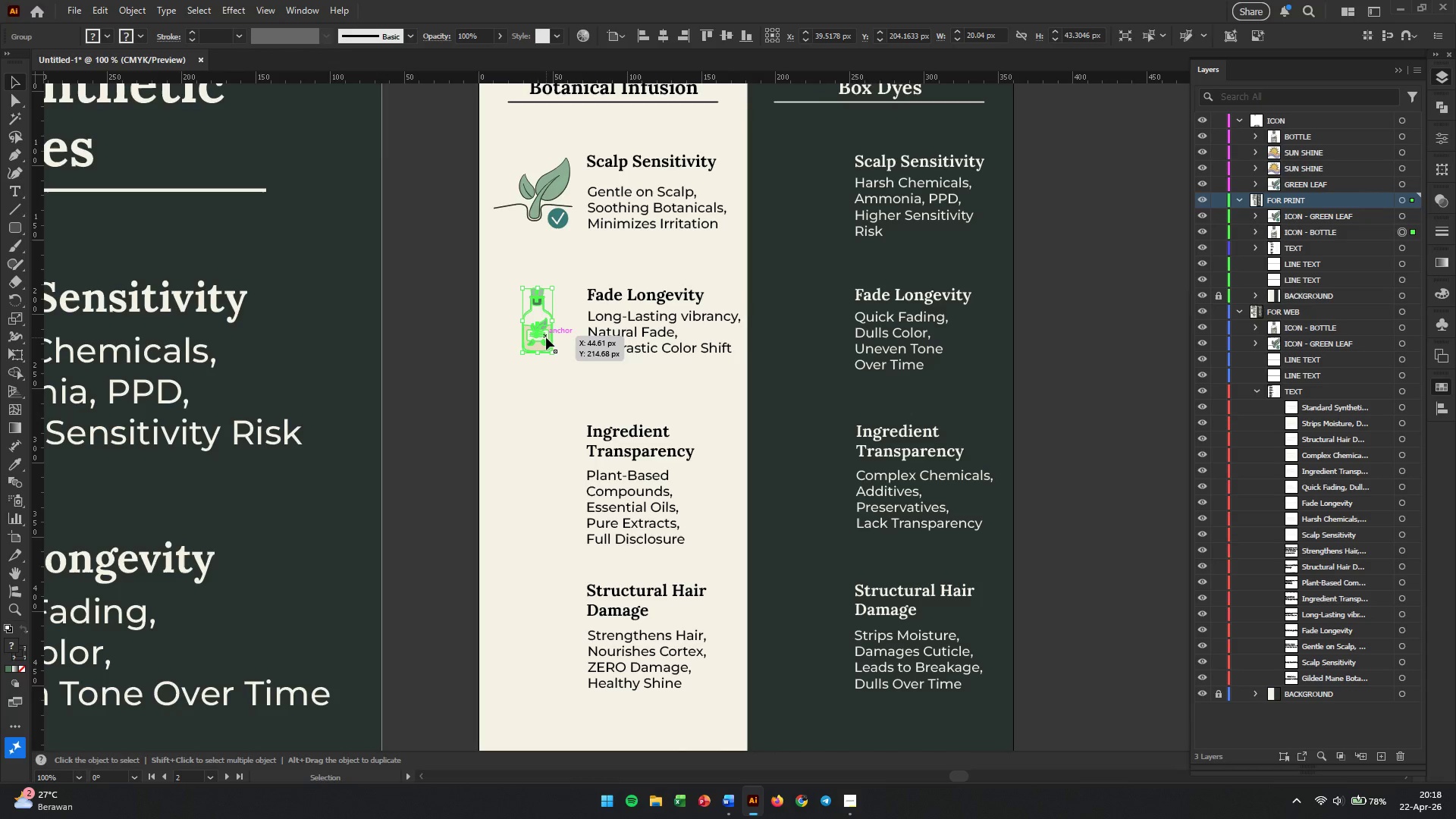 
left_click_drag(start_coordinate=[546, 337], to_coordinate=[542, 532])
 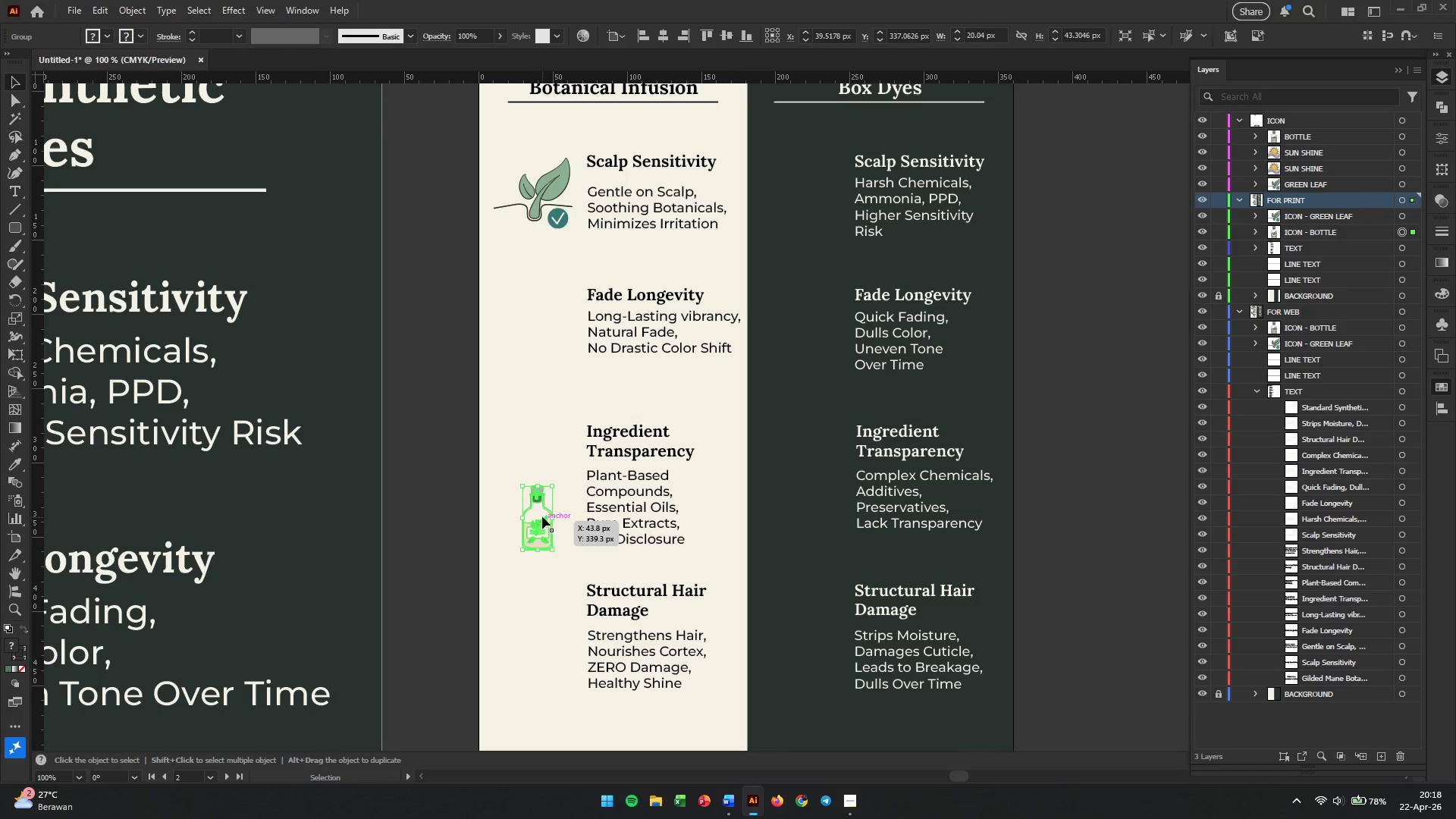 
hold_key(key=ShiftLeft, duration=6.59)
 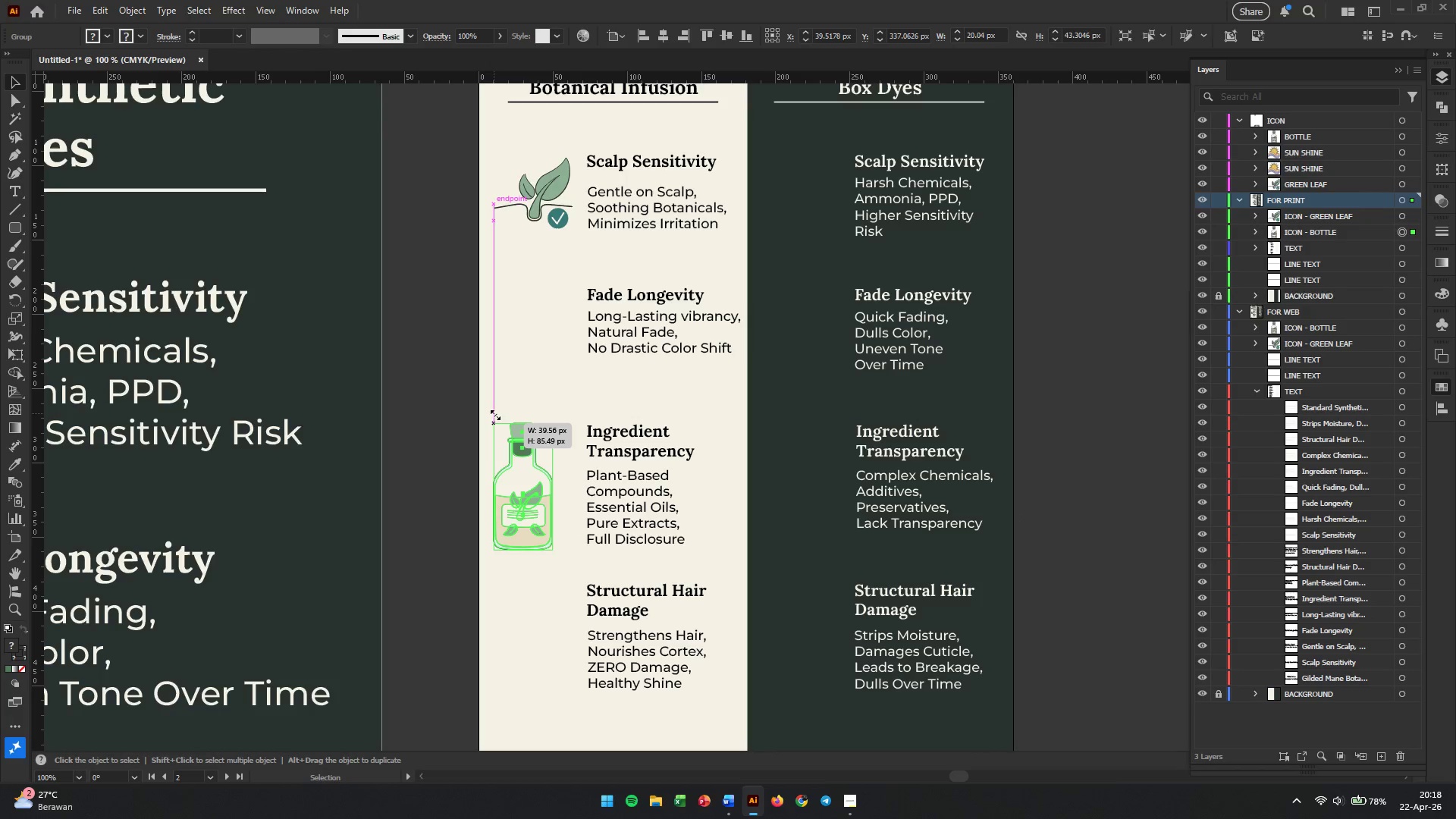 
scroll: coordinate [543, 337], scroll_direction: down, amount: 2.0
 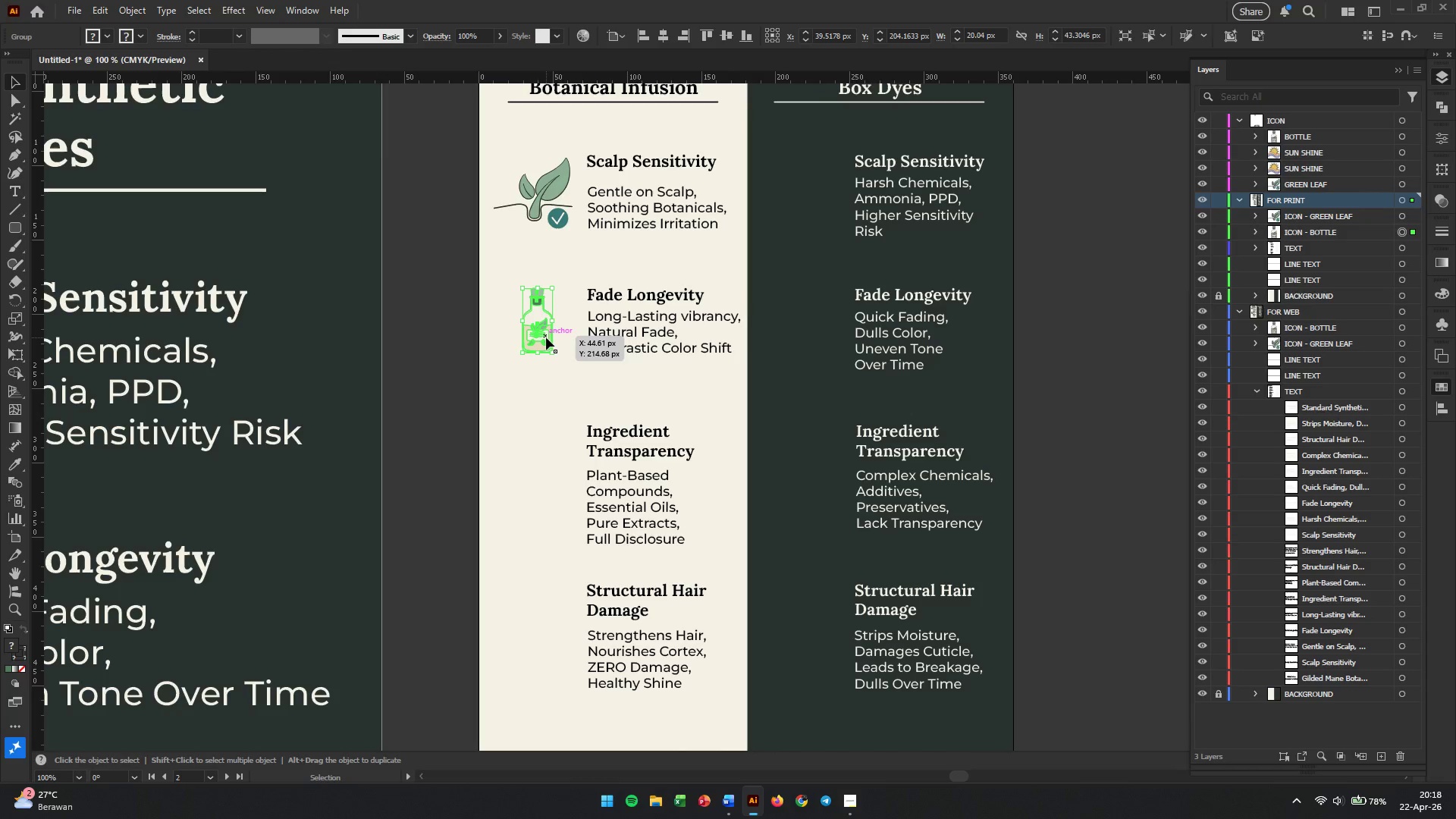 
key(Space)
 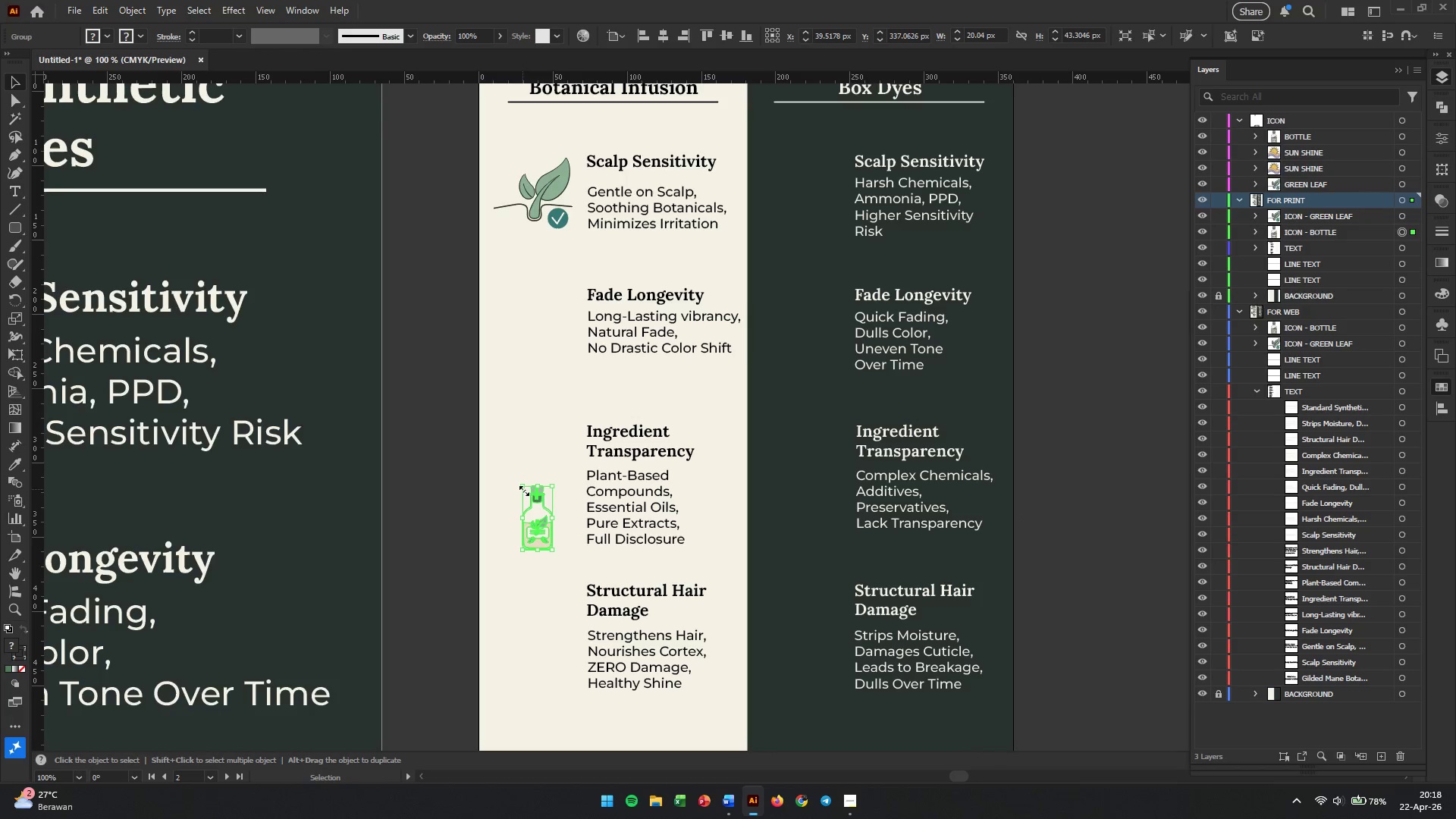 
left_click_drag(start_coordinate=[522, 489], to_coordinate=[501, 444])
 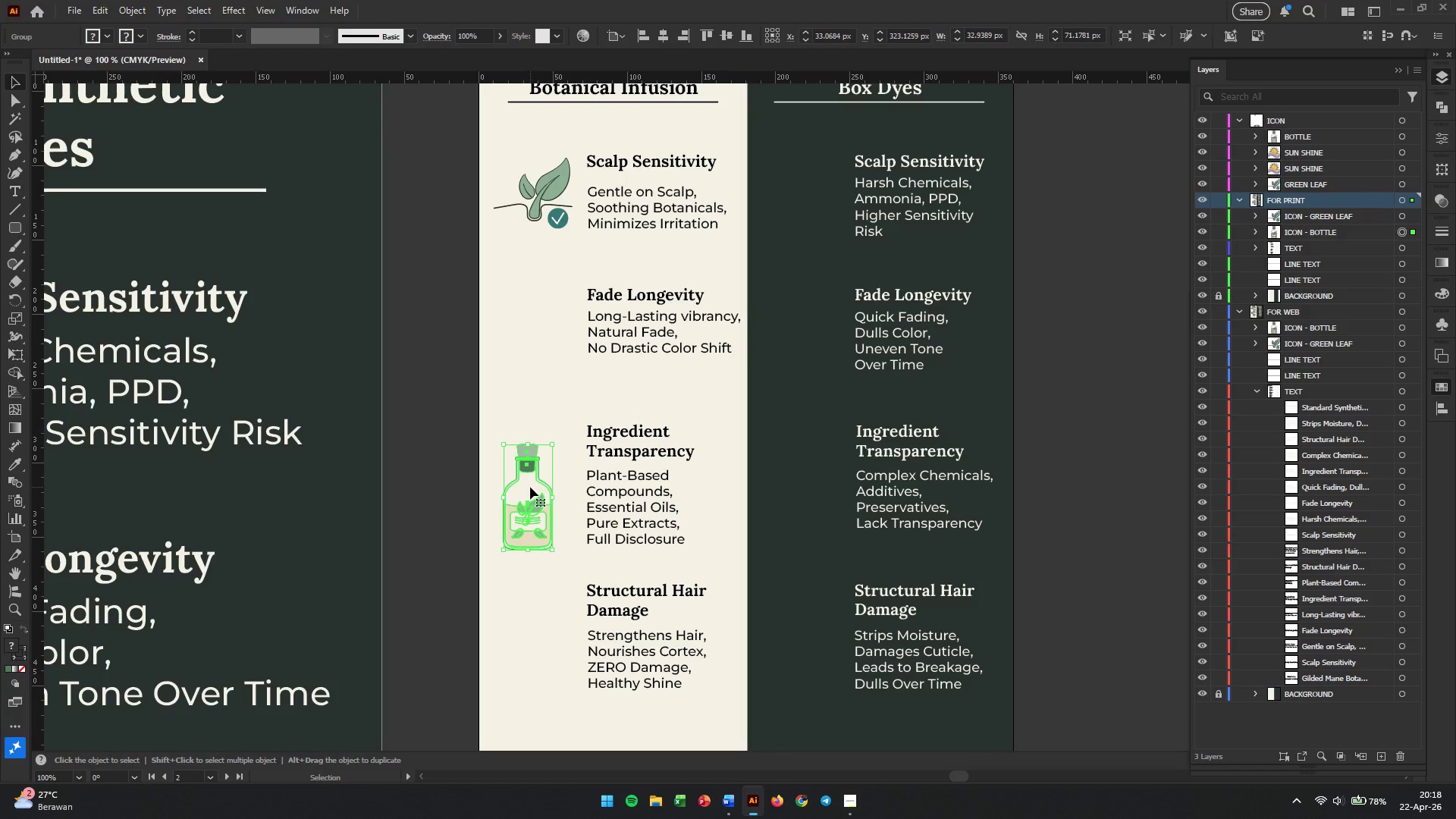 
hold_key(key=ShiftLeft, duration=1.3)
 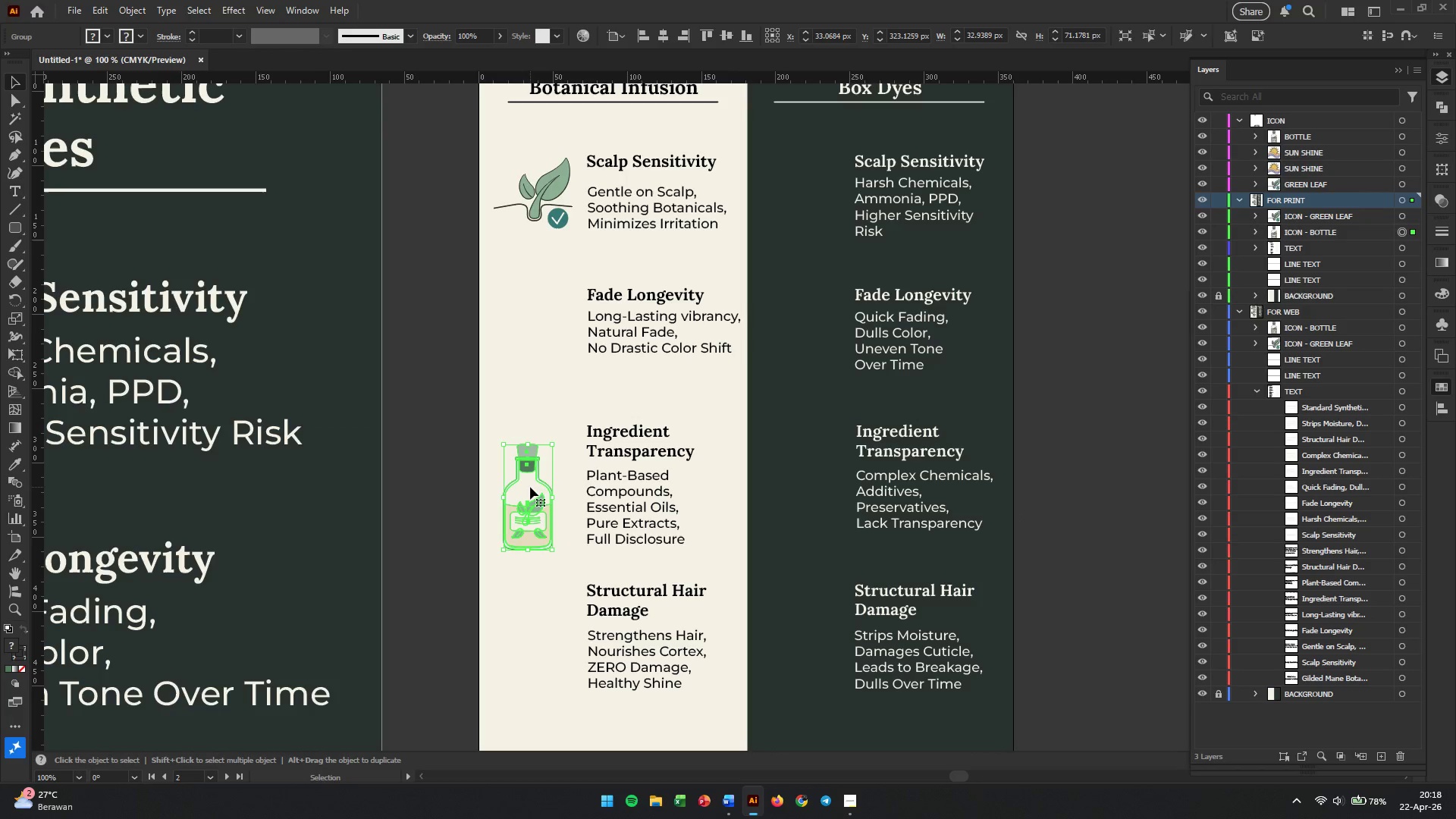 
left_click_drag(start_coordinate=[530, 487], to_coordinate=[541, 471])
 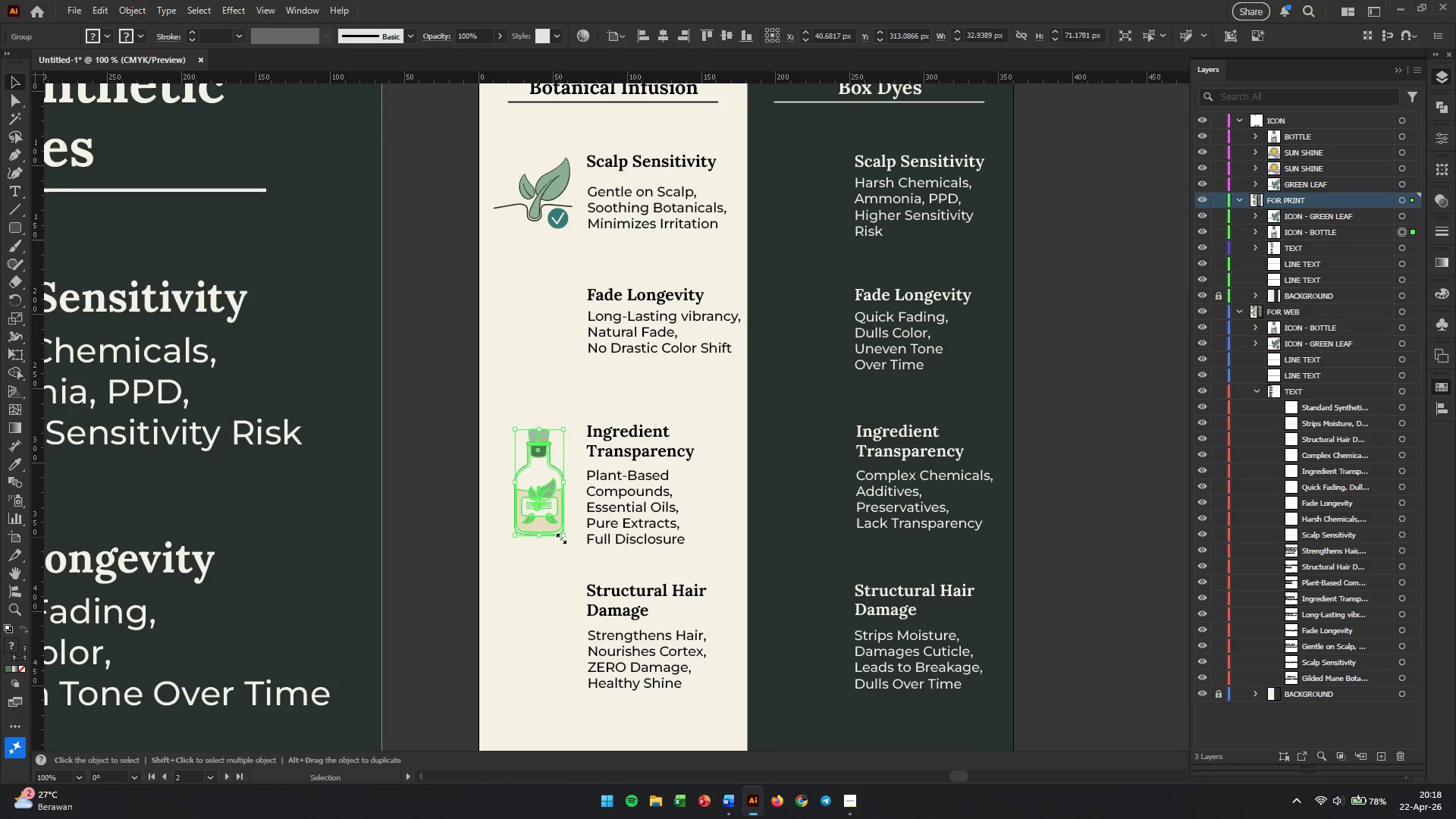 
left_click_drag(start_coordinate=[560, 535], to_coordinate=[566, 553])
 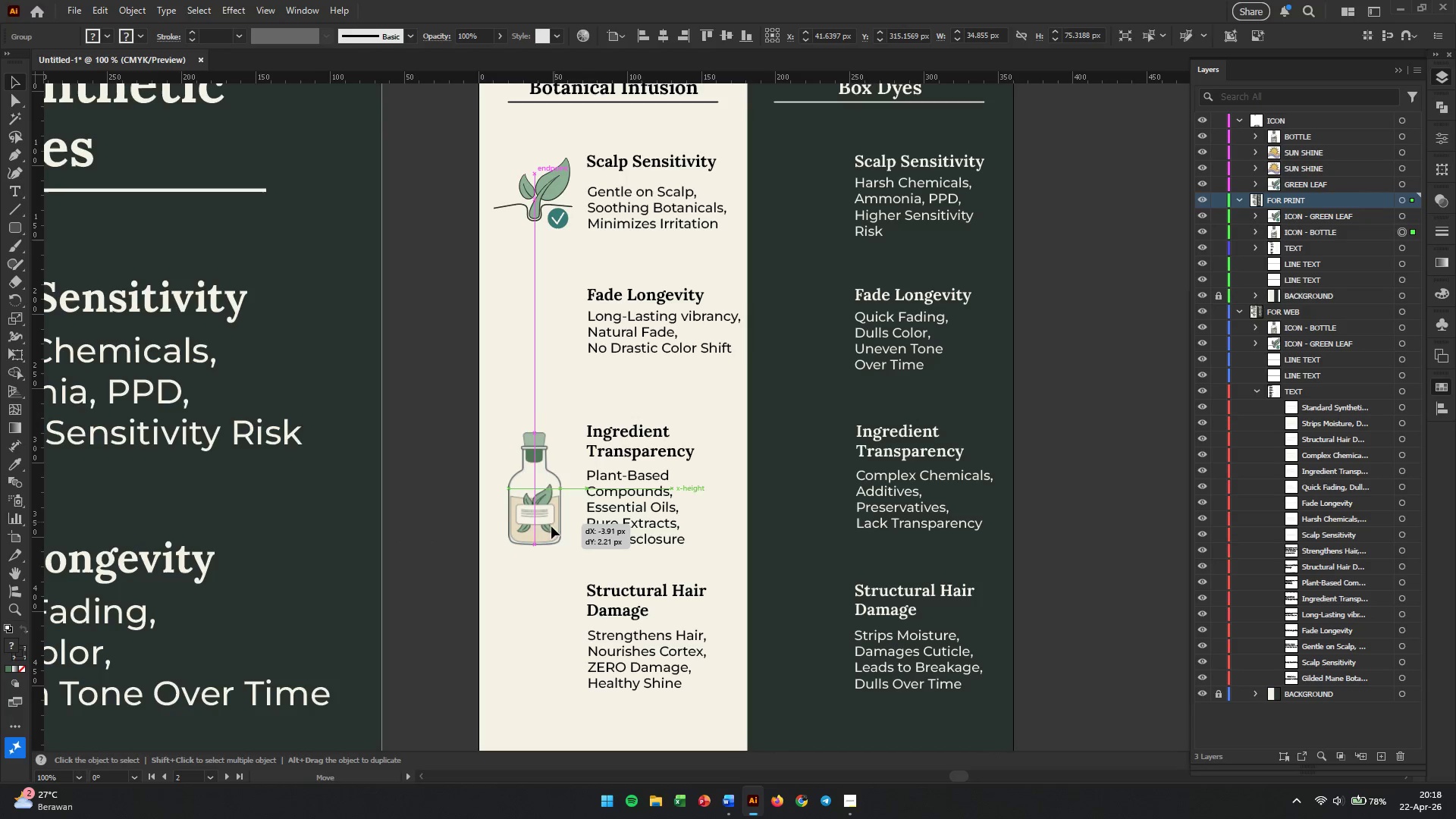 
hold_key(key=ShiftLeft, duration=1.19)
 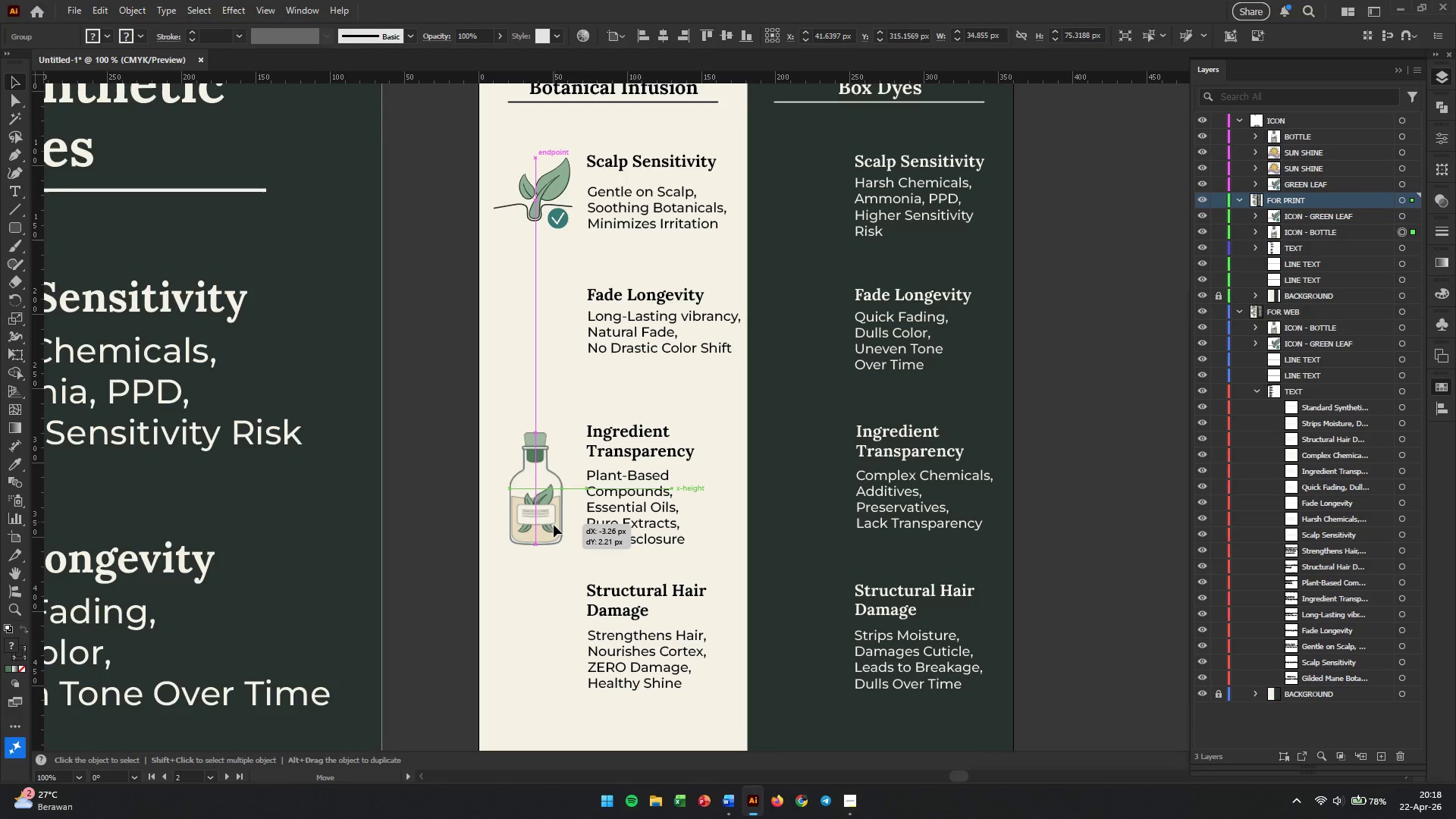 
hold_key(key=Space, duration=1.22)
 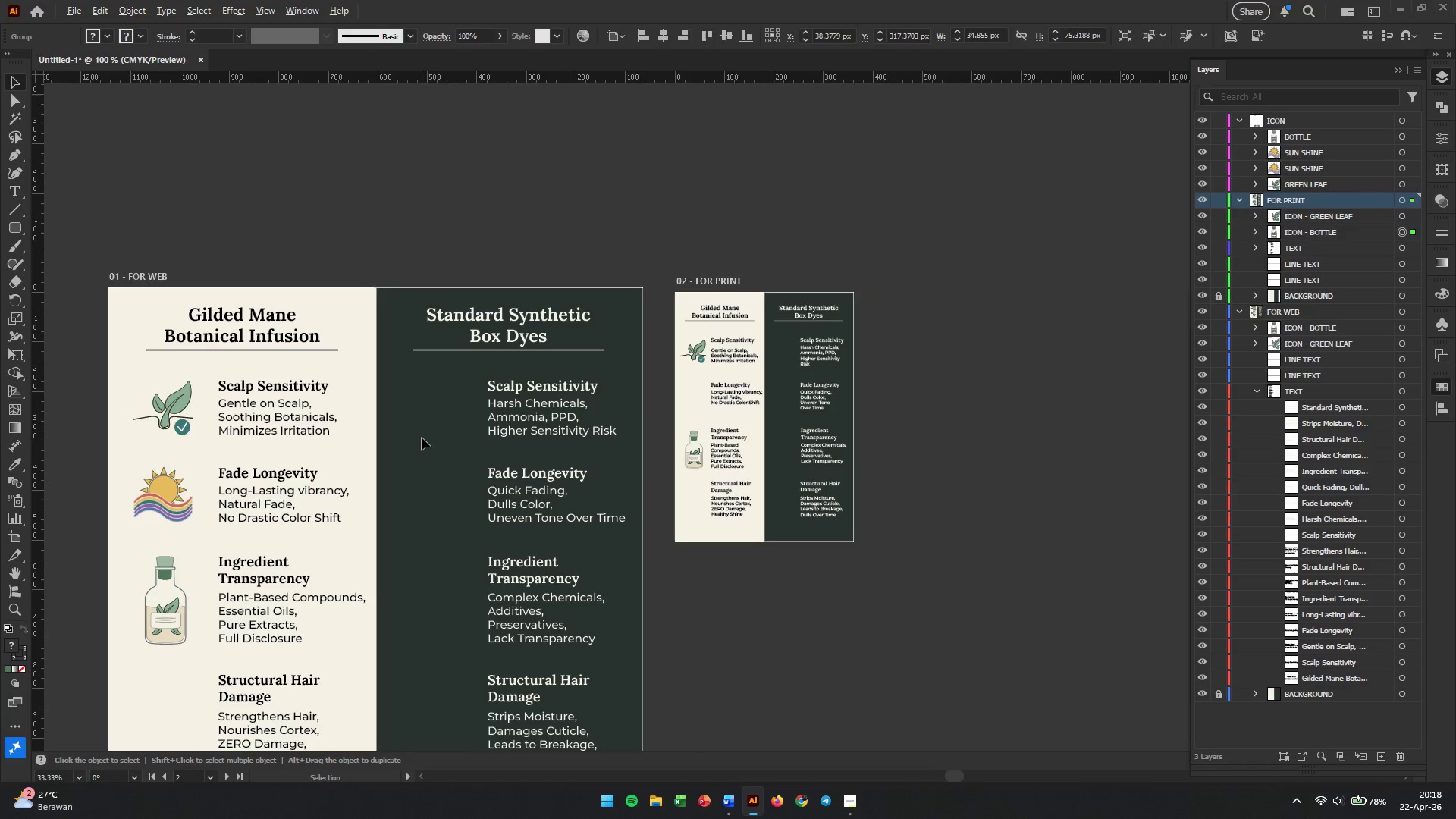 
left_click_drag(start_coordinate=[345, 504], to_coordinate=[746, 492])
 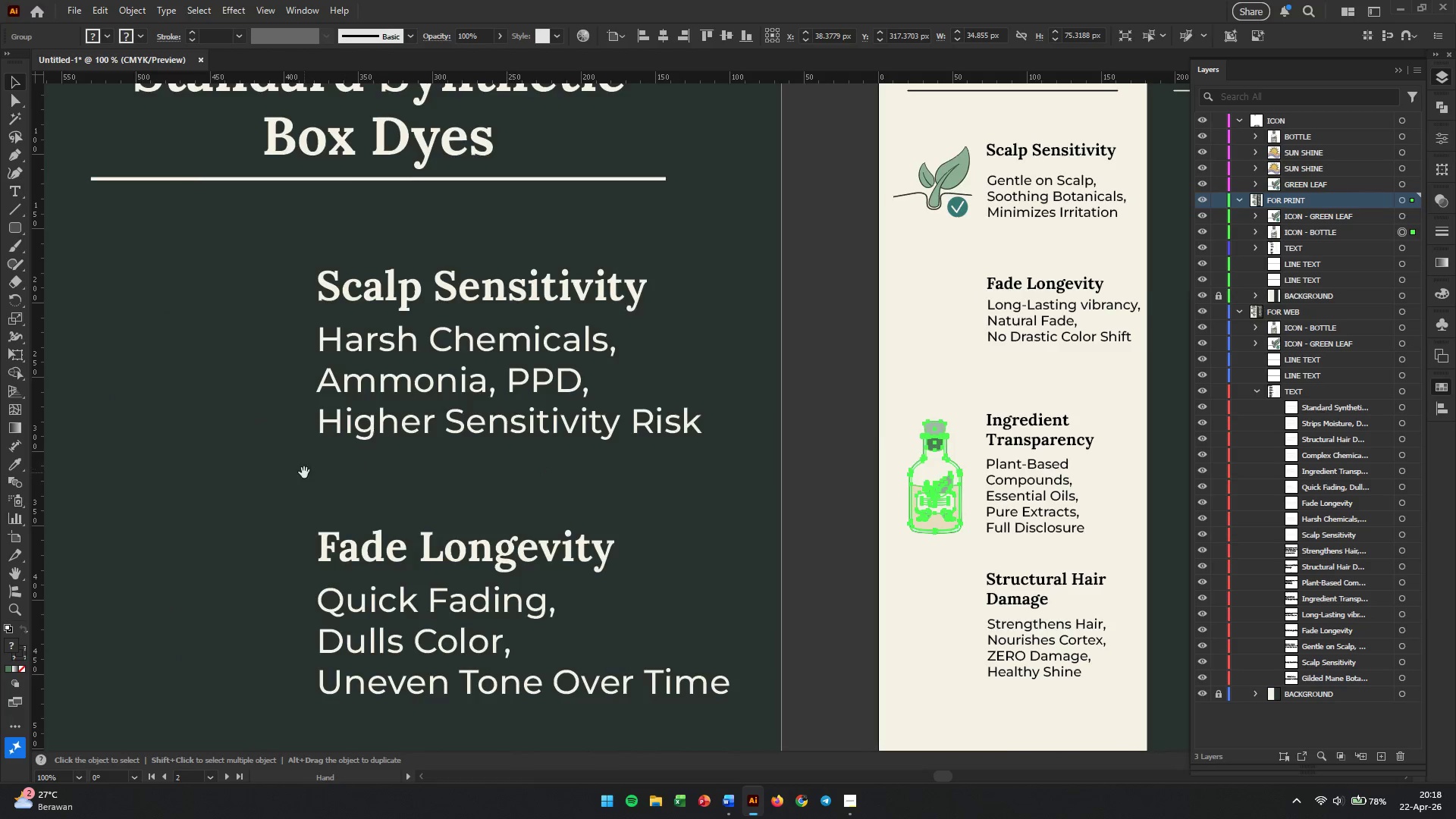 
left_click_drag(start_coordinate=[304, 472], to_coordinate=[608, 471])
 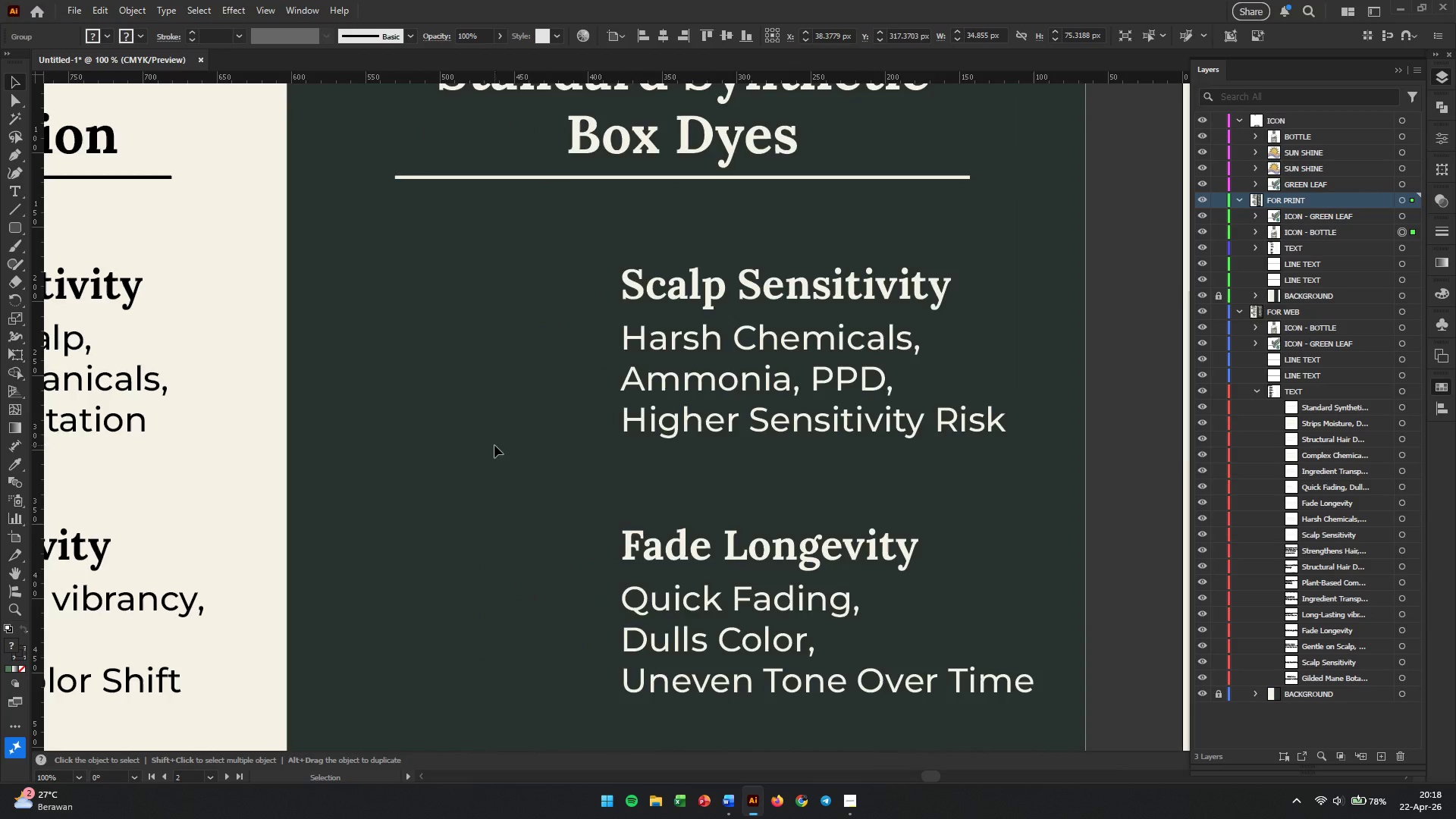 
hold_key(key=AltLeft, duration=0.45)
 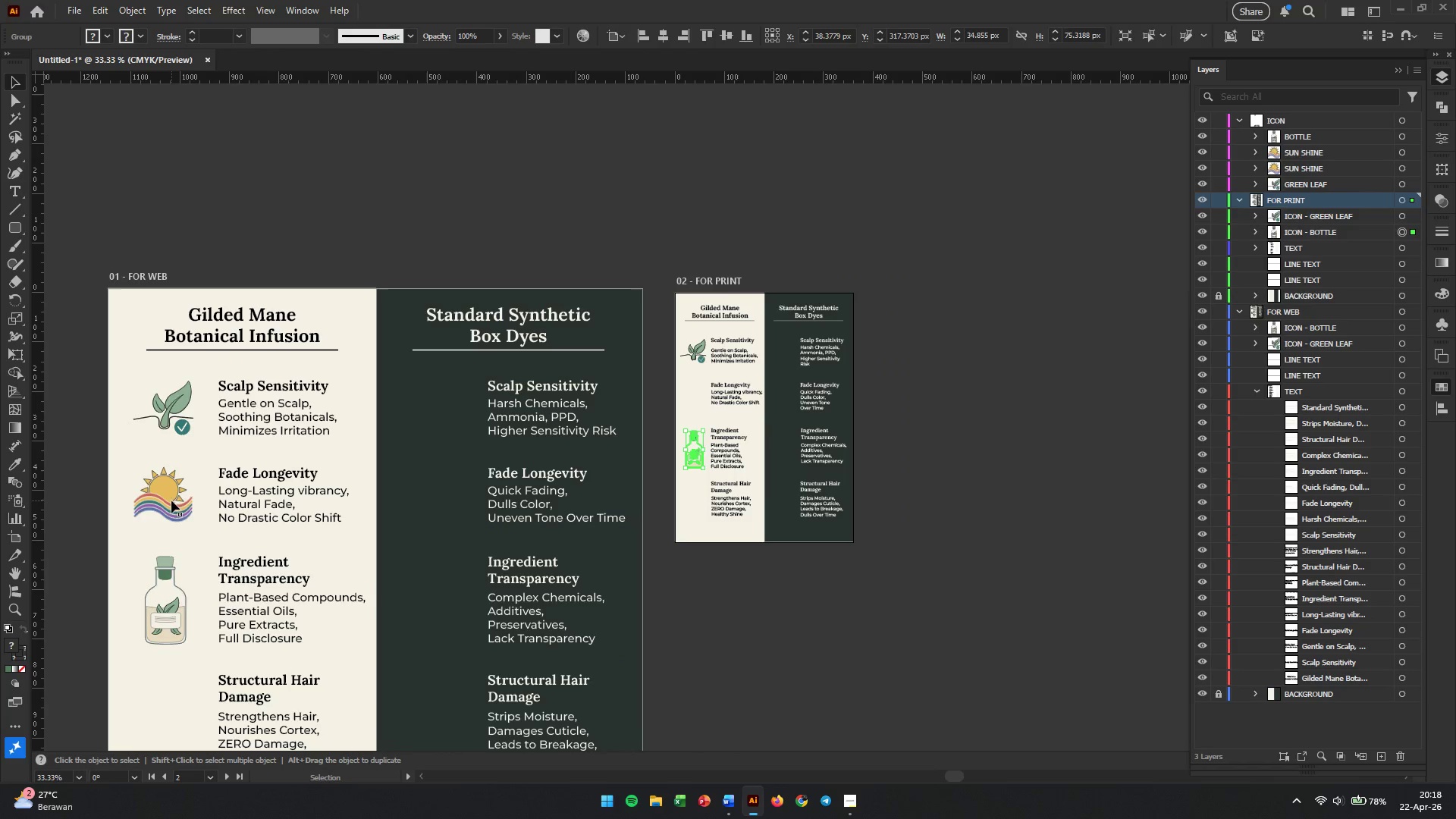 
left_click([162, 504])
 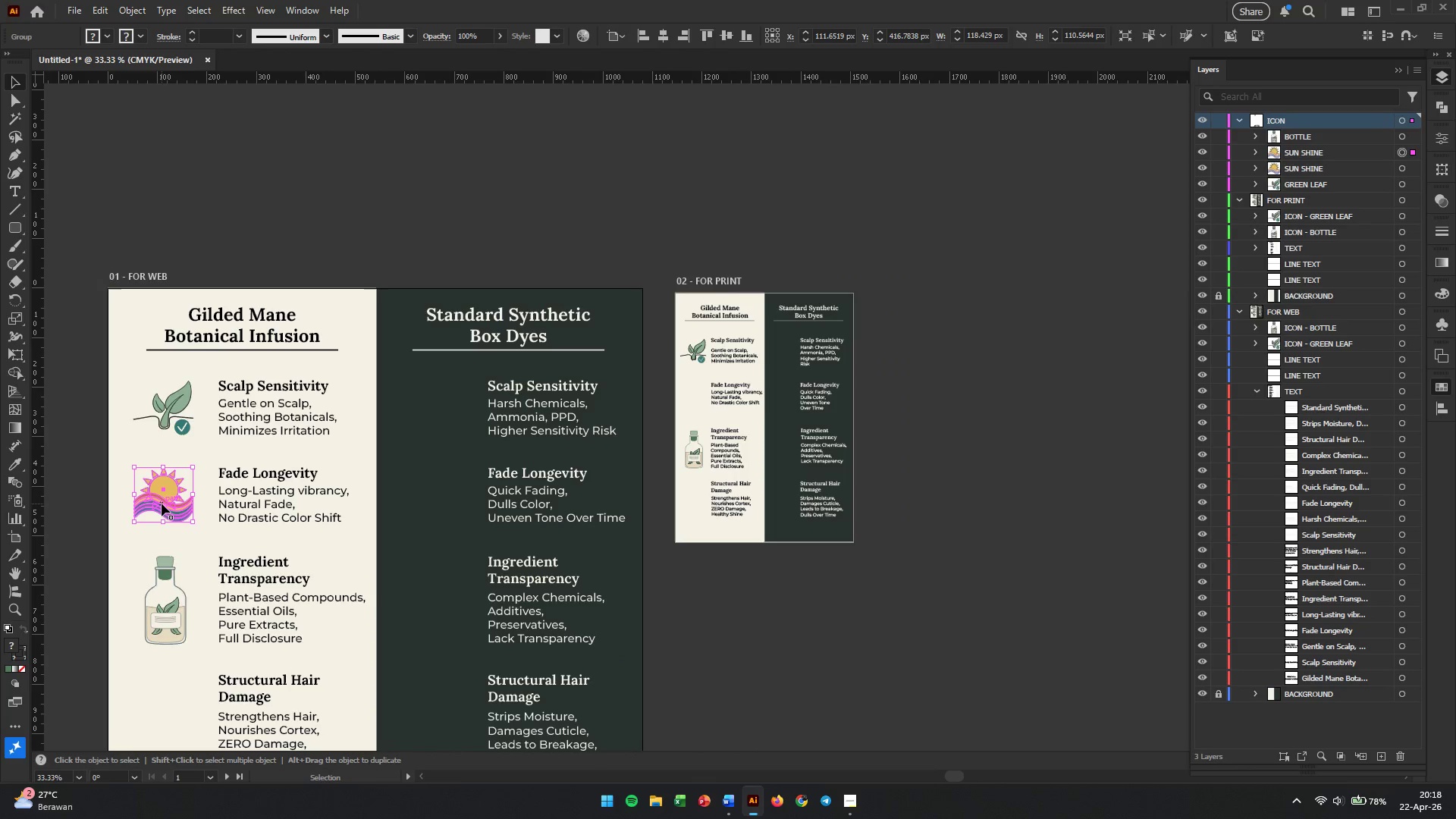 
hold_key(key=AltLeft, duration=1.33)
left_click_drag(start_coordinate=[162, 504], to_coordinate=[722, 415])
 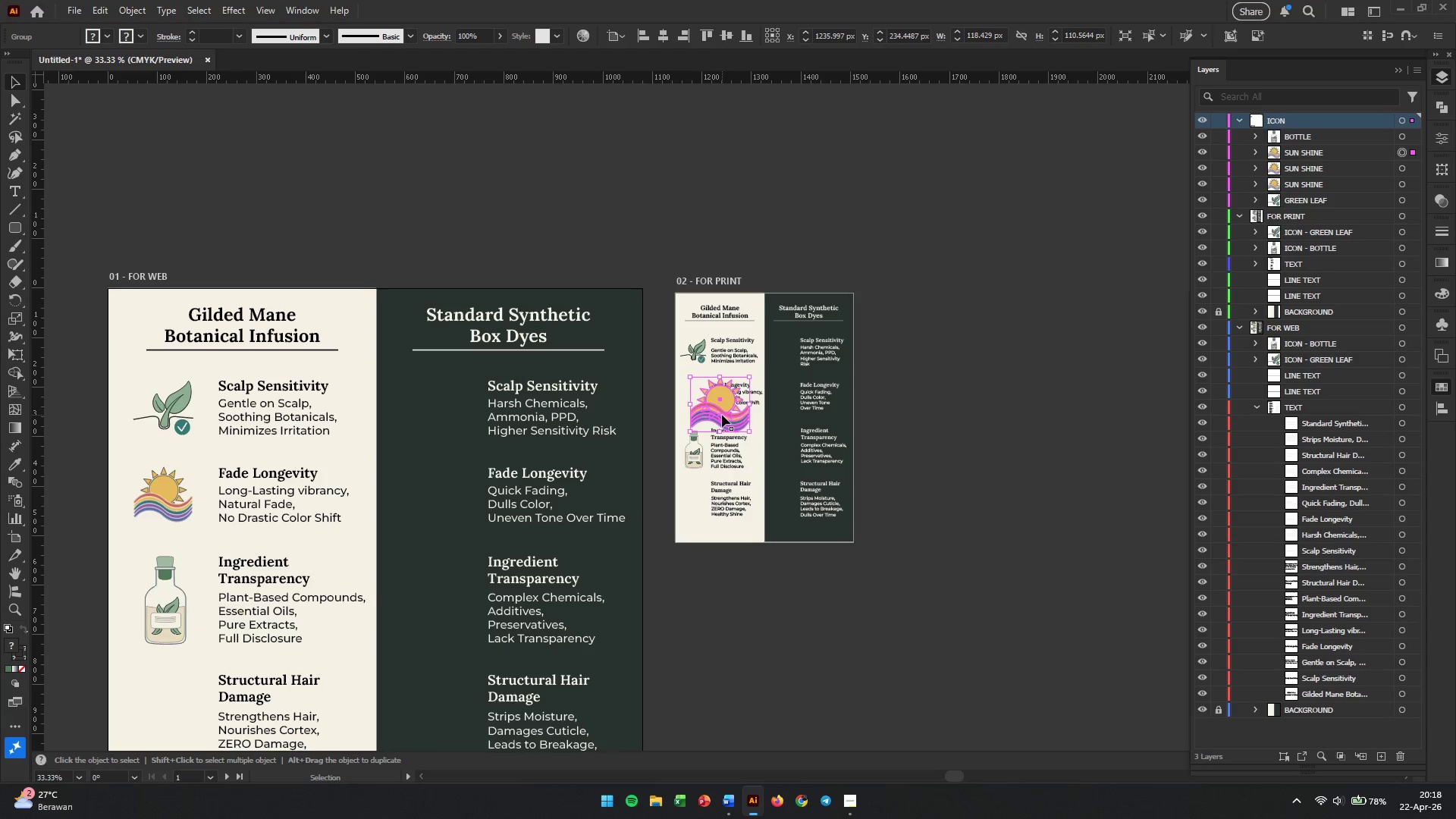 
scroll: coordinate [422, 438], scroll_direction: down, amount: 3.0
 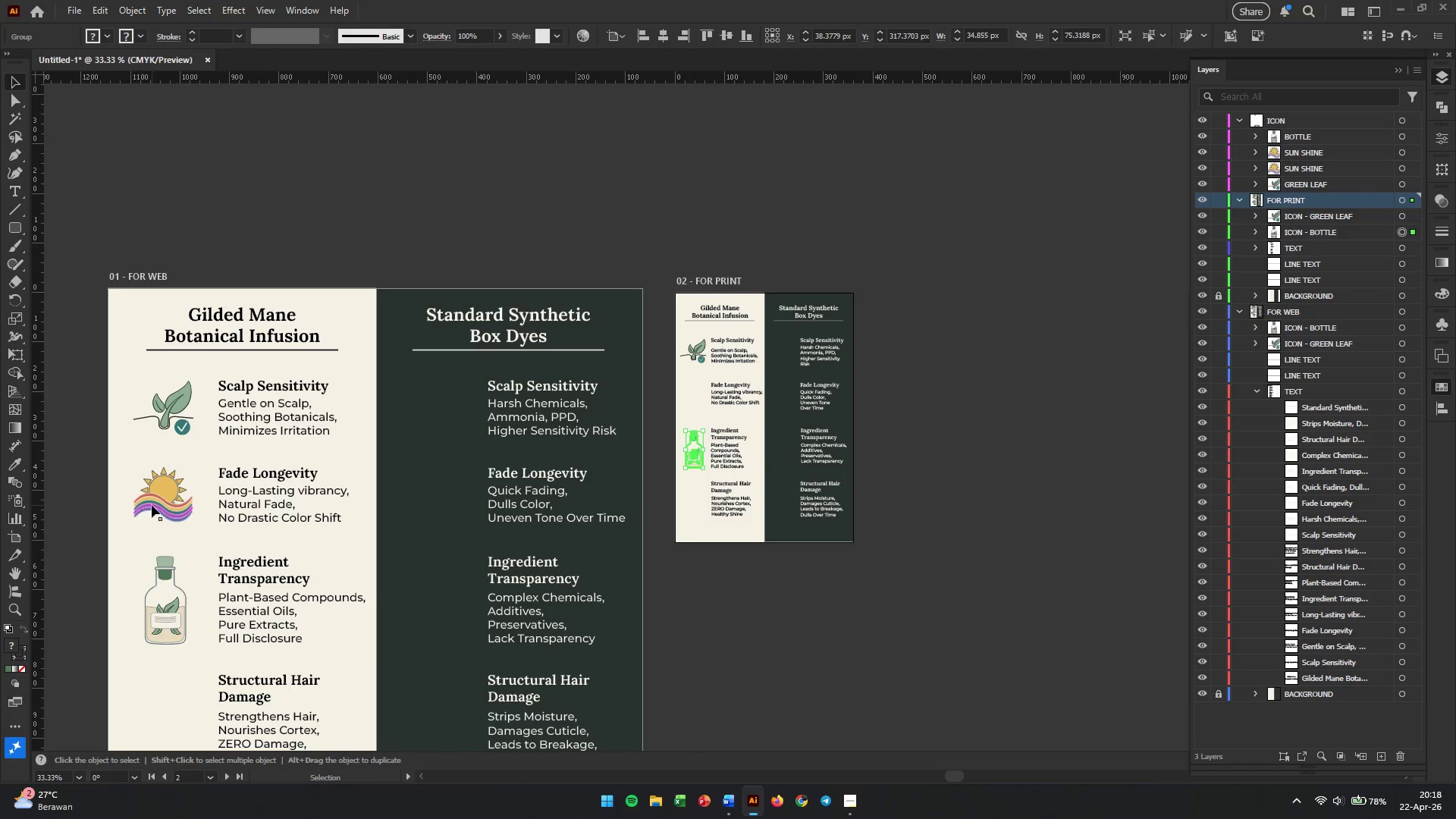 
wait(7.09)
 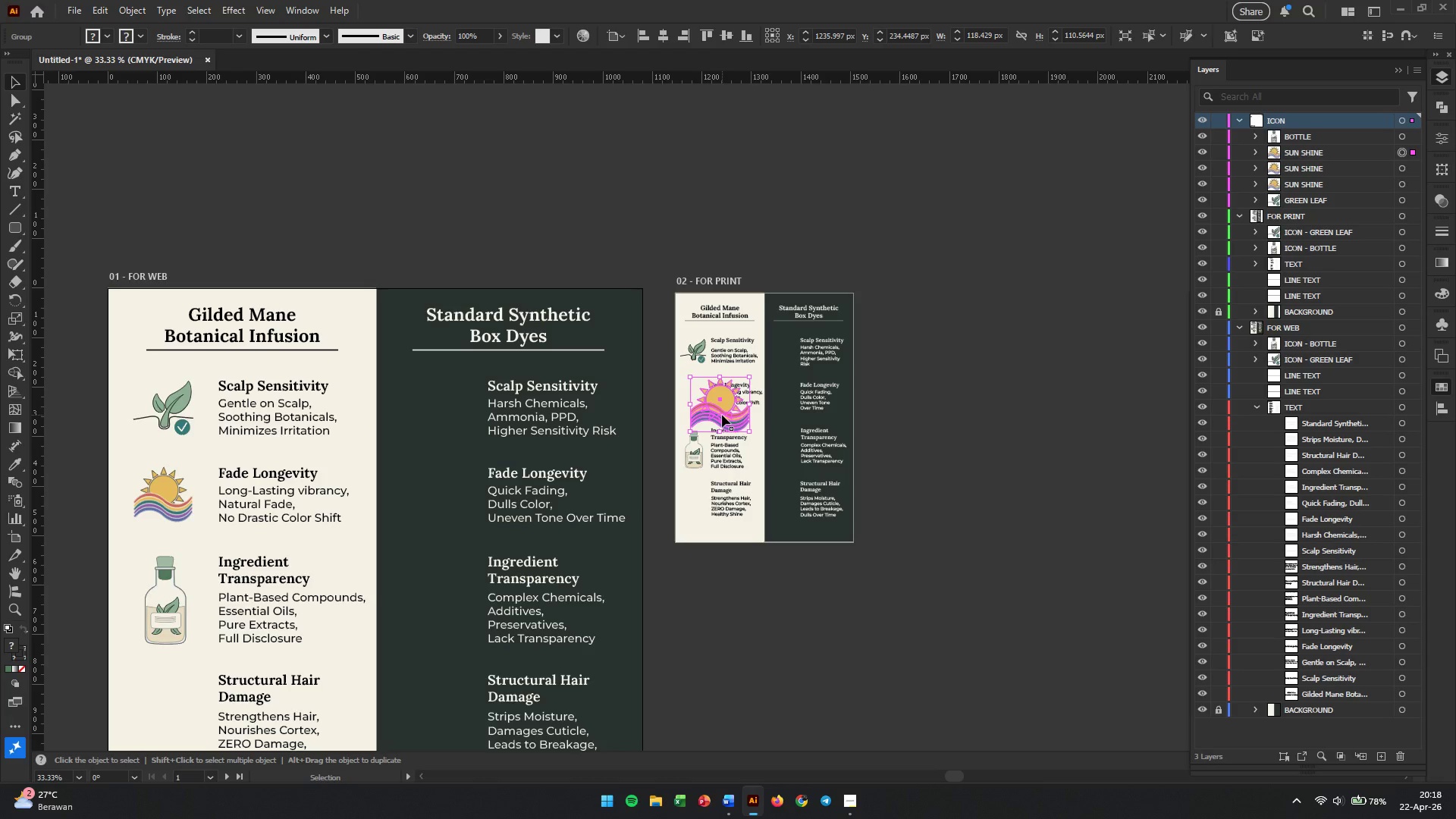 
hold_key(key=AltLeft, duration=0.72)
 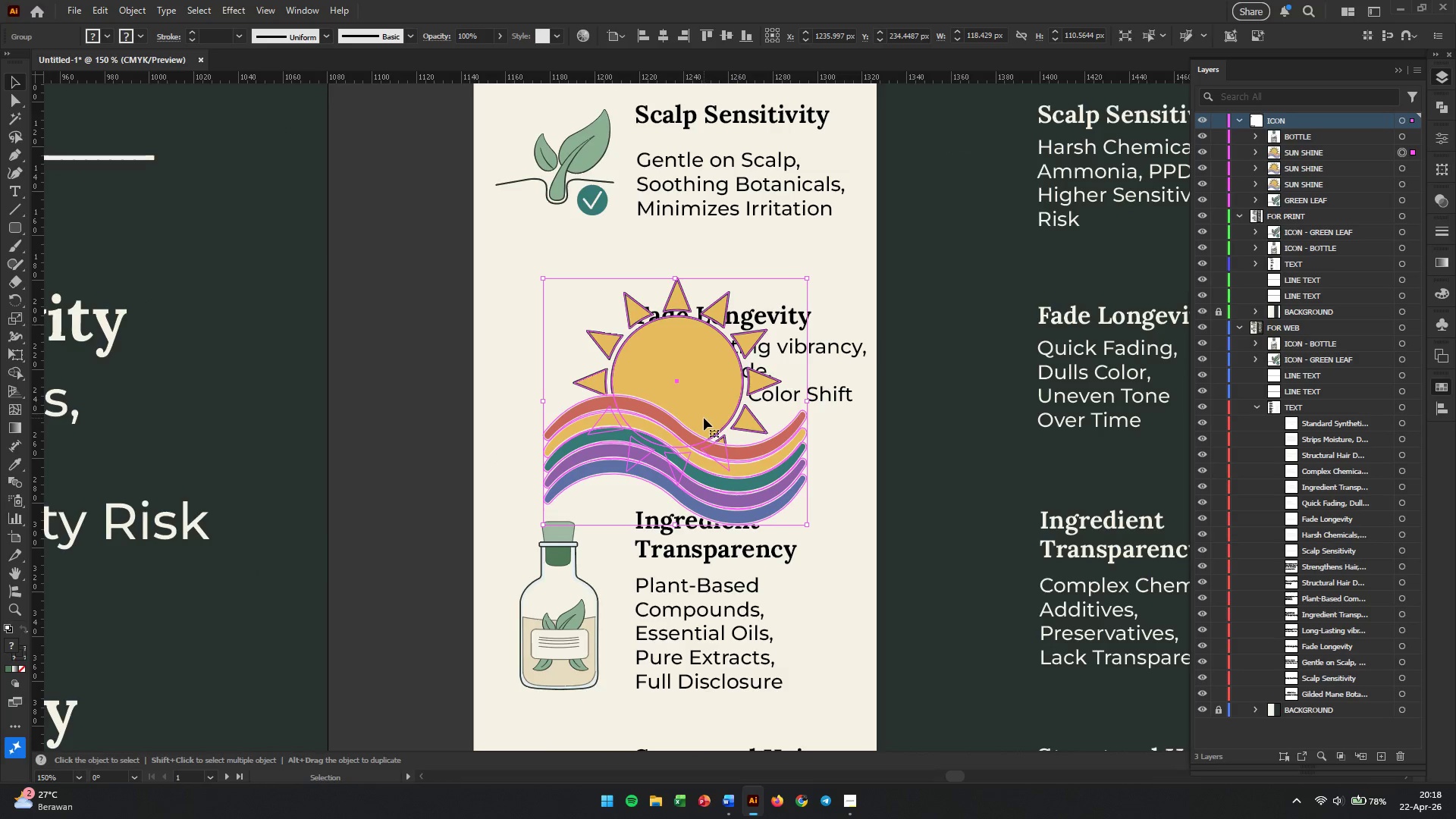 
hold_key(key=AltLeft, duration=1.0)
 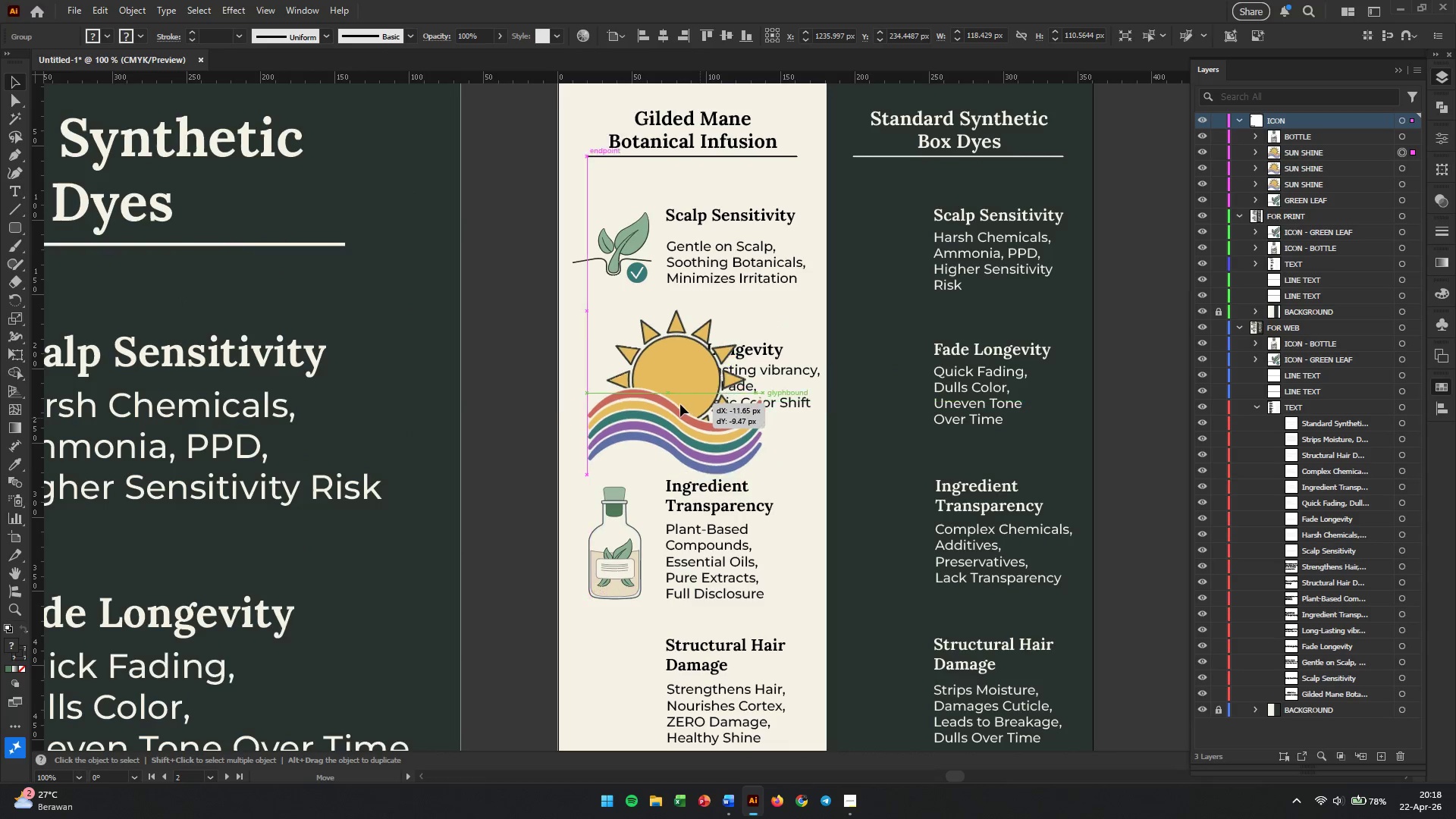 
left_click_drag(start_coordinate=[700, 418], to_coordinate=[673, 403])
 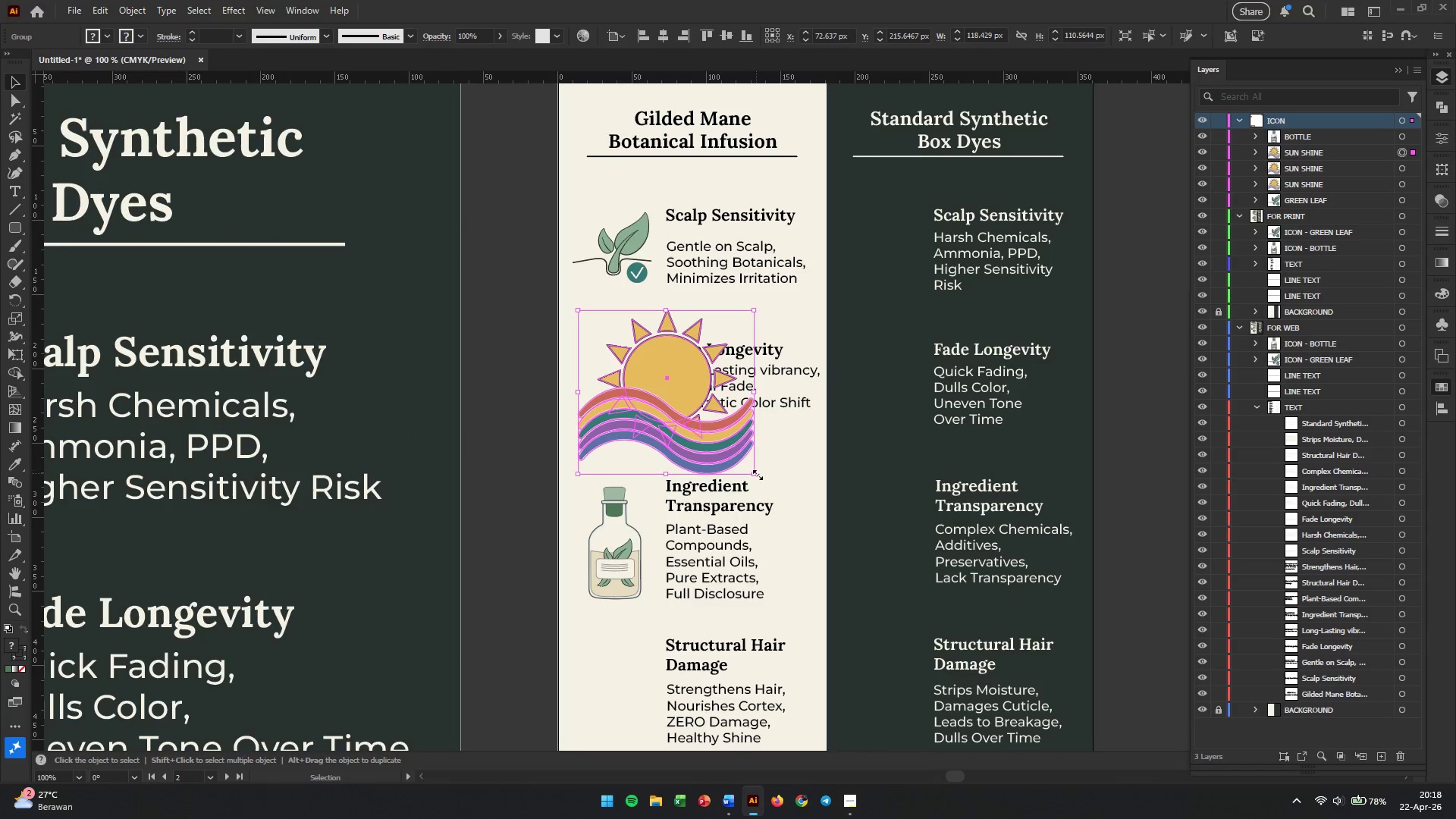 
scroll: coordinate [733, 405], scroll_direction: up, amount: 4.0
 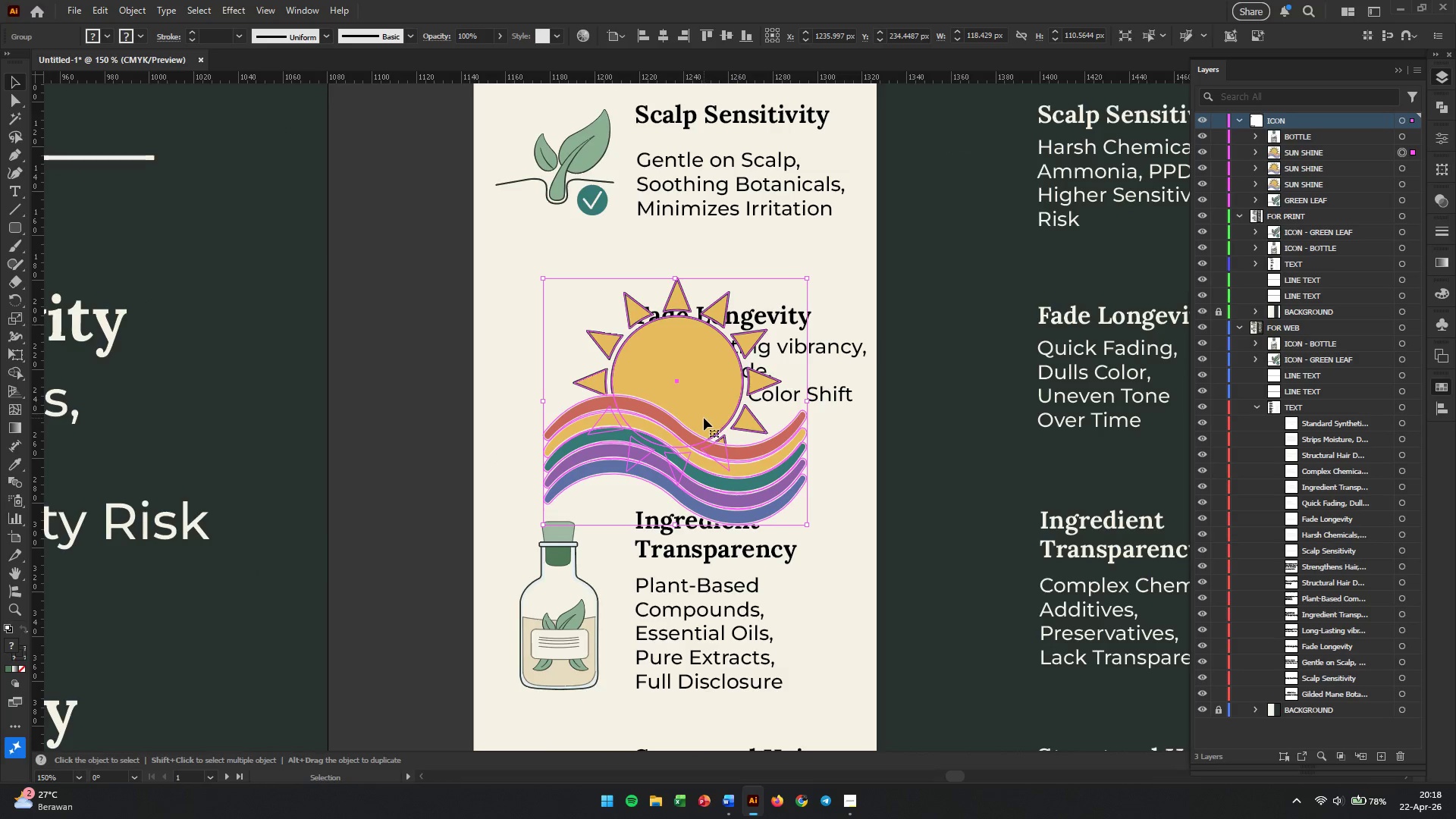 
scroll: coordinate [700, 418], scroll_direction: down, amount: 1.0
 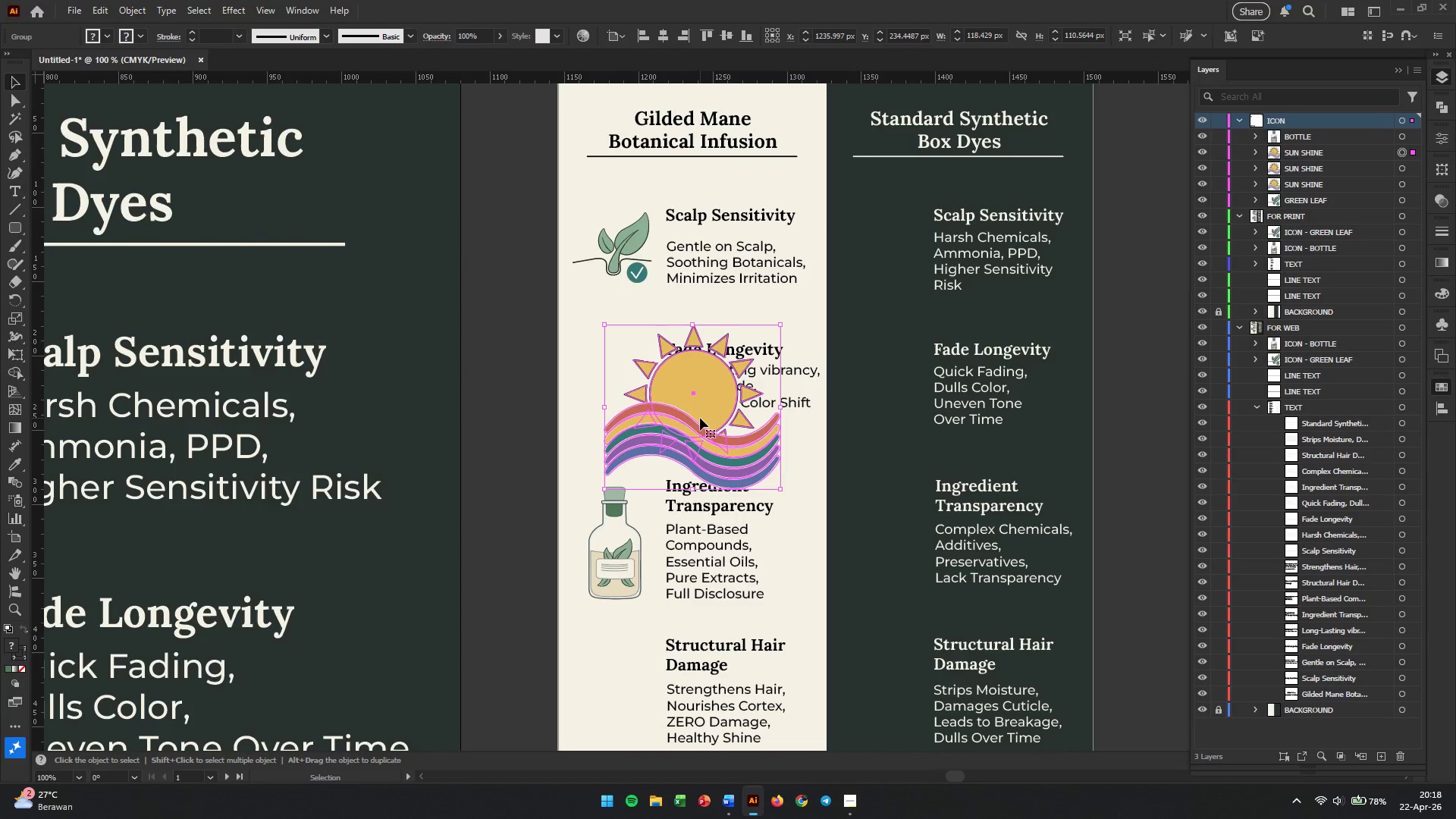 
left_click_drag(start_coordinate=[756, 473], to_coordinate=[650, 428])
 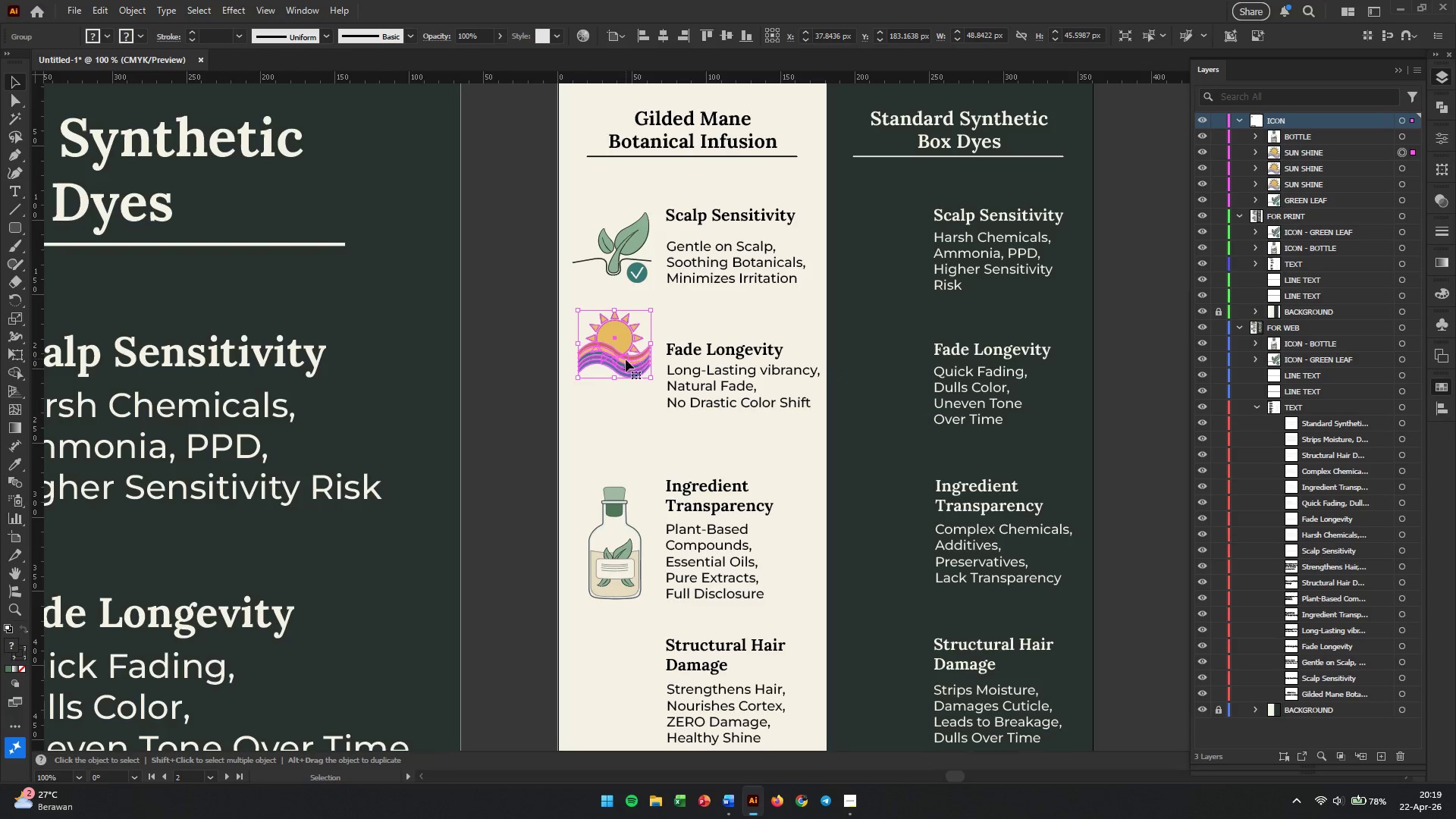 
hold_key(key=ShiftLeft, duration=1.61)
 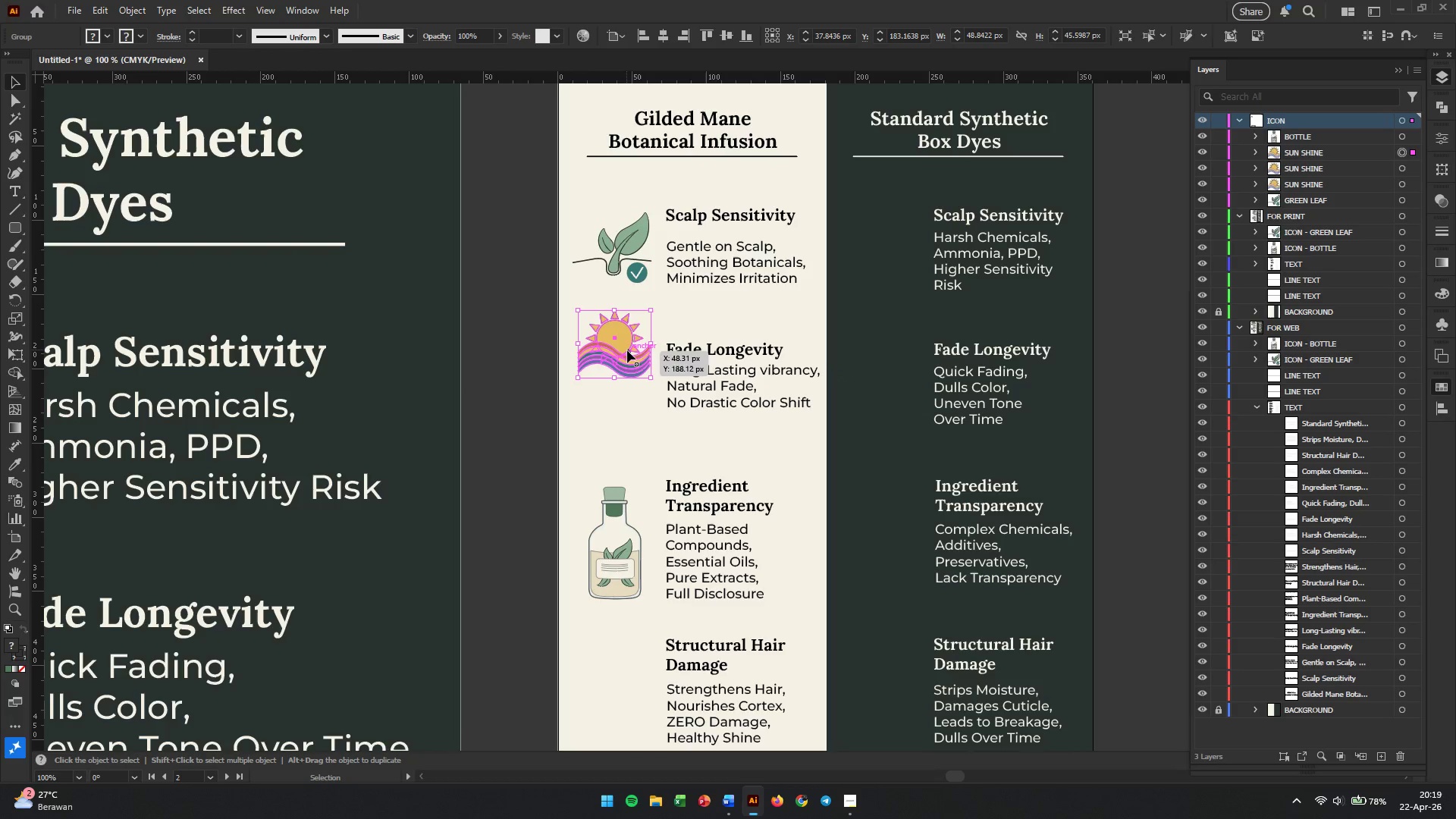 
left_click_drag(start_coordinate=[625, 348], to_coordinate=[625, 379])
 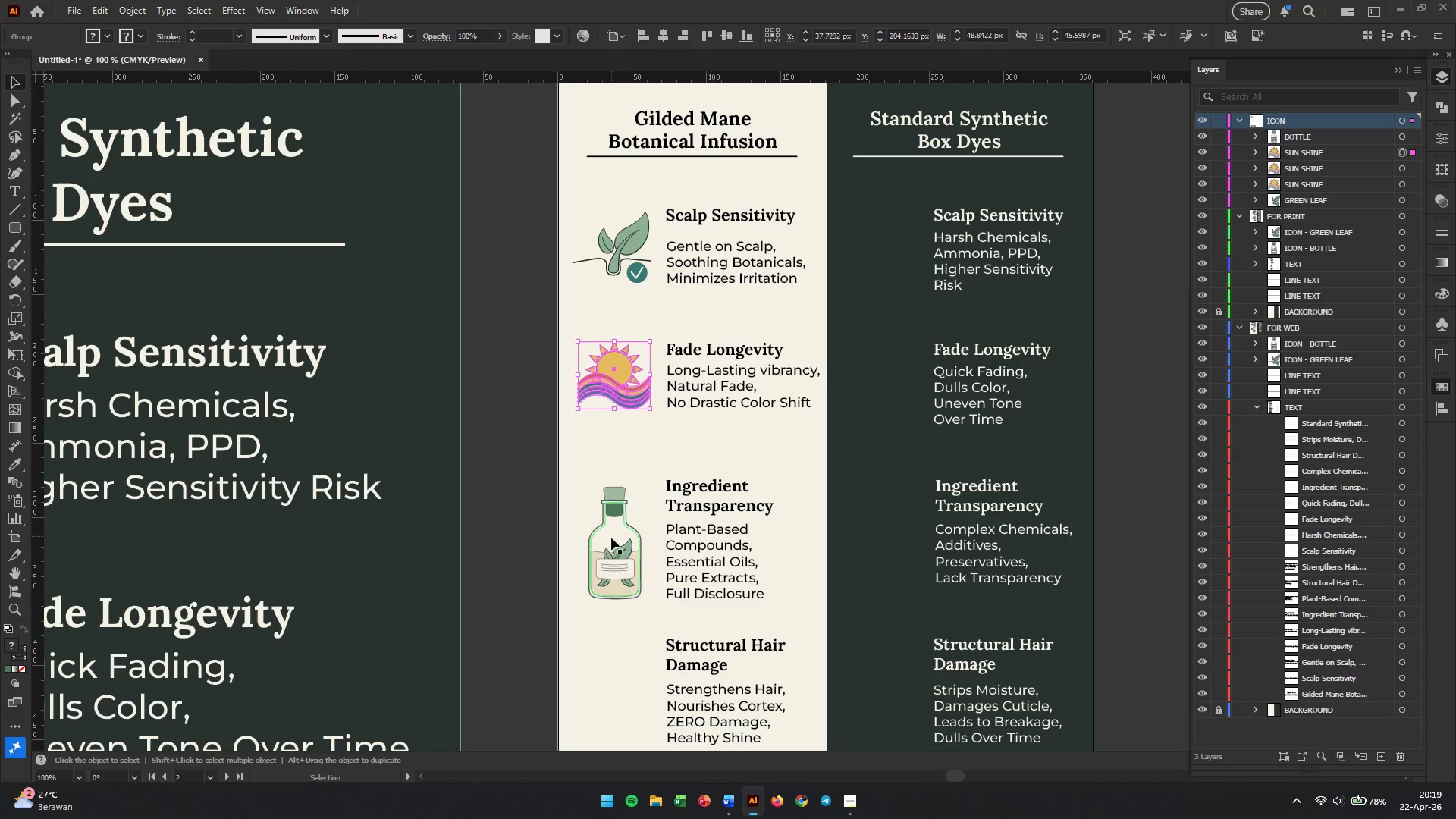 
left_click_drag(start_coordinate=[607, 550], to_coordinate=[607, 544])
 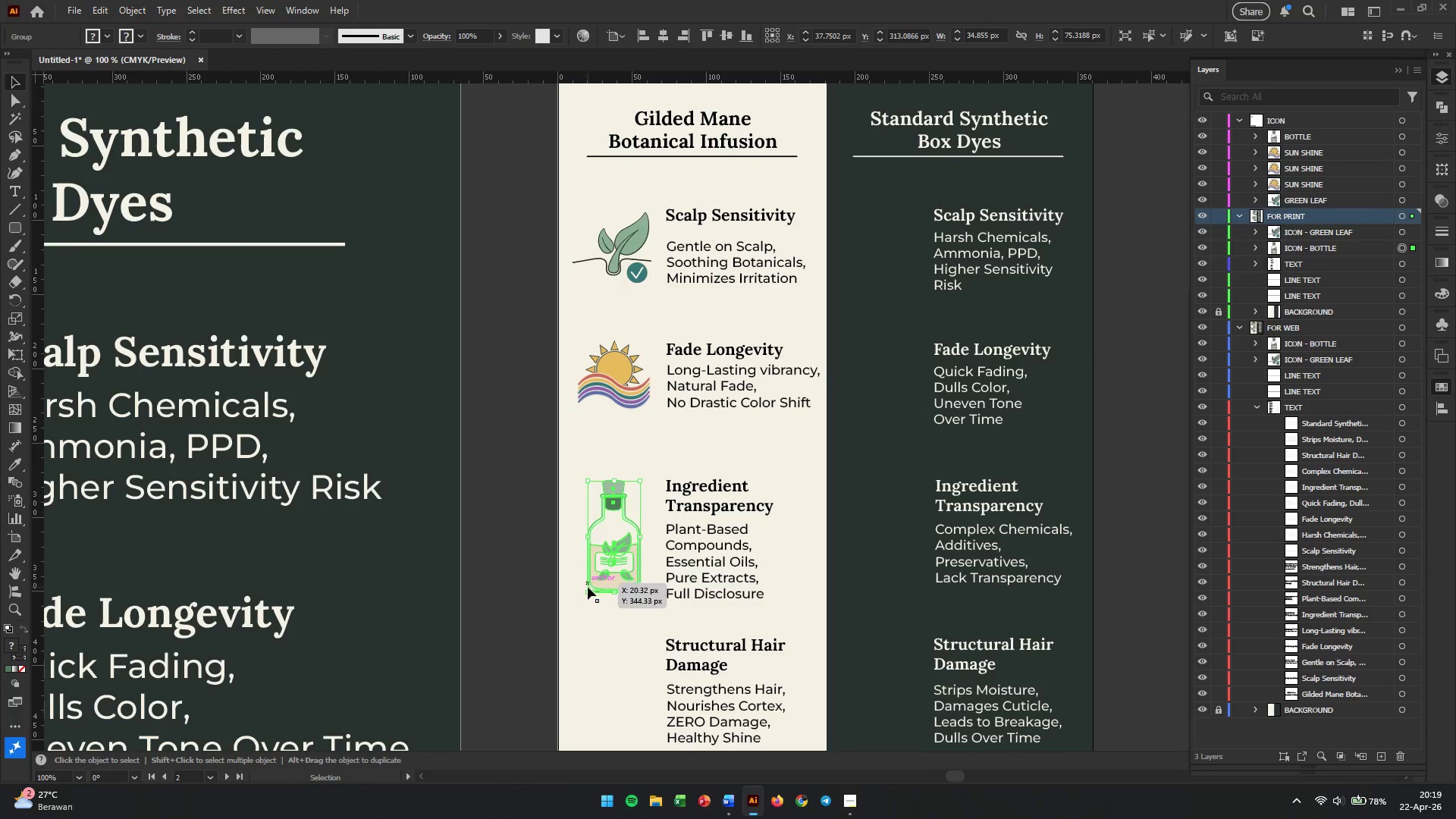 
left_click_drag(start_coordinate=[585, 590], to_coordinate=[585, 579])
 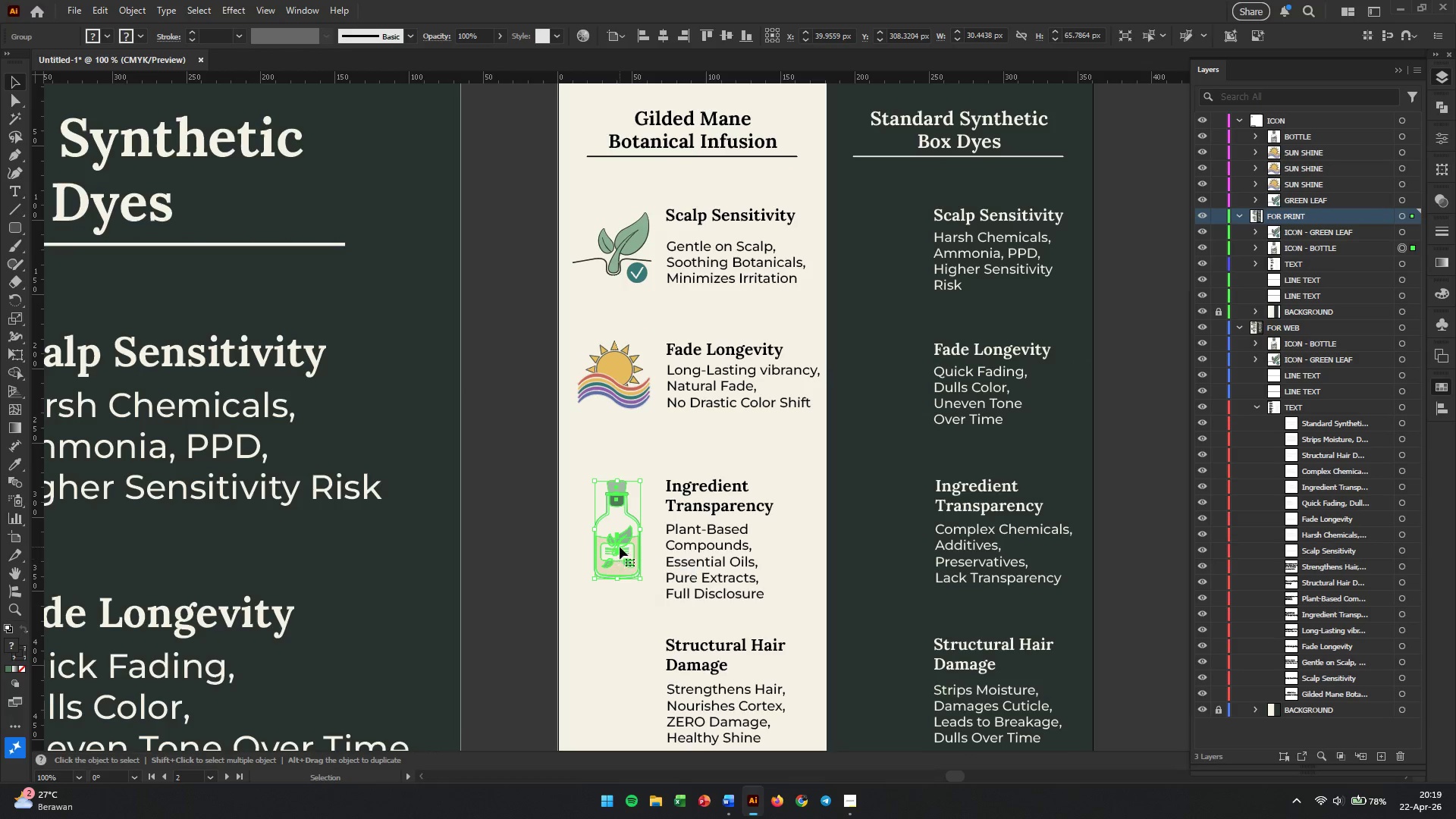 
hold_key(key=ShiftLeft, duration=1.03)
 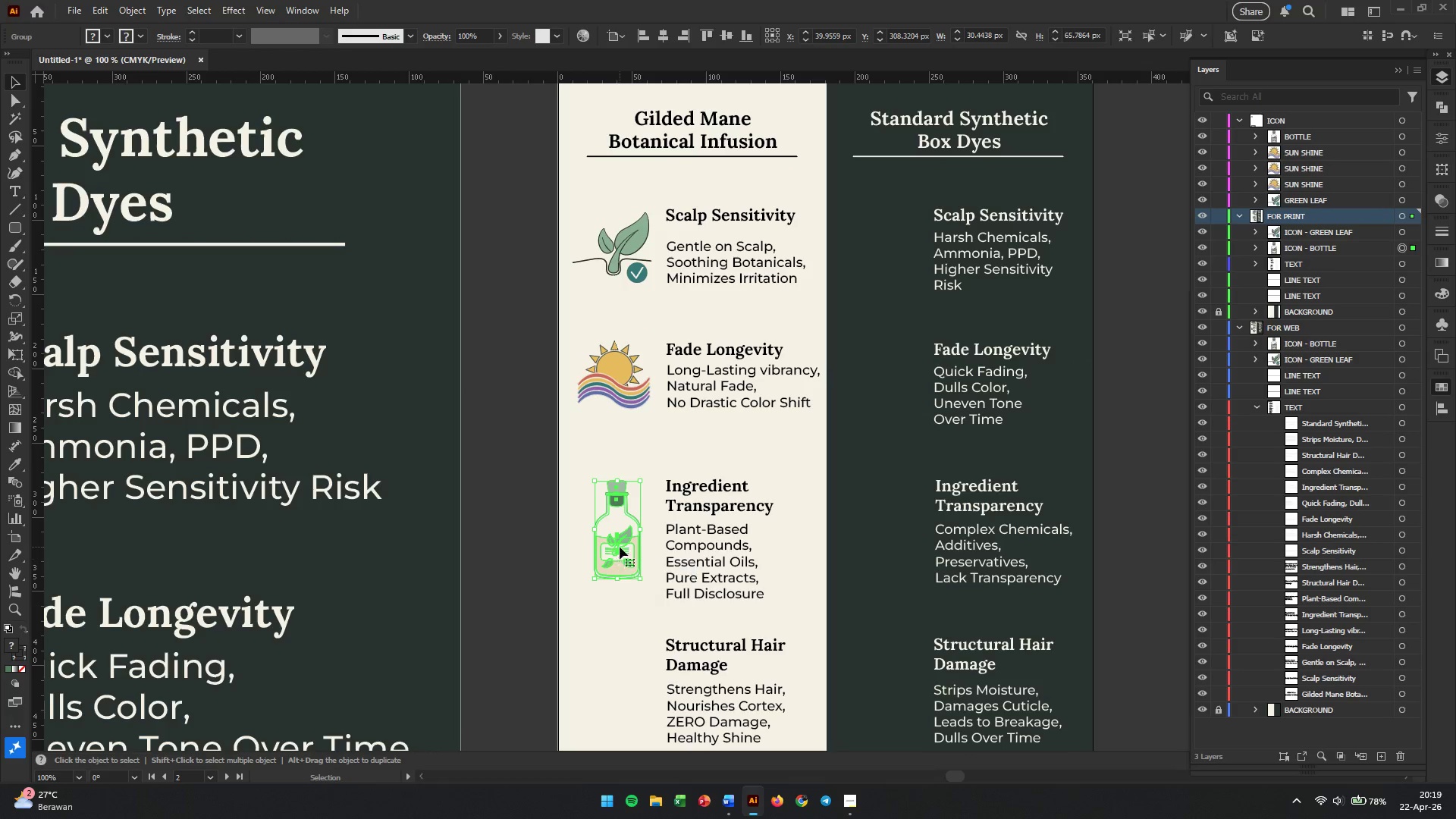 
left_click_drag(start_coordinate=[620, 547], to_coordinate=[614, 551])
 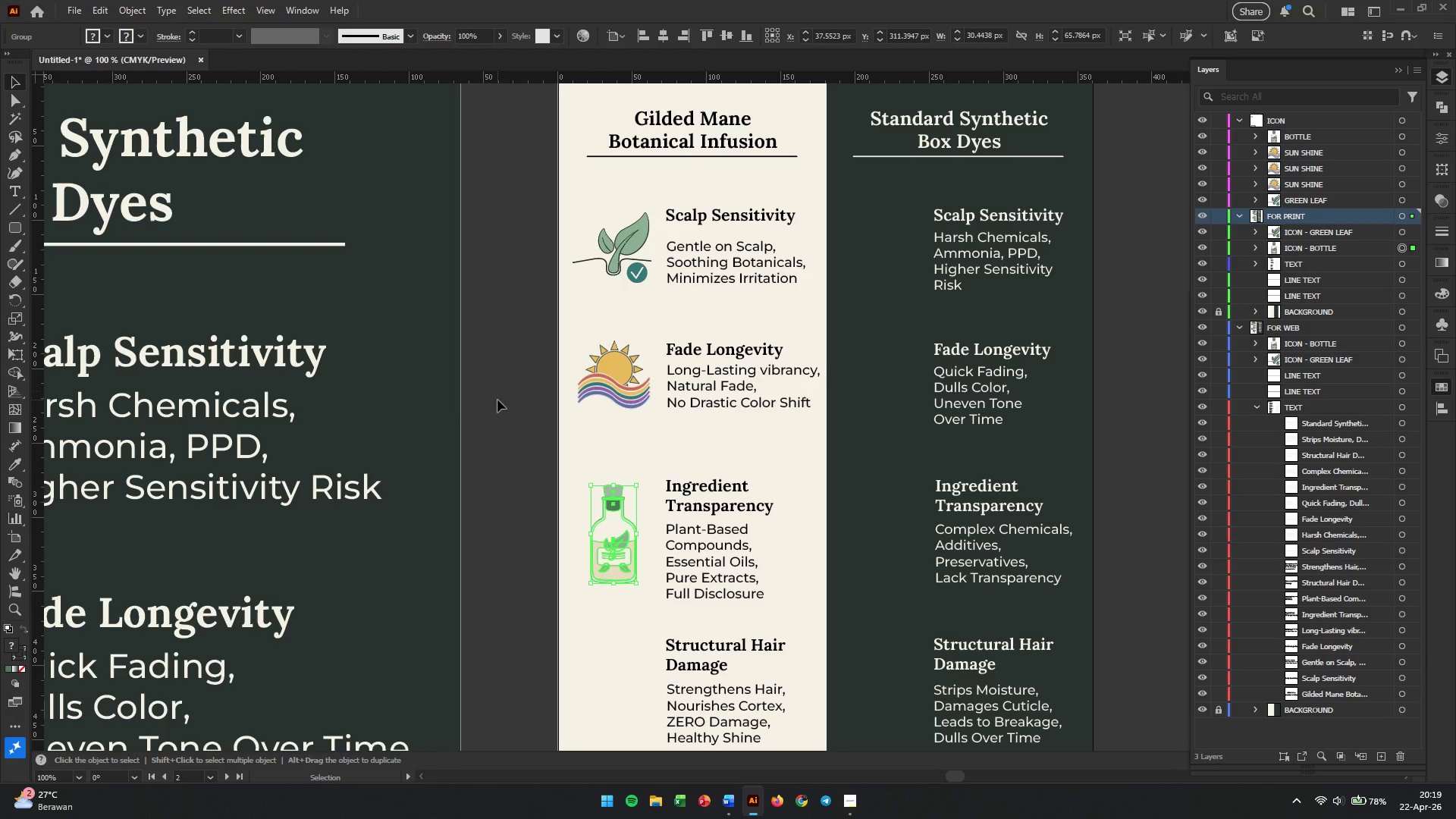 
left_click([497, 403])
 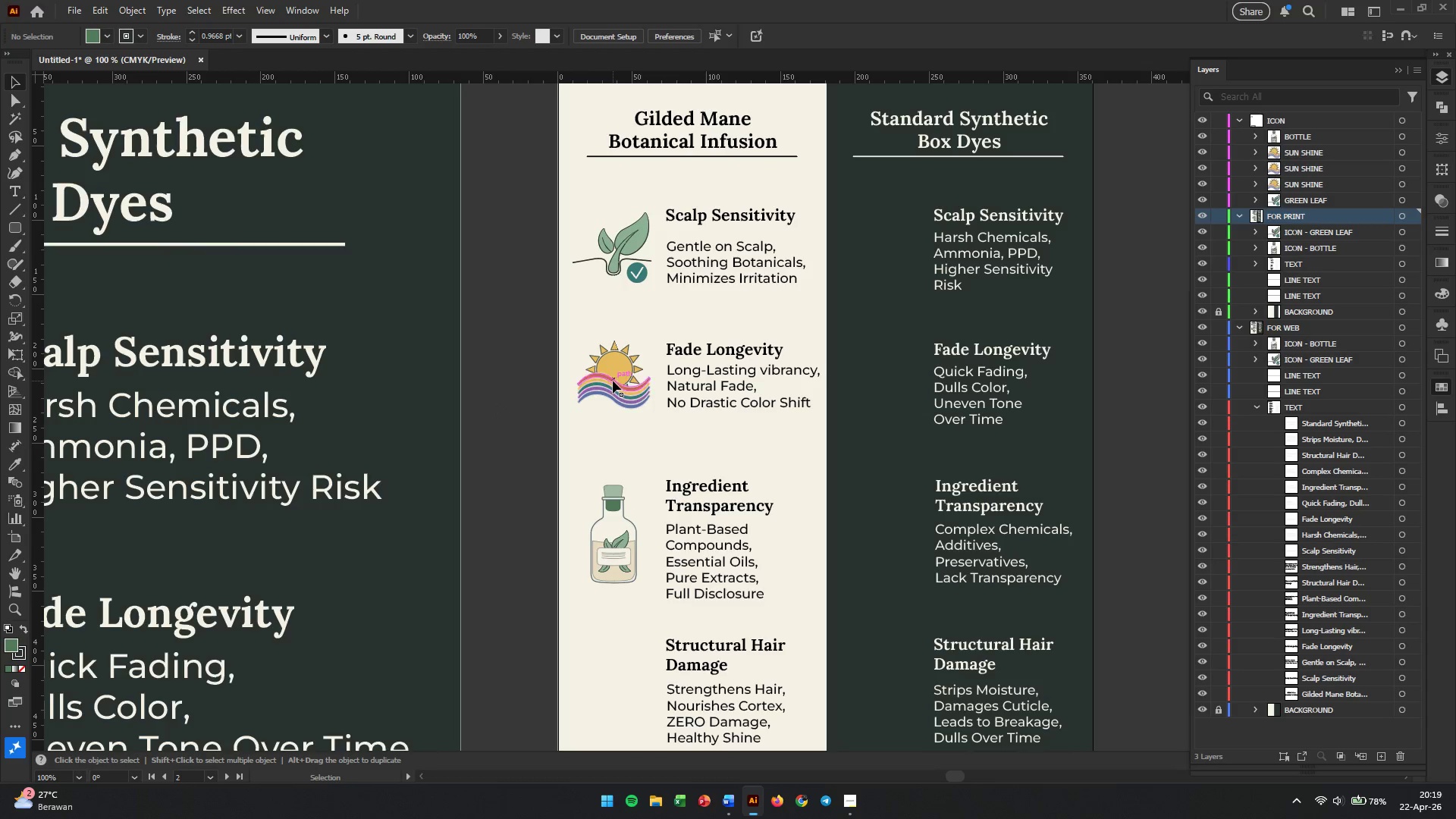 
left_click([613, 381])
 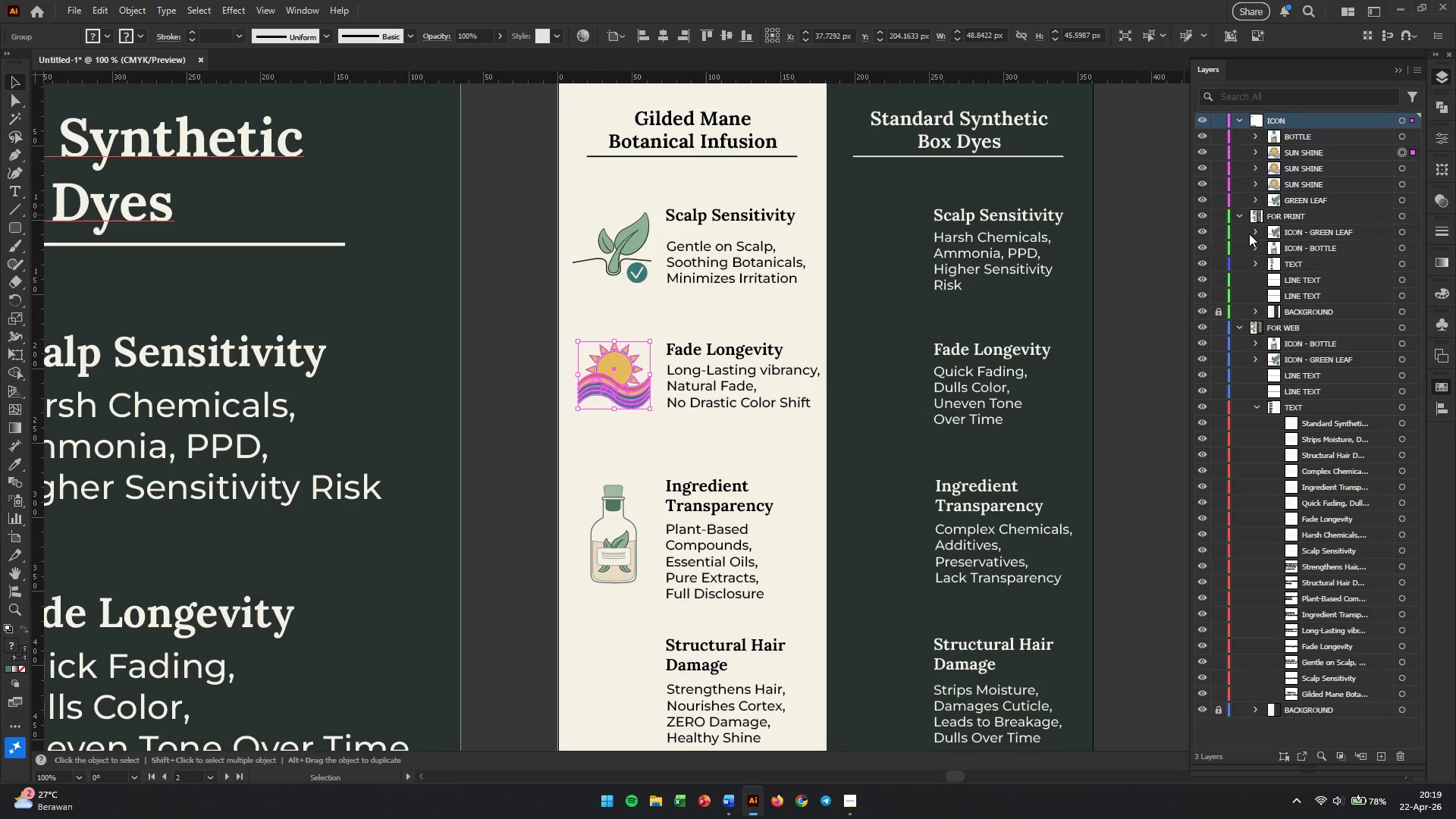 
left_click([1271, 149])
 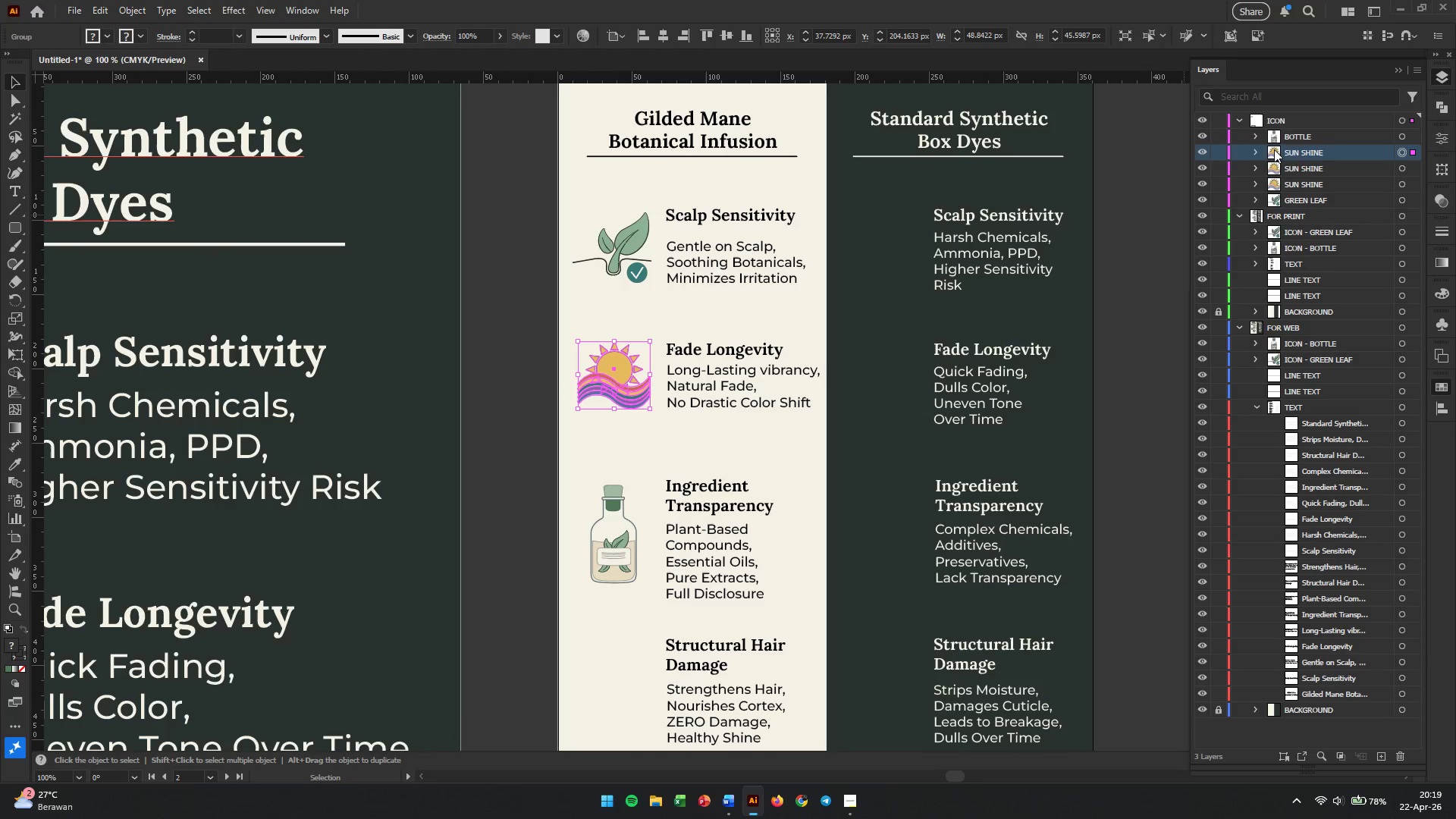 
left_click_drag(start_coordinate=[1274, 149], to_coordinate=[1272, 224])
 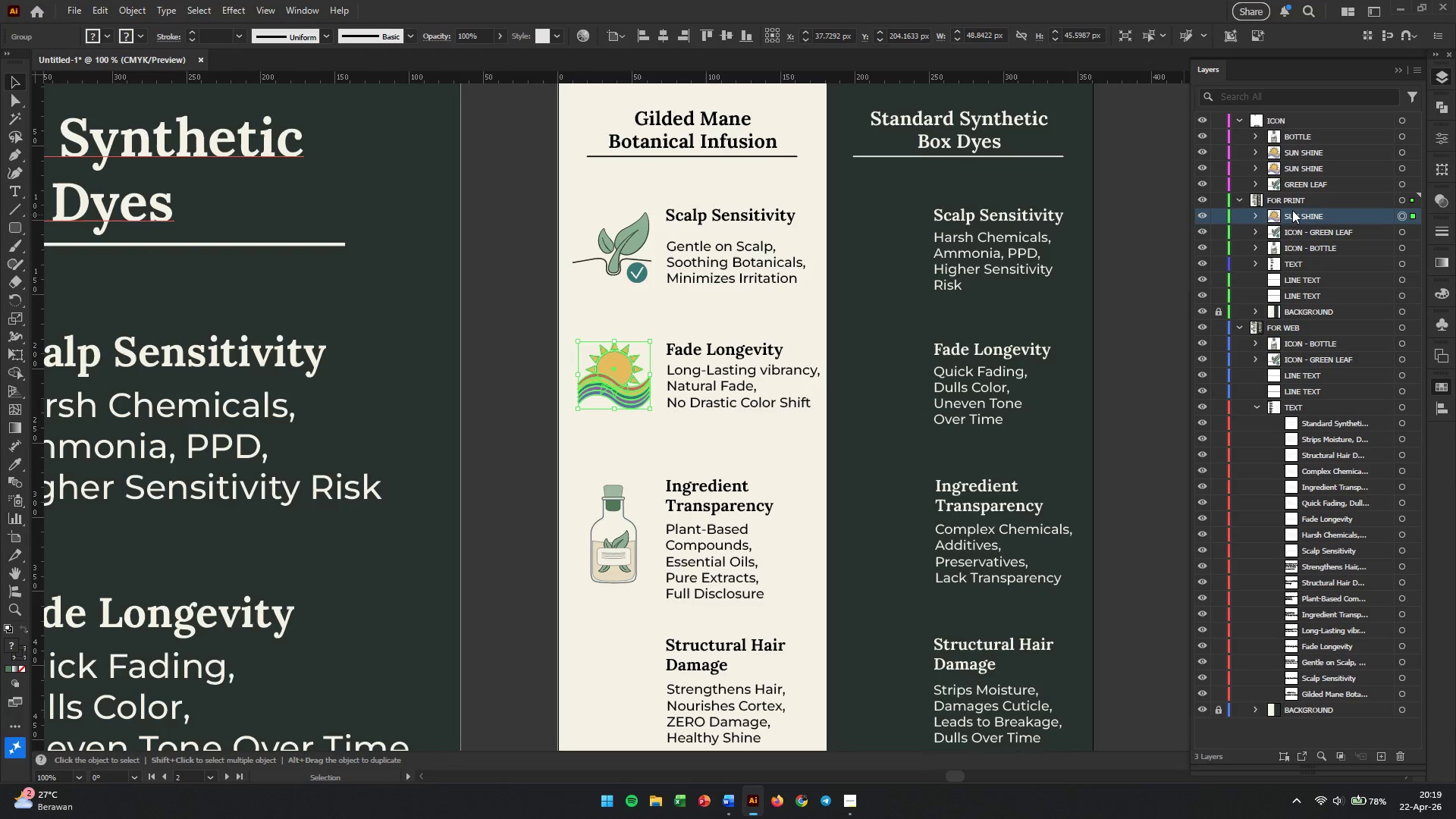 
double_click([1291, 211])
 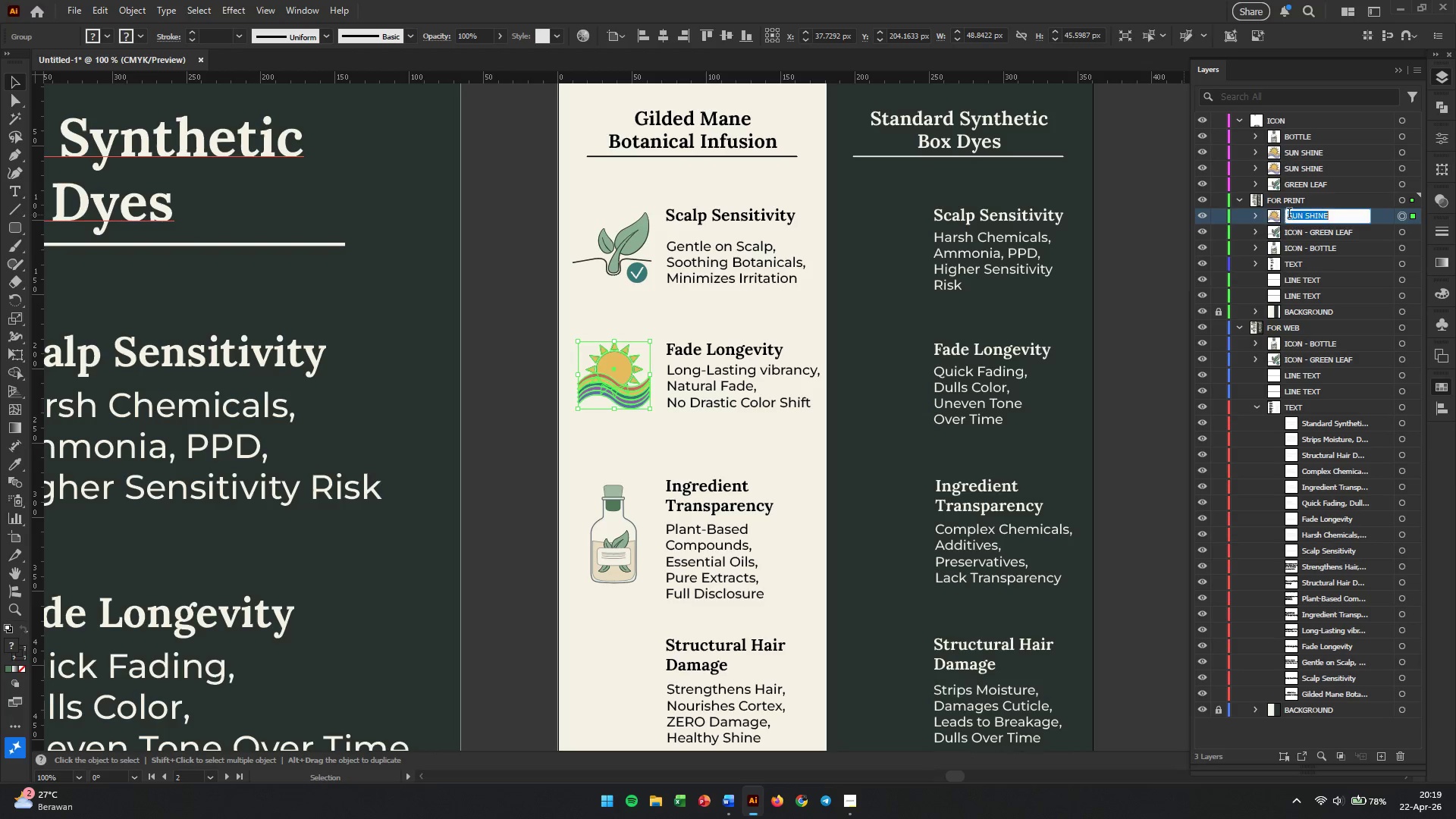 
triple_click([1289, 215])
 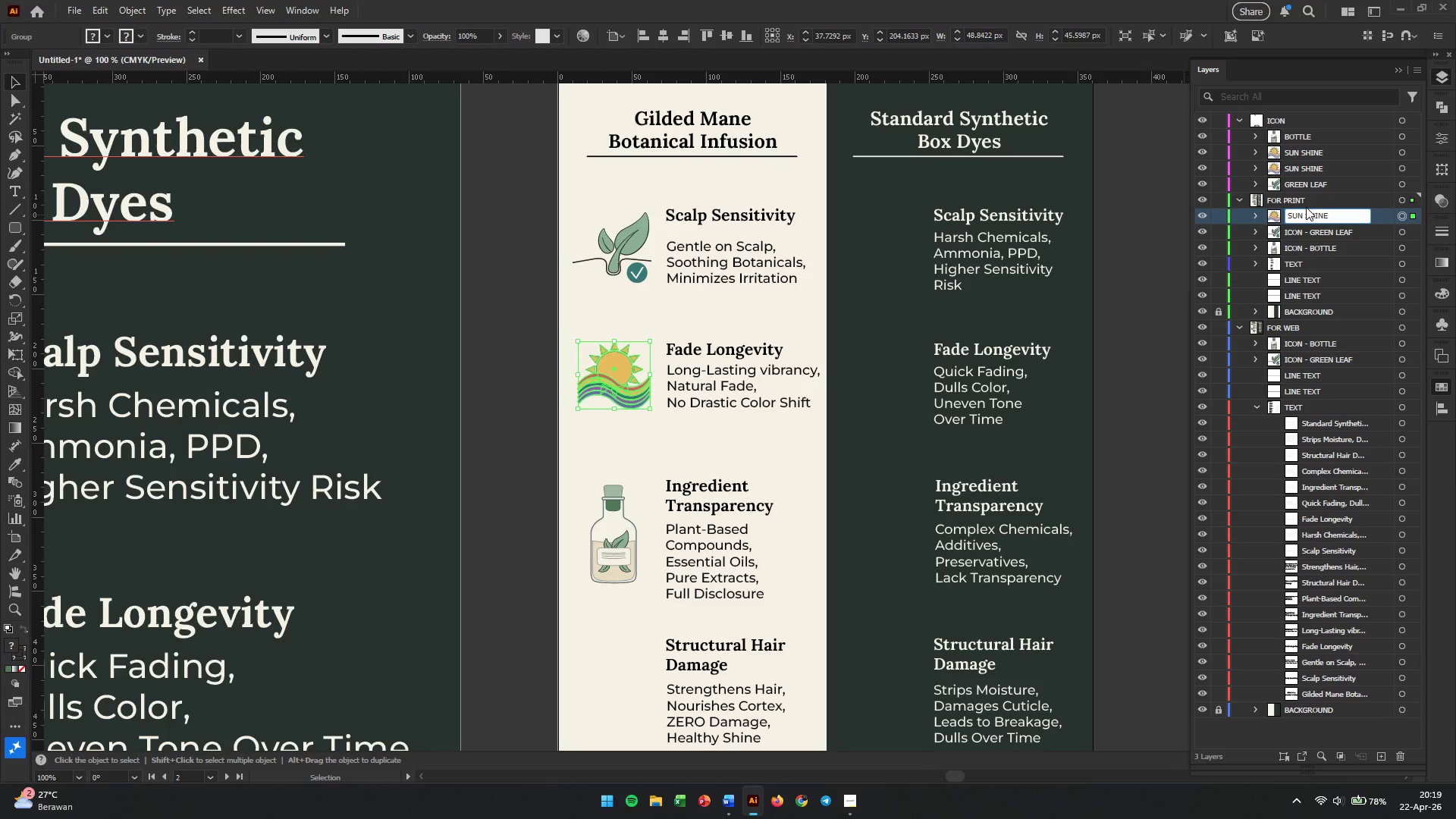 
type(ICON )
 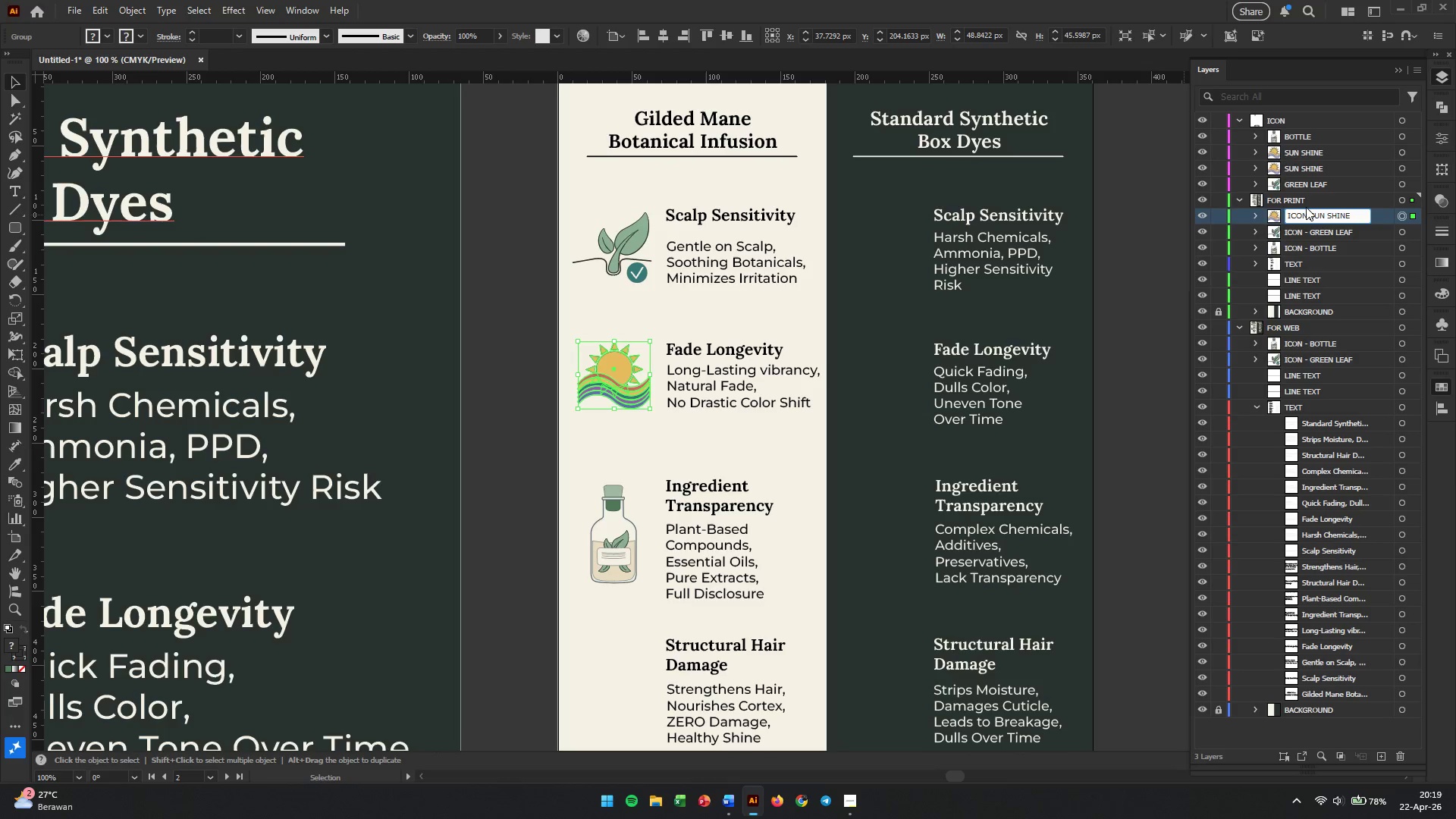 
key(Equal)
 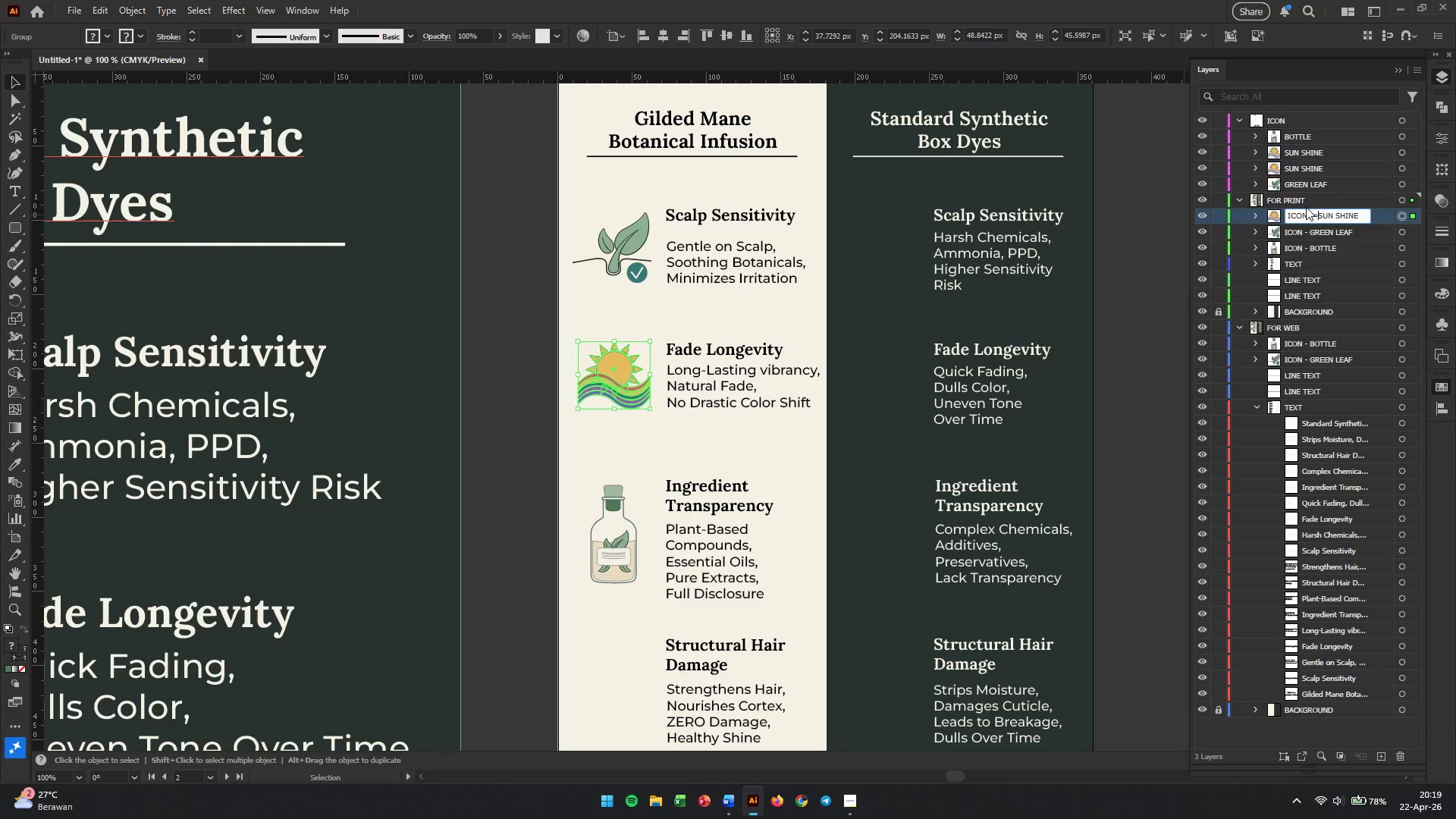 
key(Minus)
 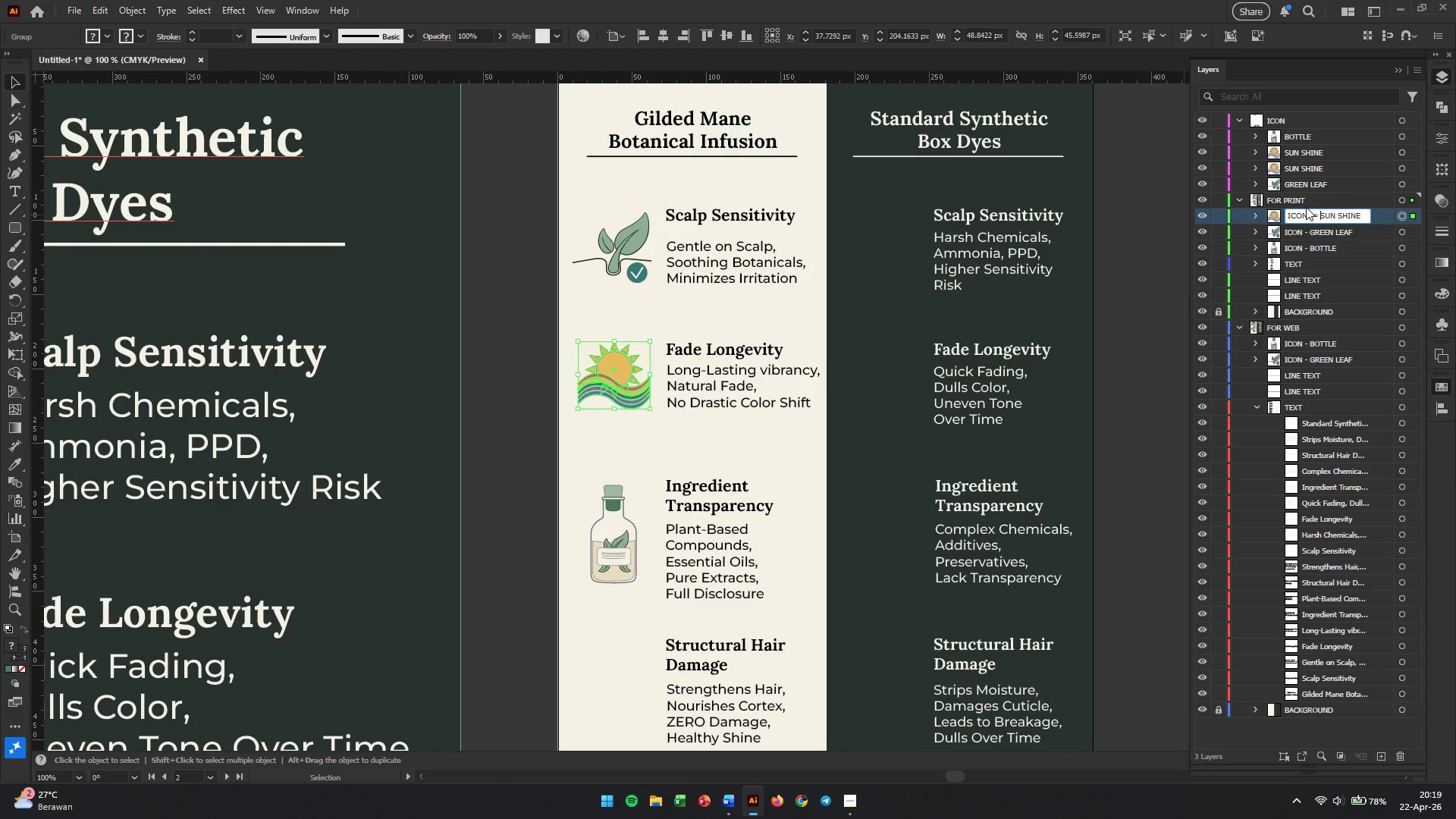 
key(Space)
 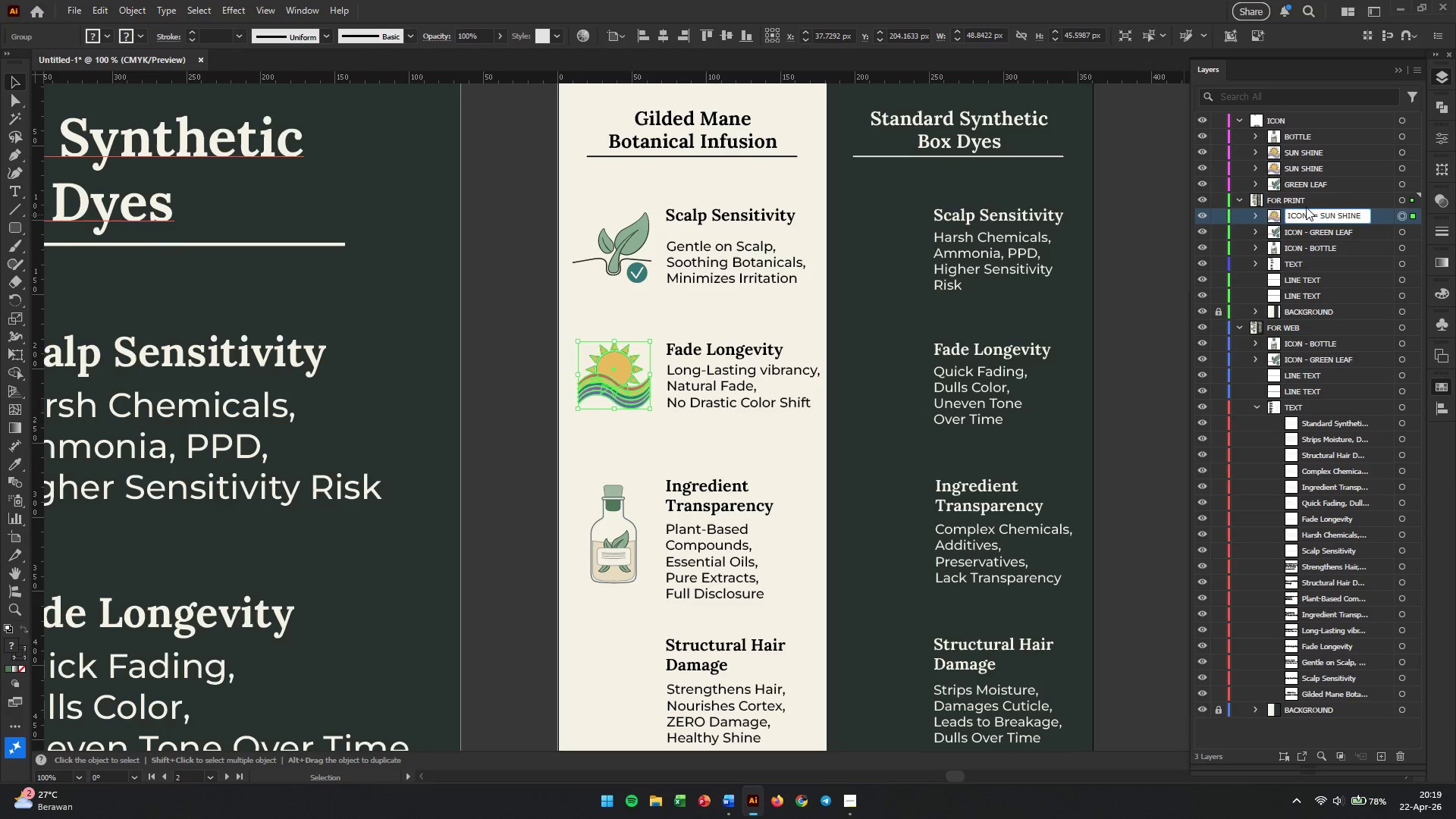 
key(Backspace)
 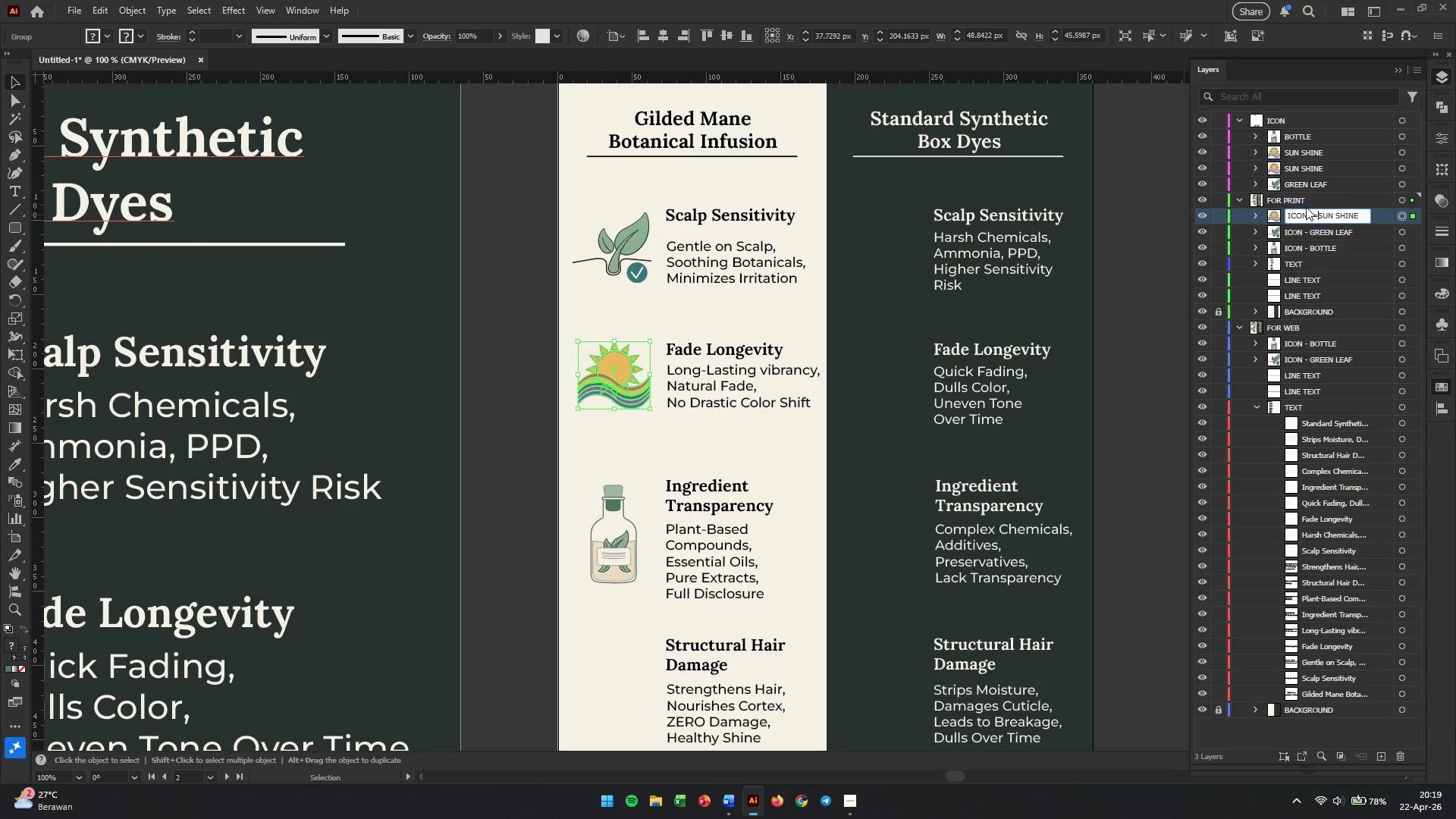 
key(Backspace)
 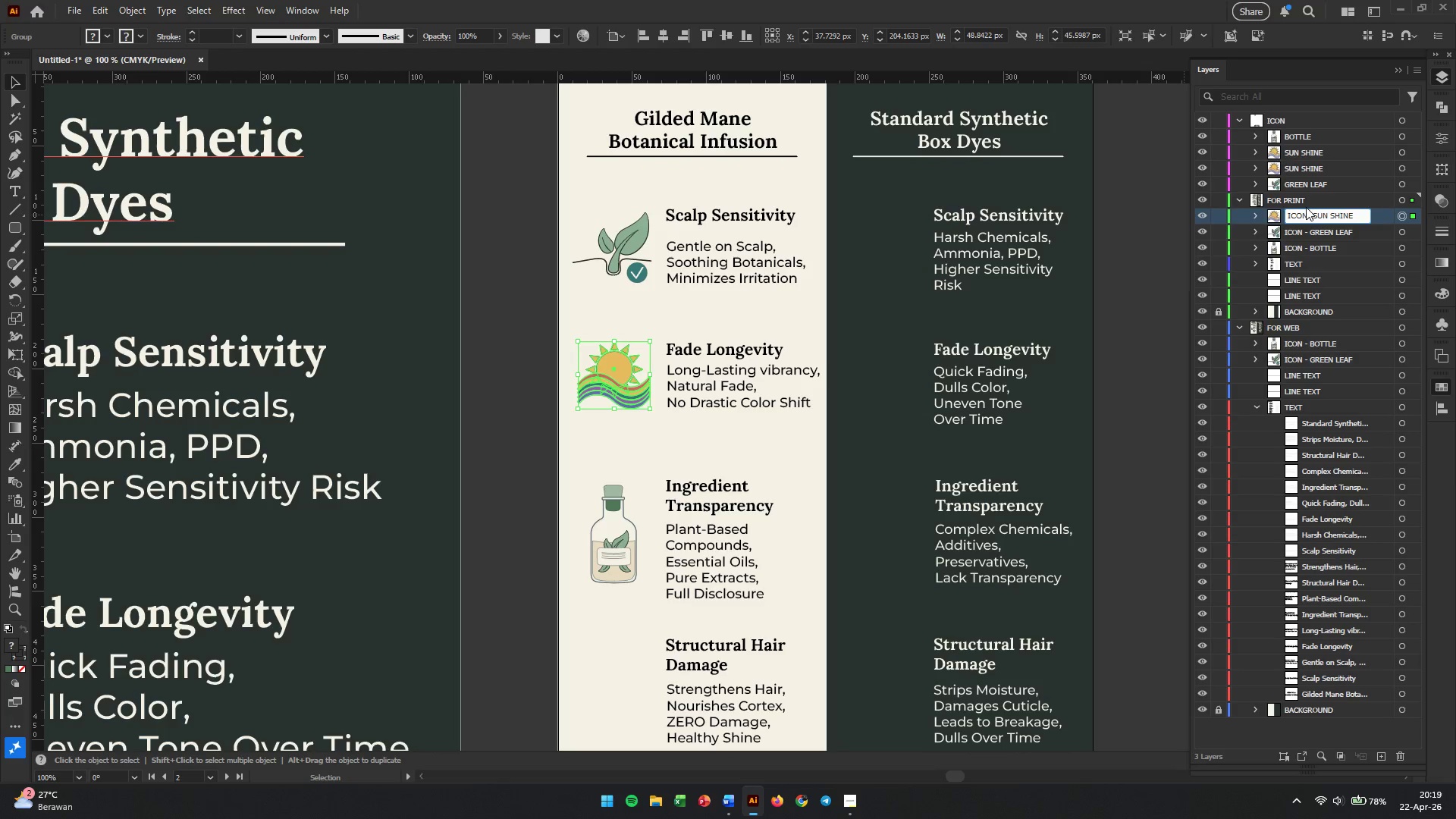 
key(Space)
 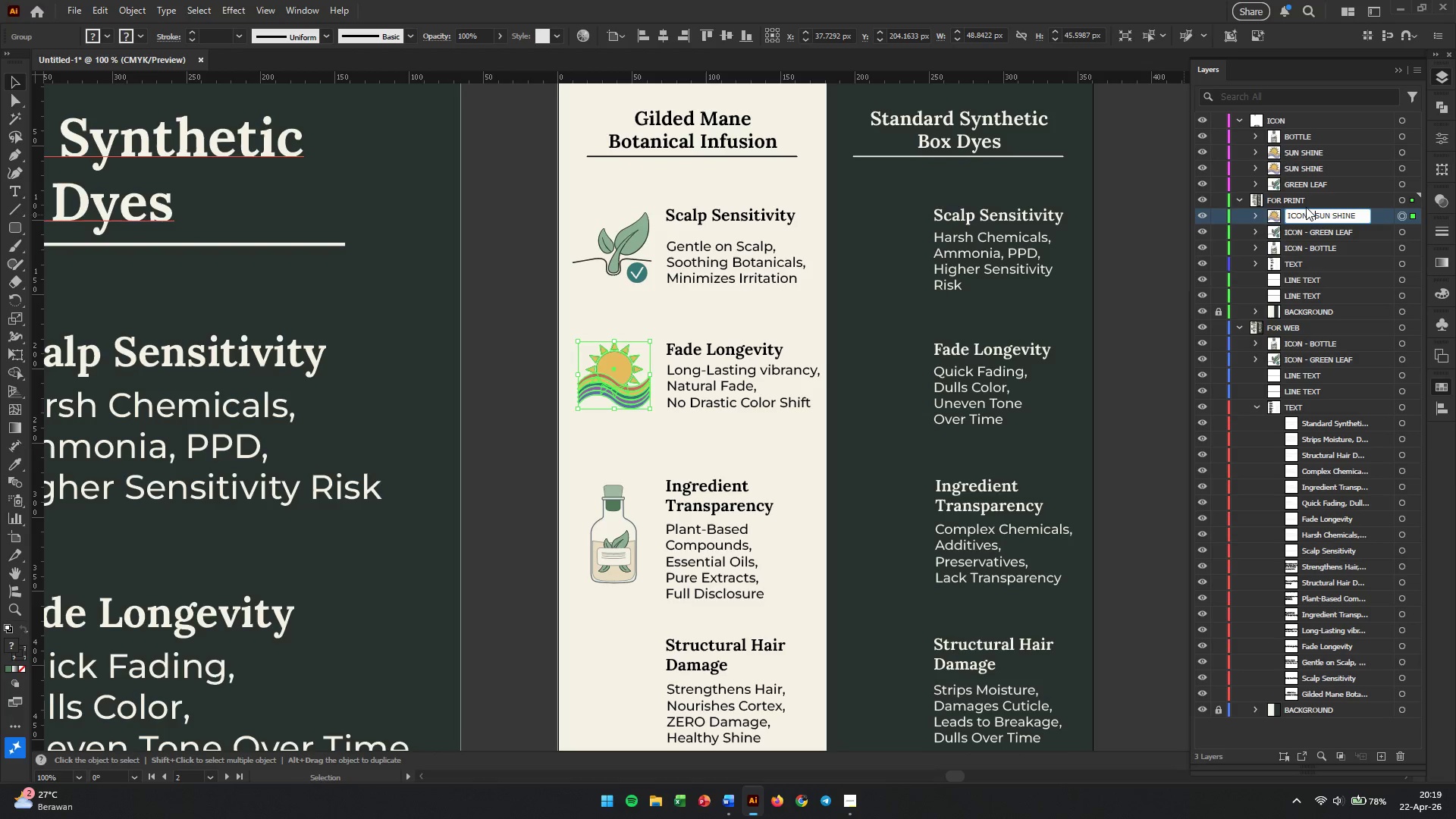 
key(Enter)
 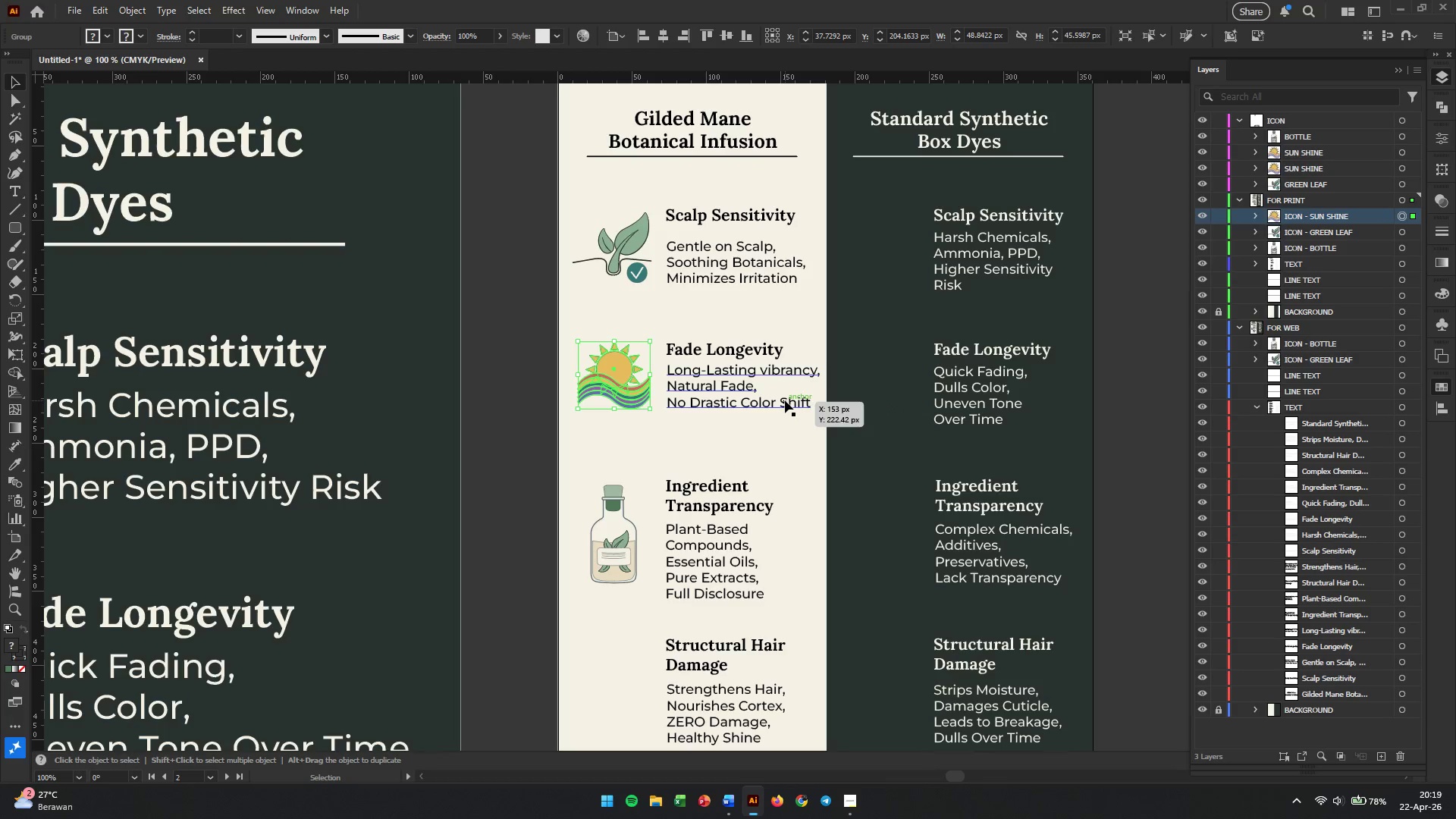 
key(Alt+AltLeft)
 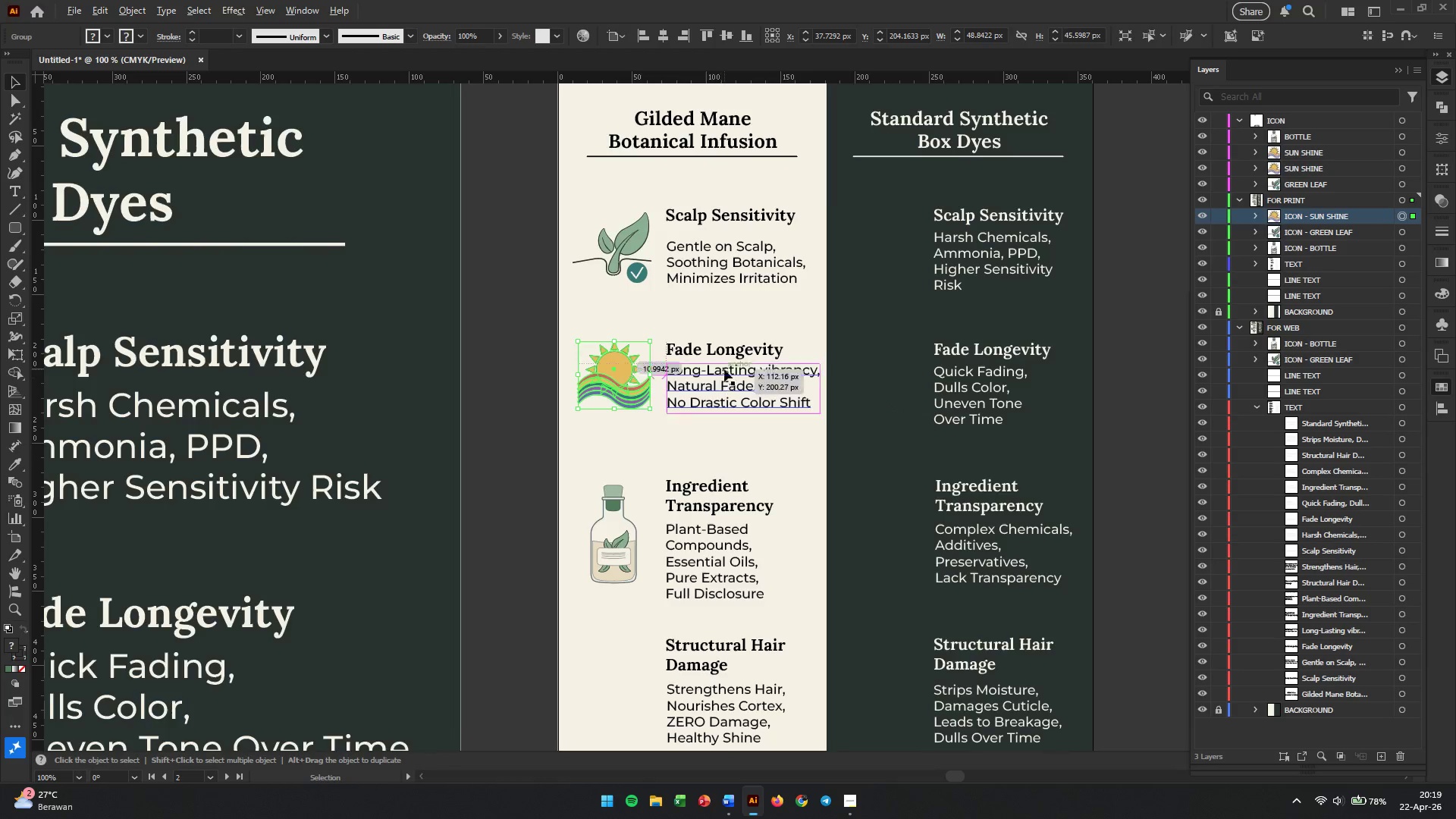 
hold_key(key=AltLeft, duration=0.39)
 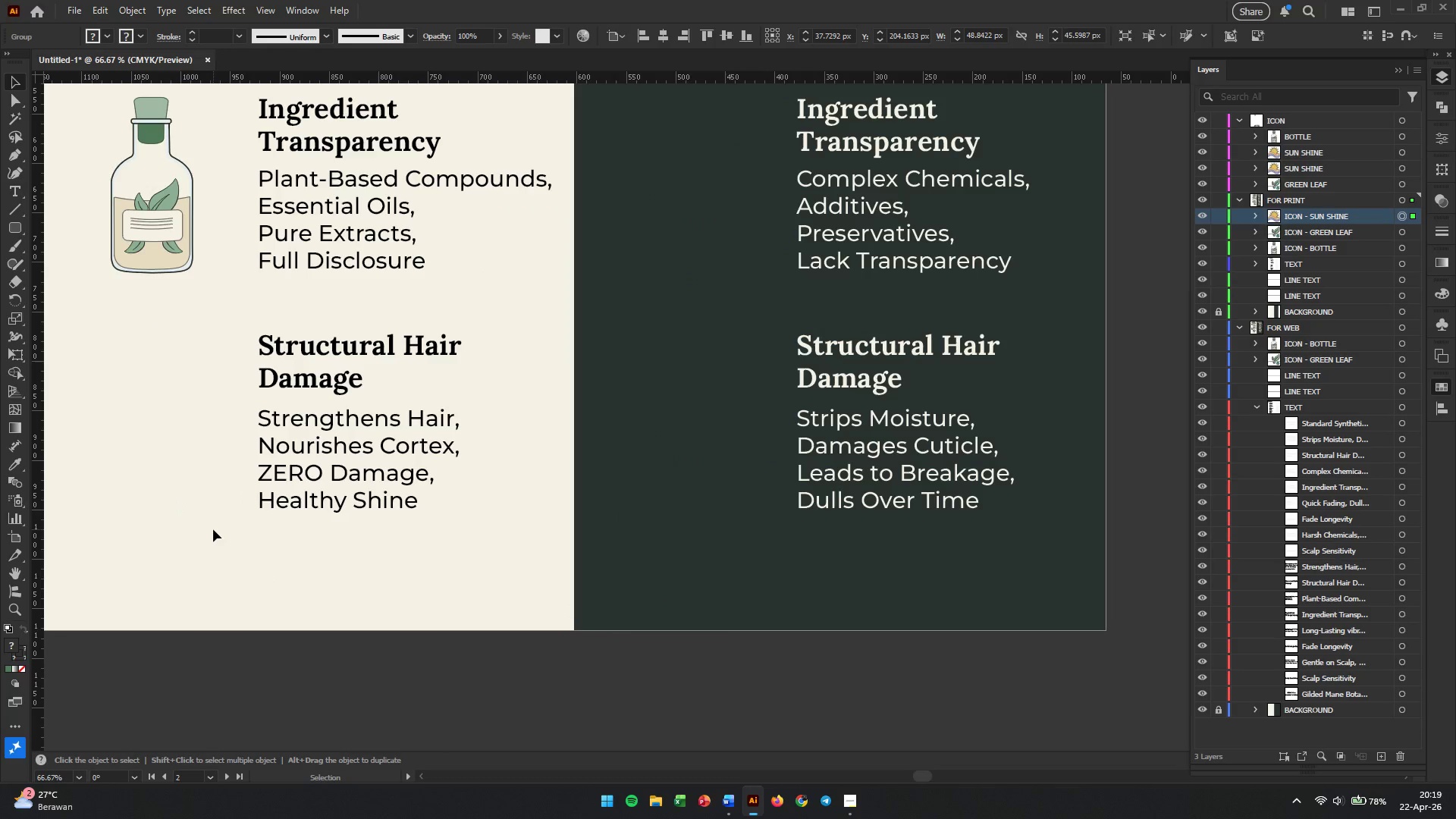 
scroll: coordinate [707, 519], scroll_direction: down, amount: 5.0
 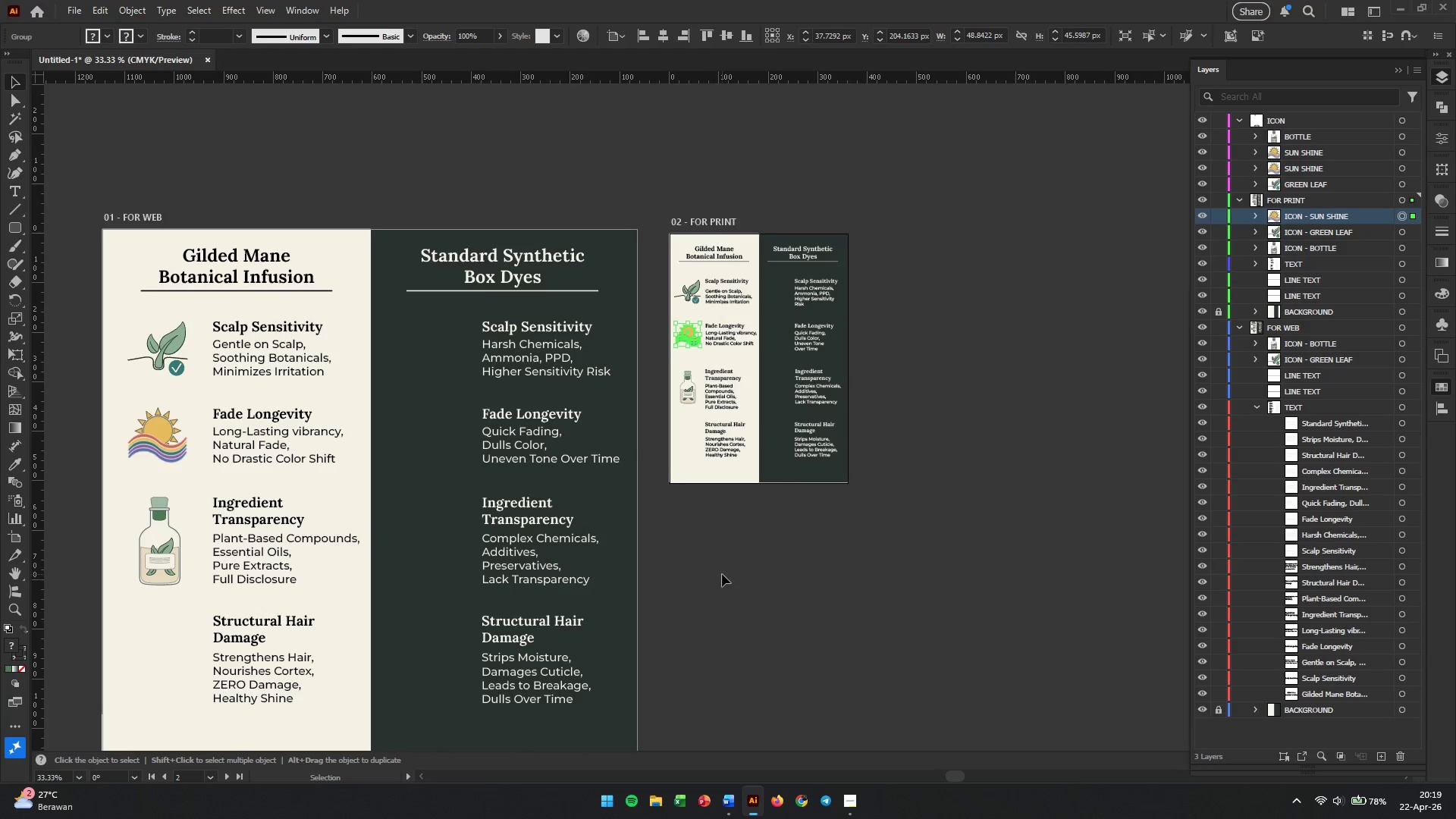 
hold_key(key=Space, duration=0.52)
 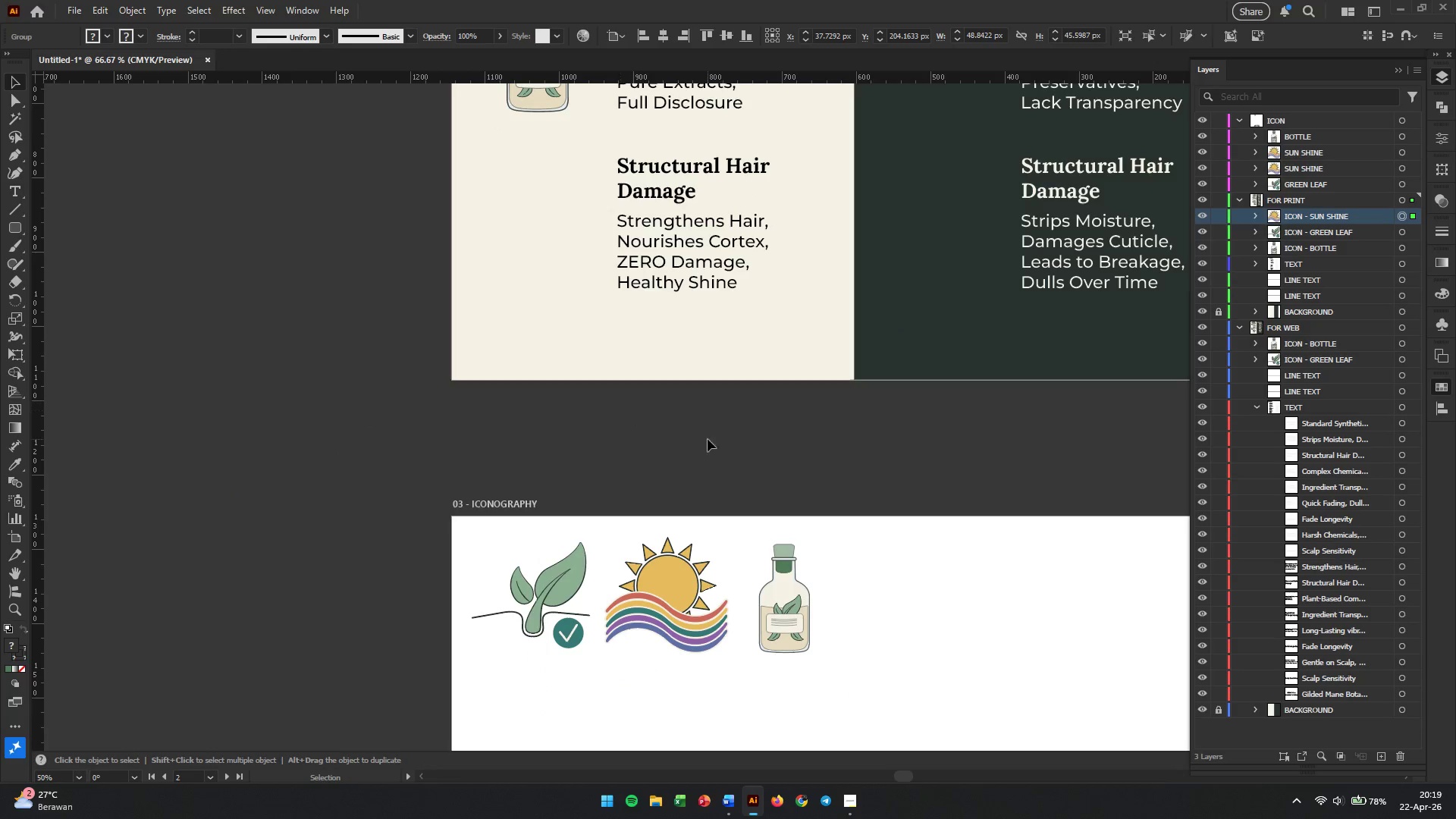 
left_click_drag(start_coordinate=[157, 540], to_coordinate=[516, 282])
 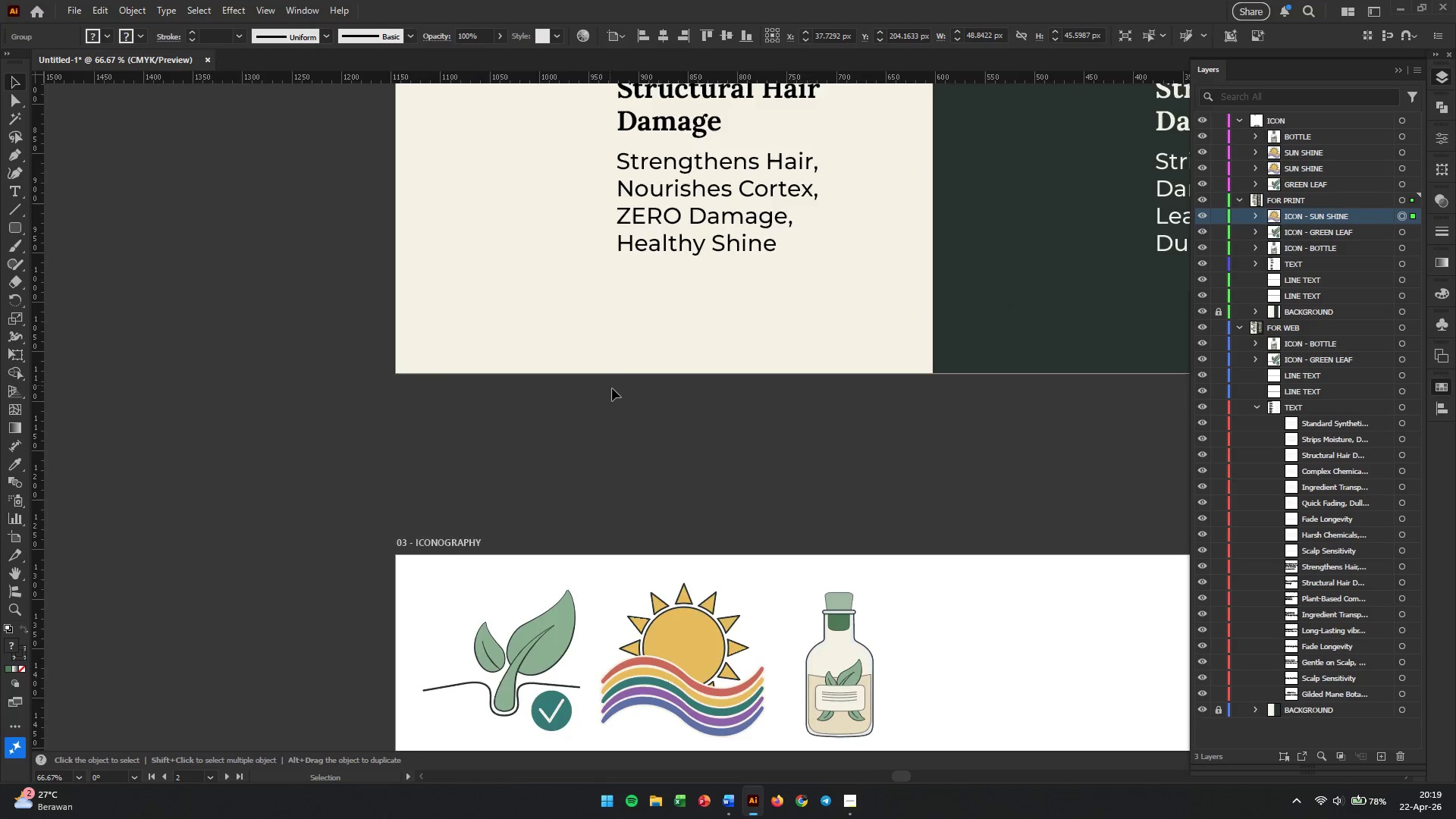 
scroll: coordinate [595, 548], scroll_direction: down, amount: 11.0
 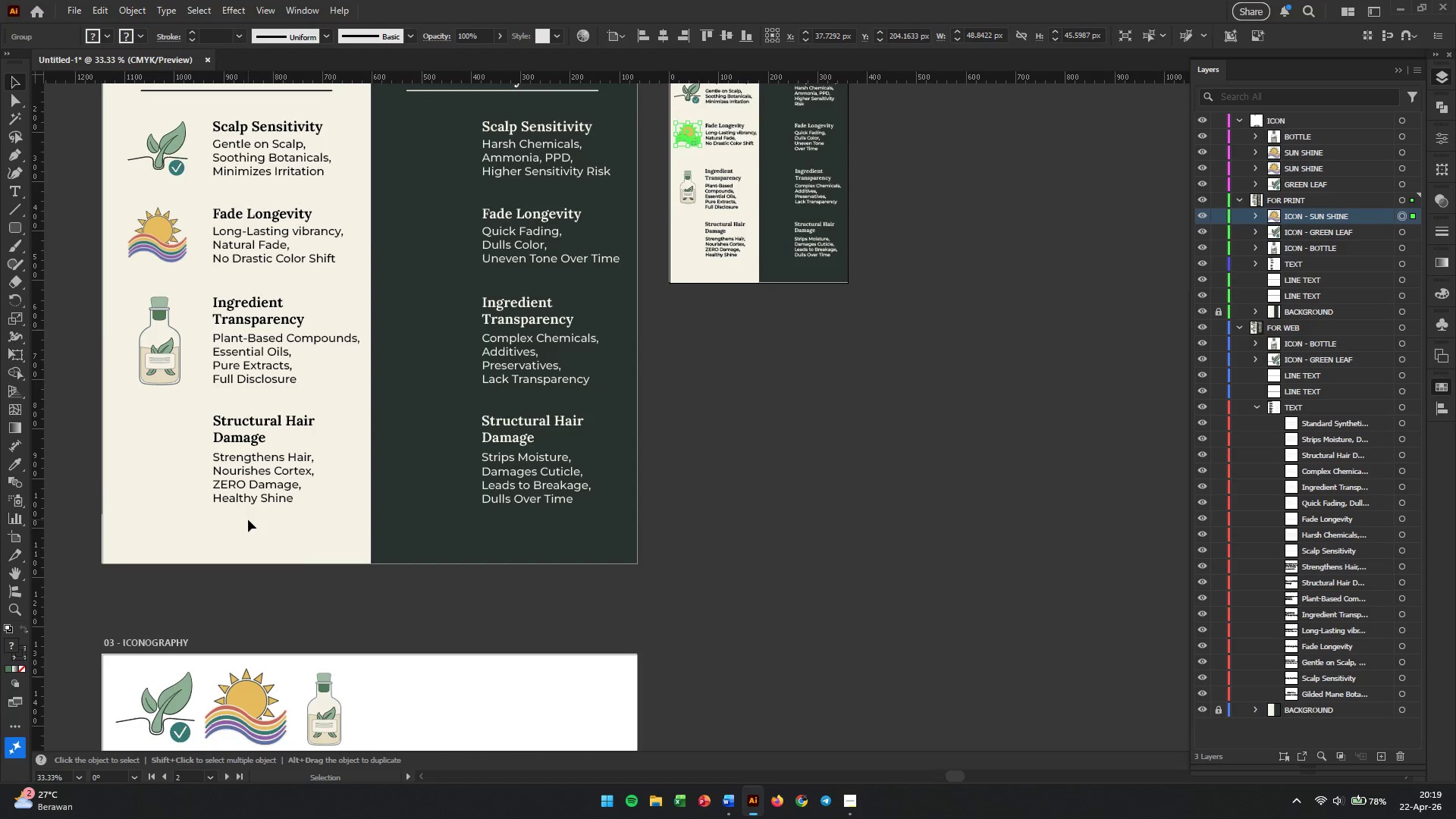 
key(Alt+AltLeft)
 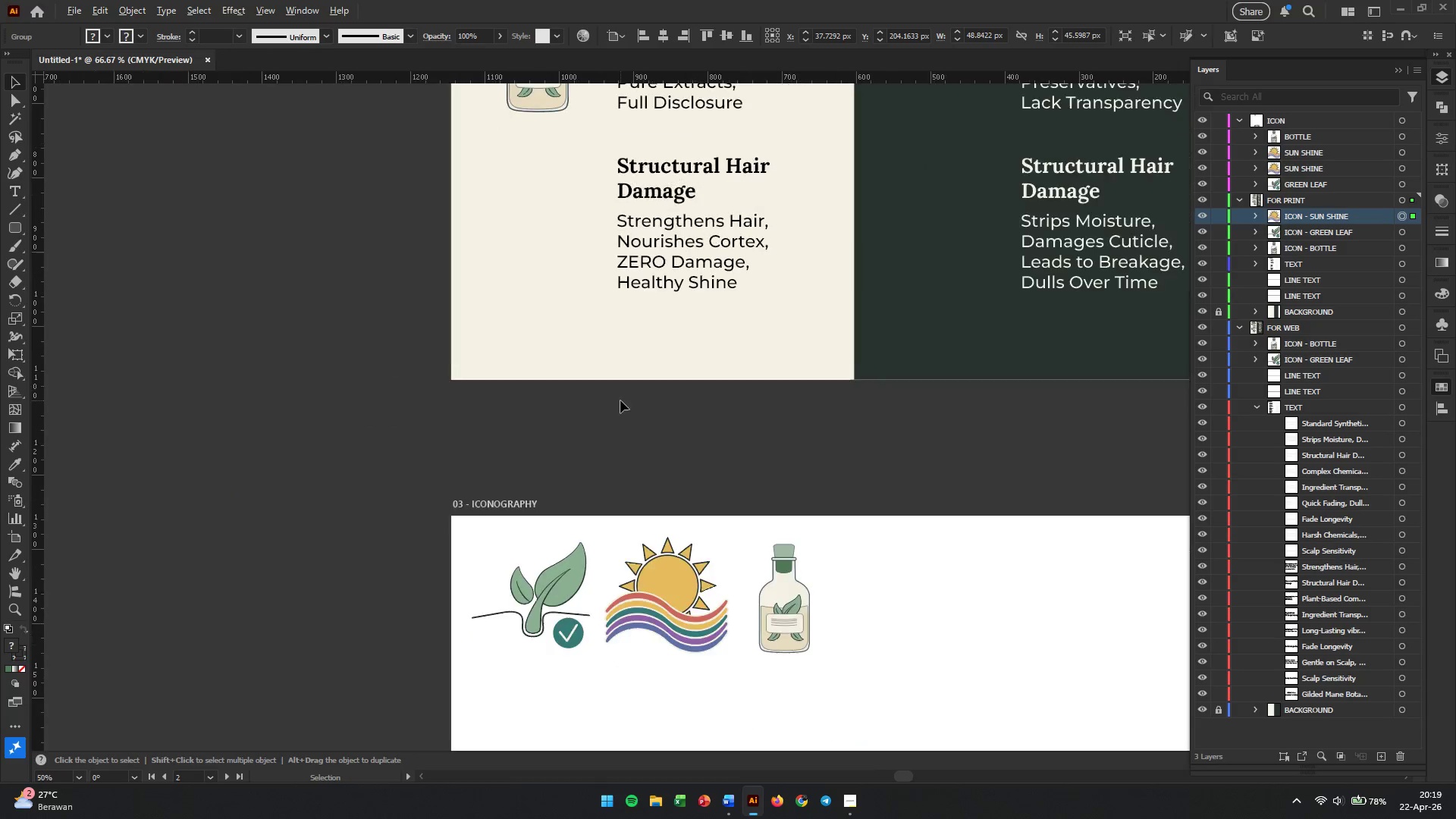 
hold_key(key=Space, duration=0.56)
 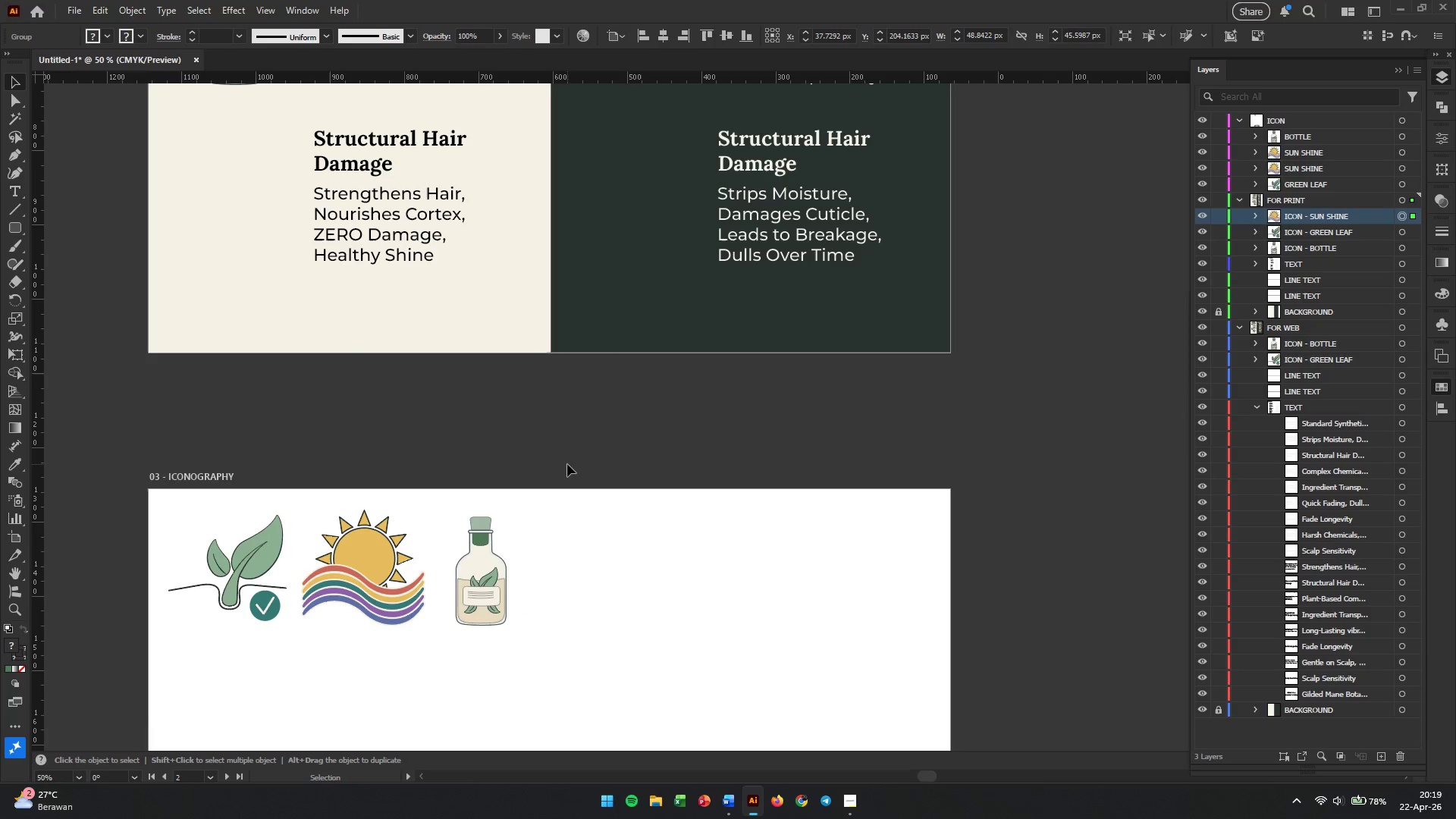 
scroll: coordinate [168, 497], scroll_direction: up, amount: 2.0
 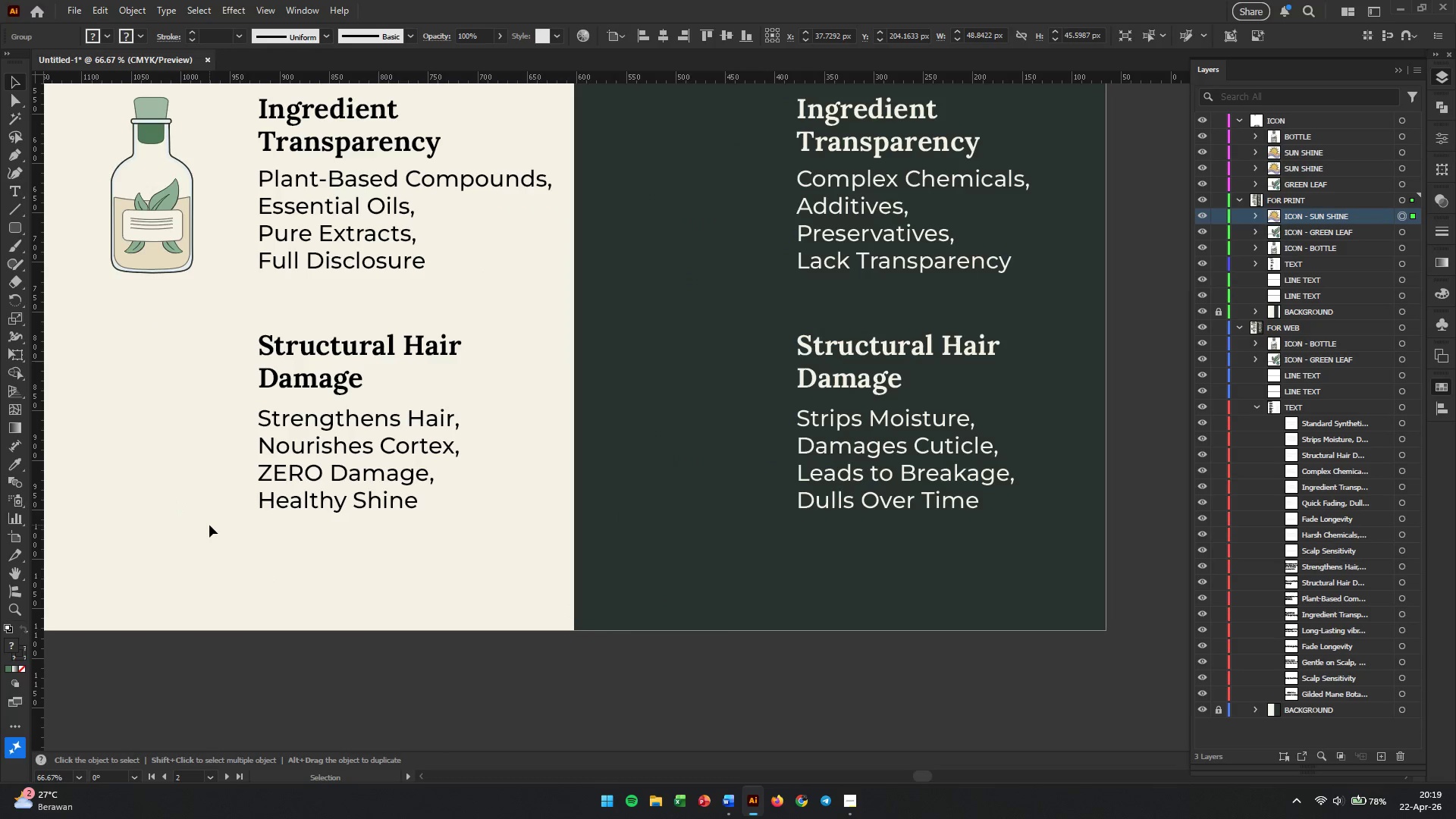 
left_click_drag(start_coordinate=[871, 493], to_coordinate=[567, 466])
 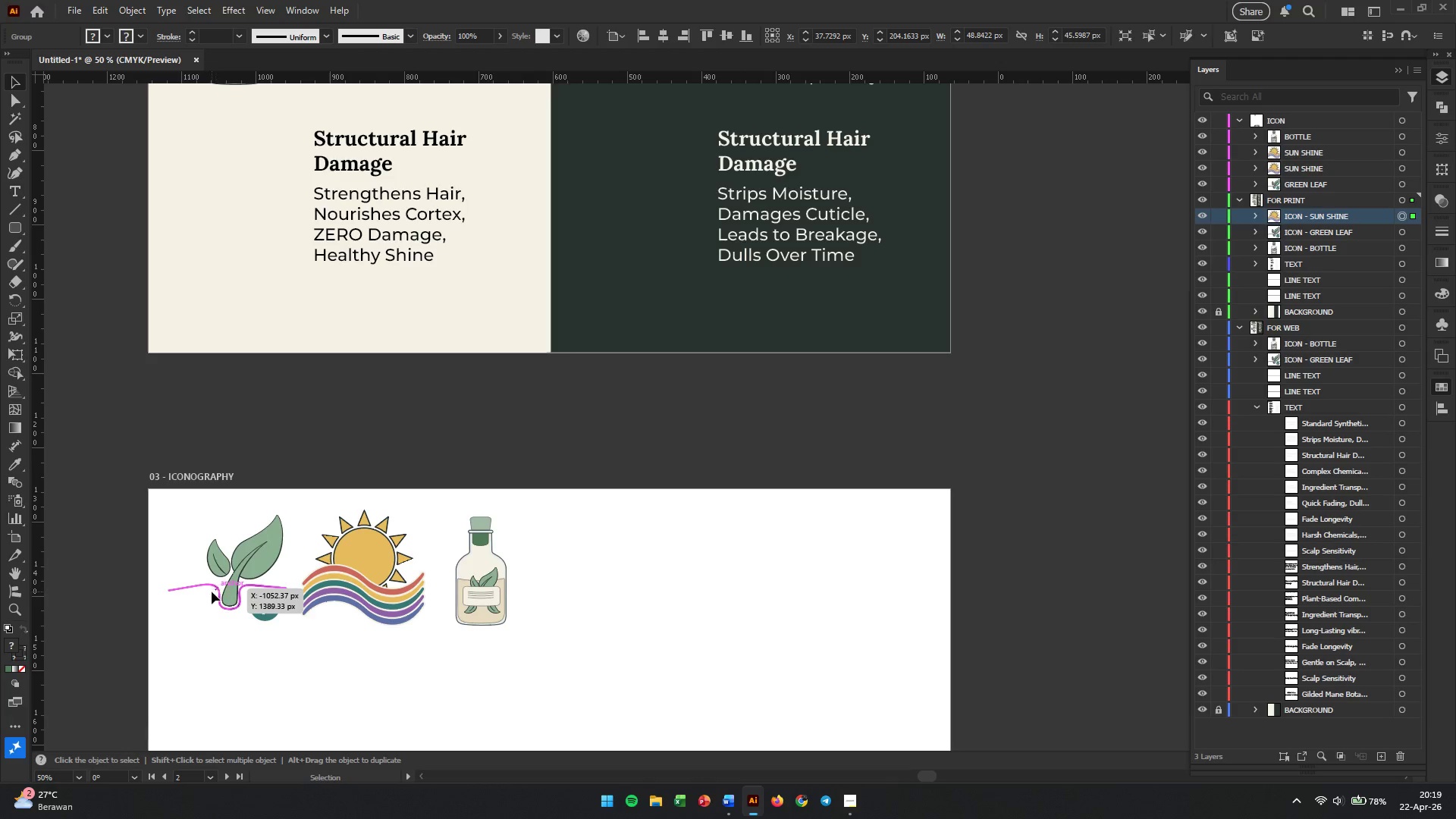 
scroll: coordinate [619, 400], scroll_direction: down, amount: 1.0
 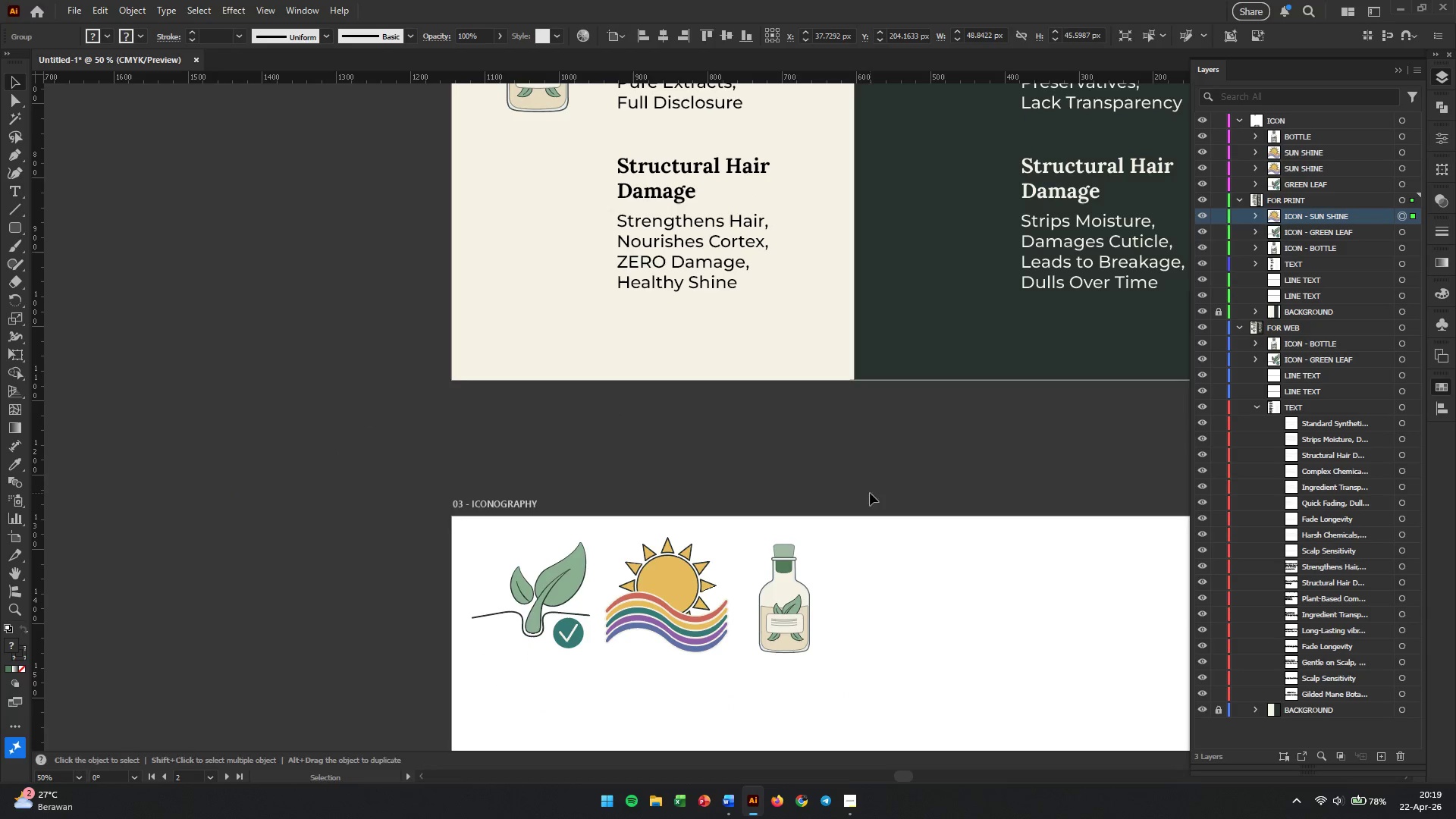 
left_click([217, 588])
 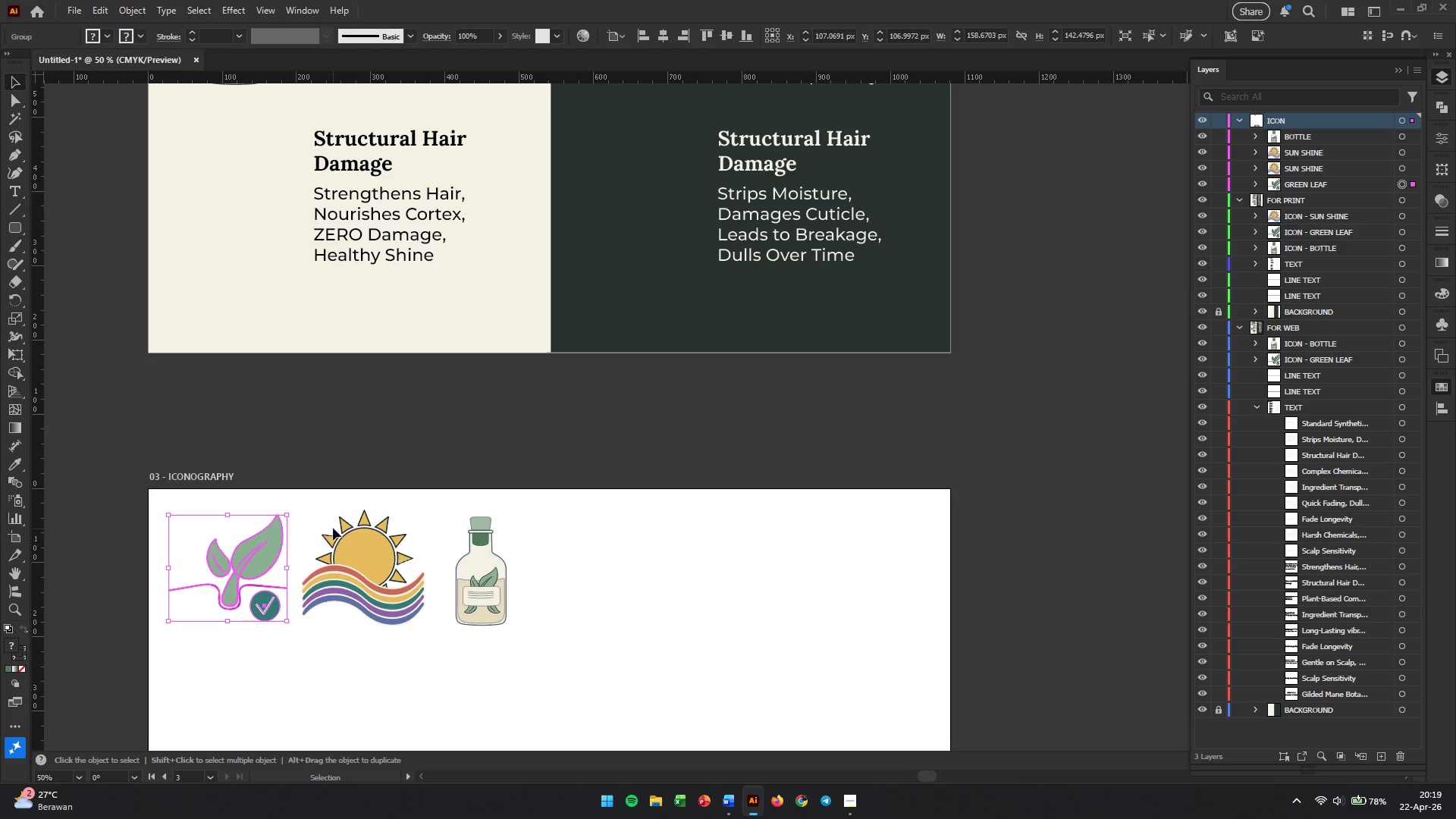 
hold_key(key=AltLeft, duration=1.16)
left_click_drag(start_coordinate=[240, 563], to_coordinate=[628, 574])
 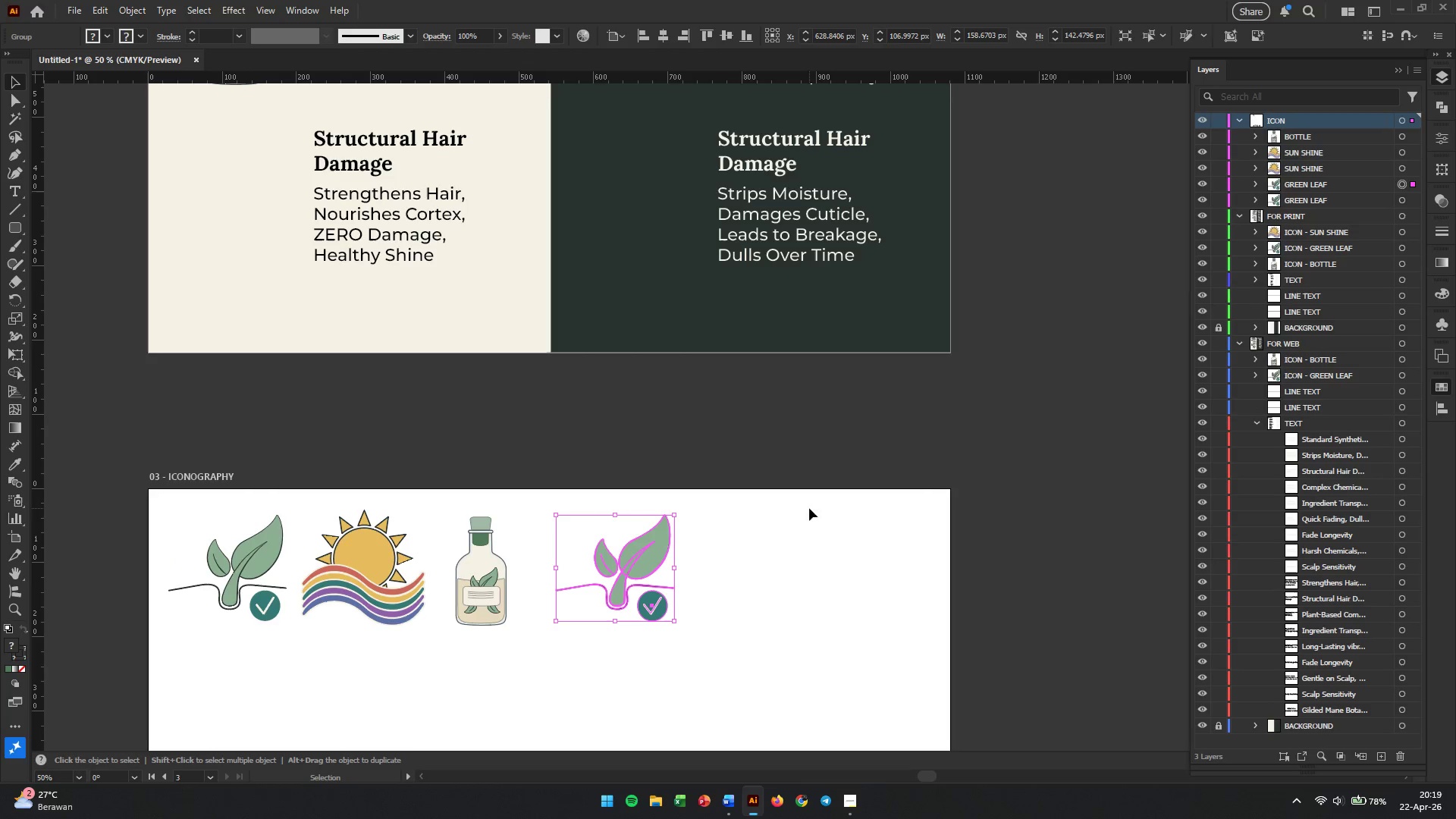 
hold_key(key=ShiftLeft, duration=0.81)
 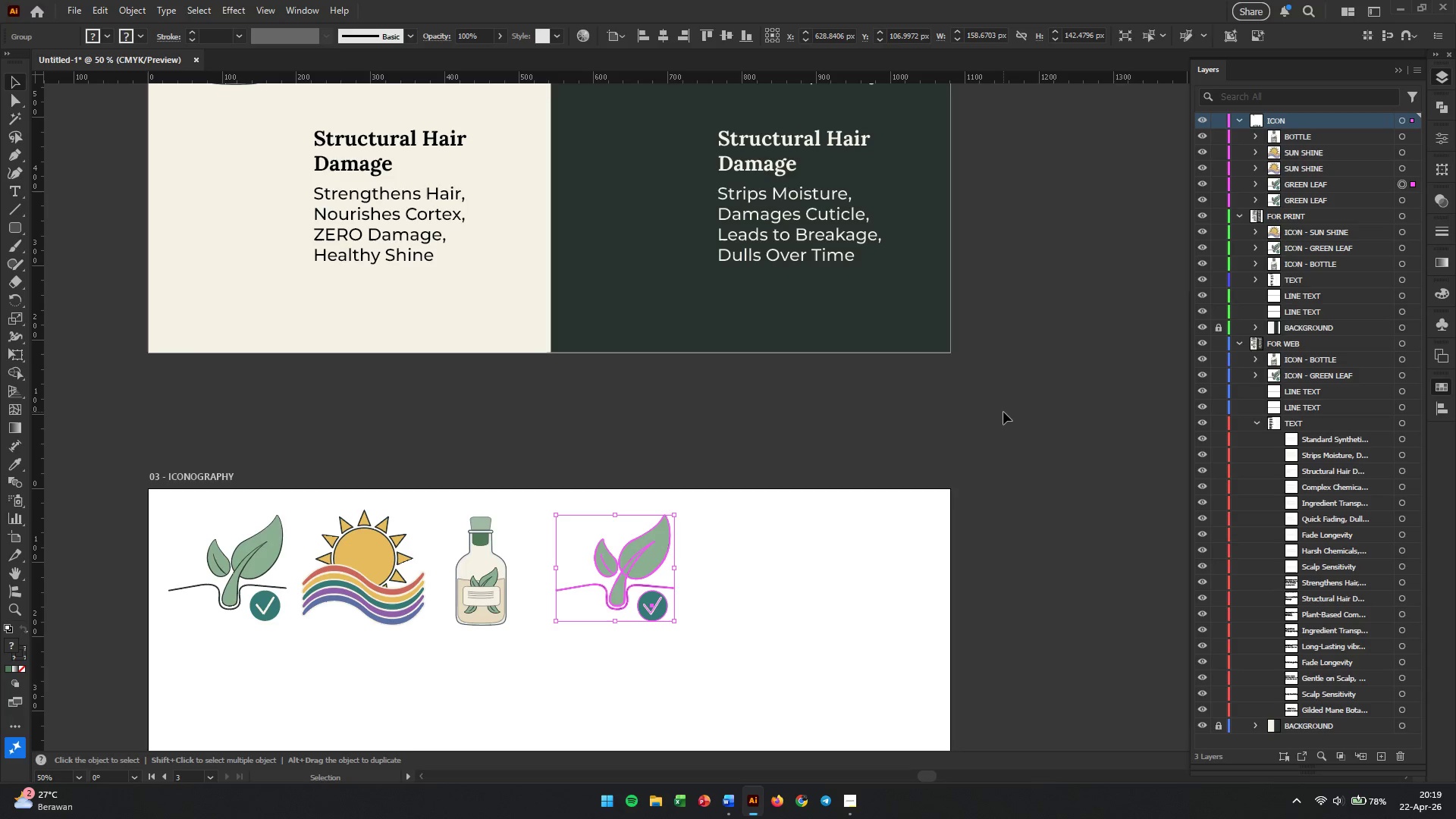 
wait(12.69)
 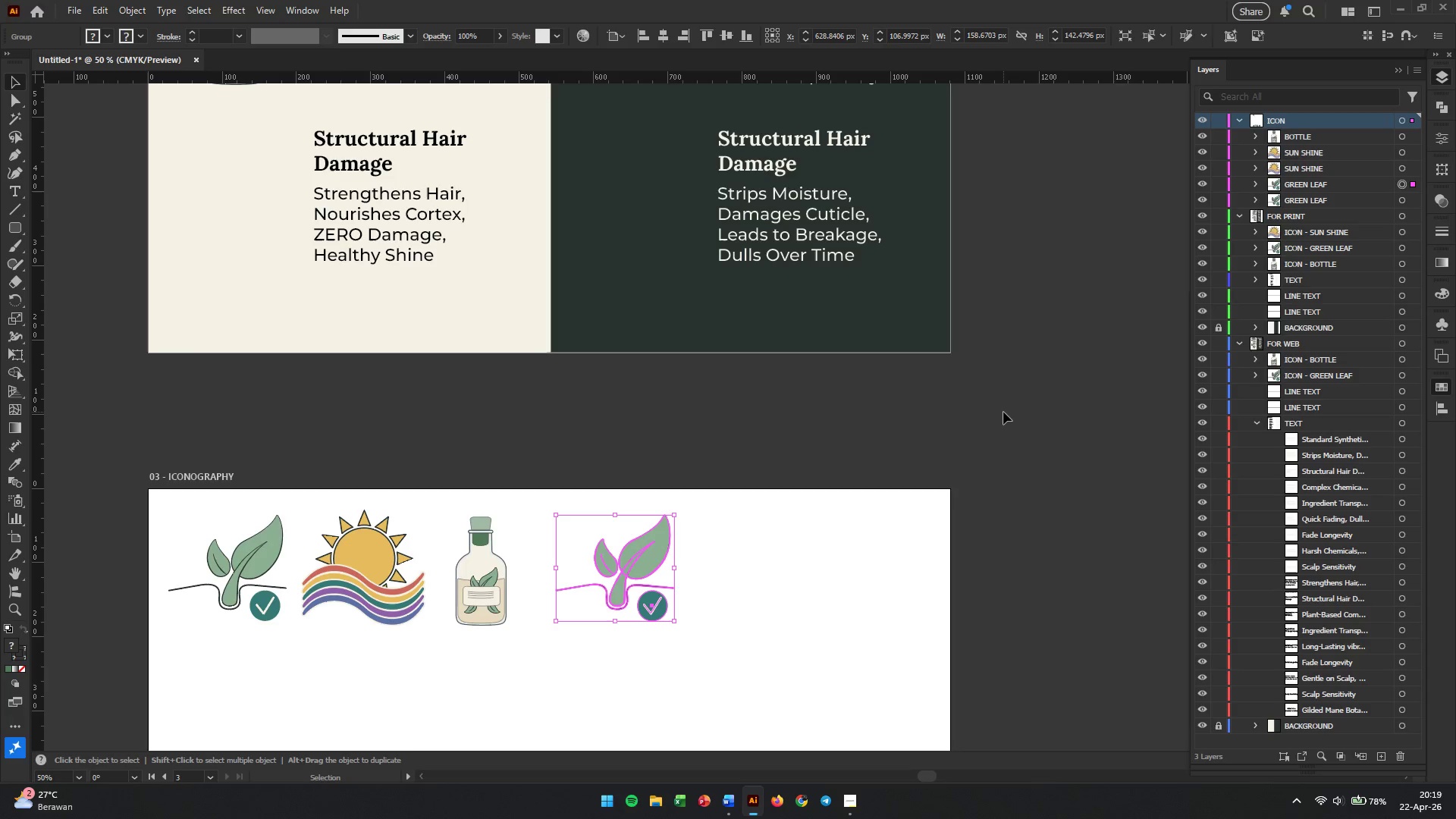 
double_click([642, 559])
 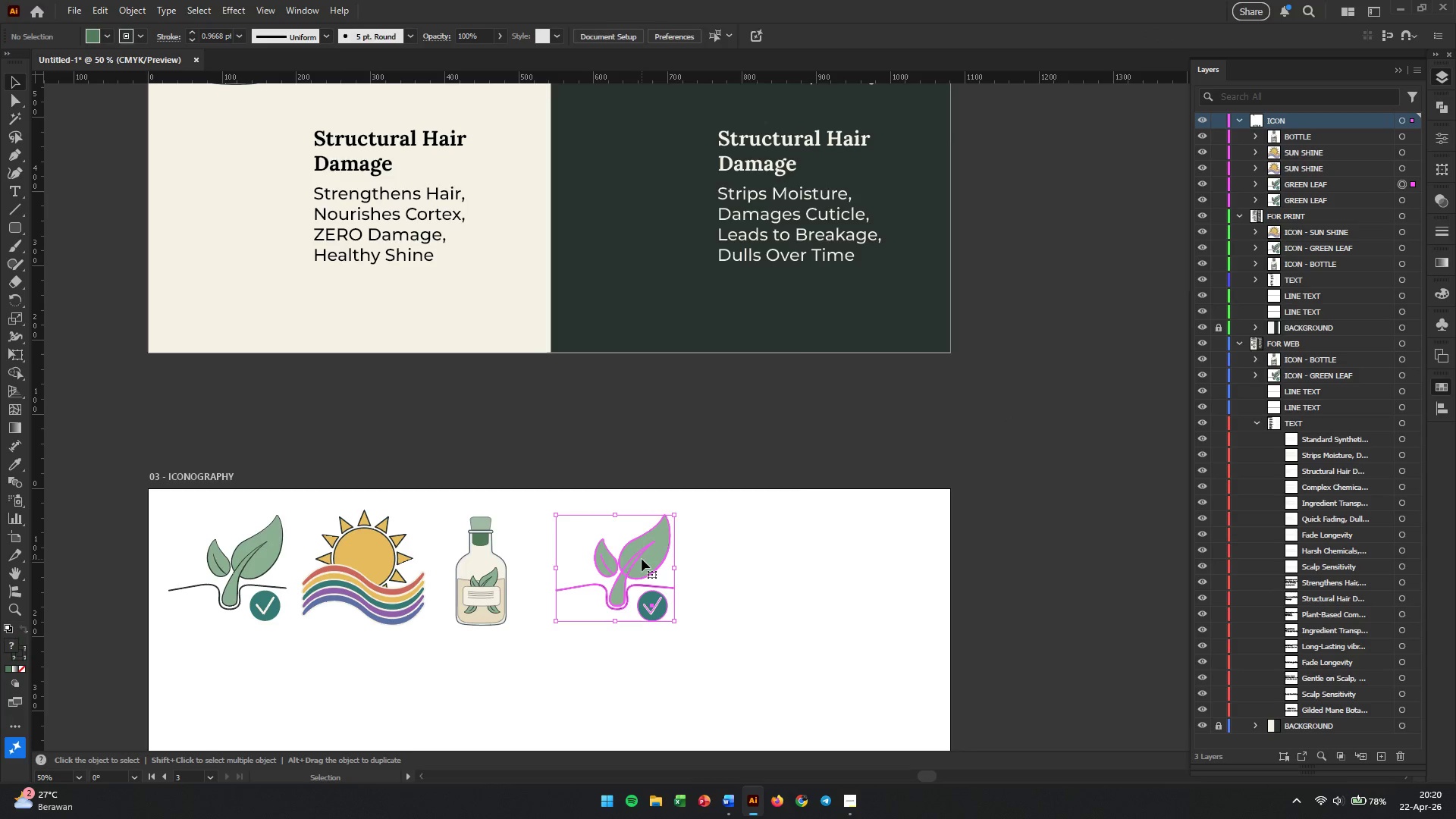 
right_click([642, 559])
 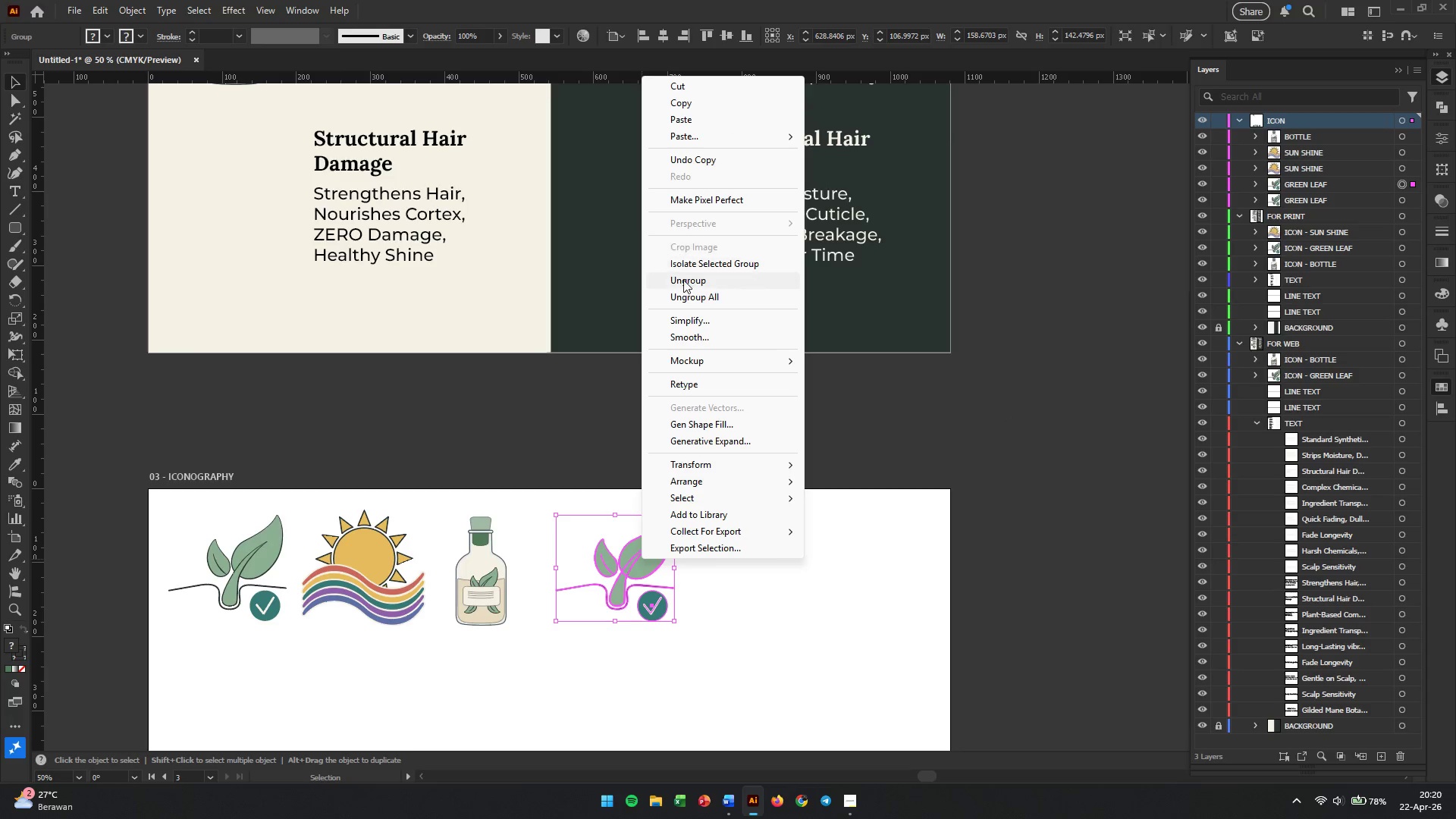 
double_click([717, 539])
 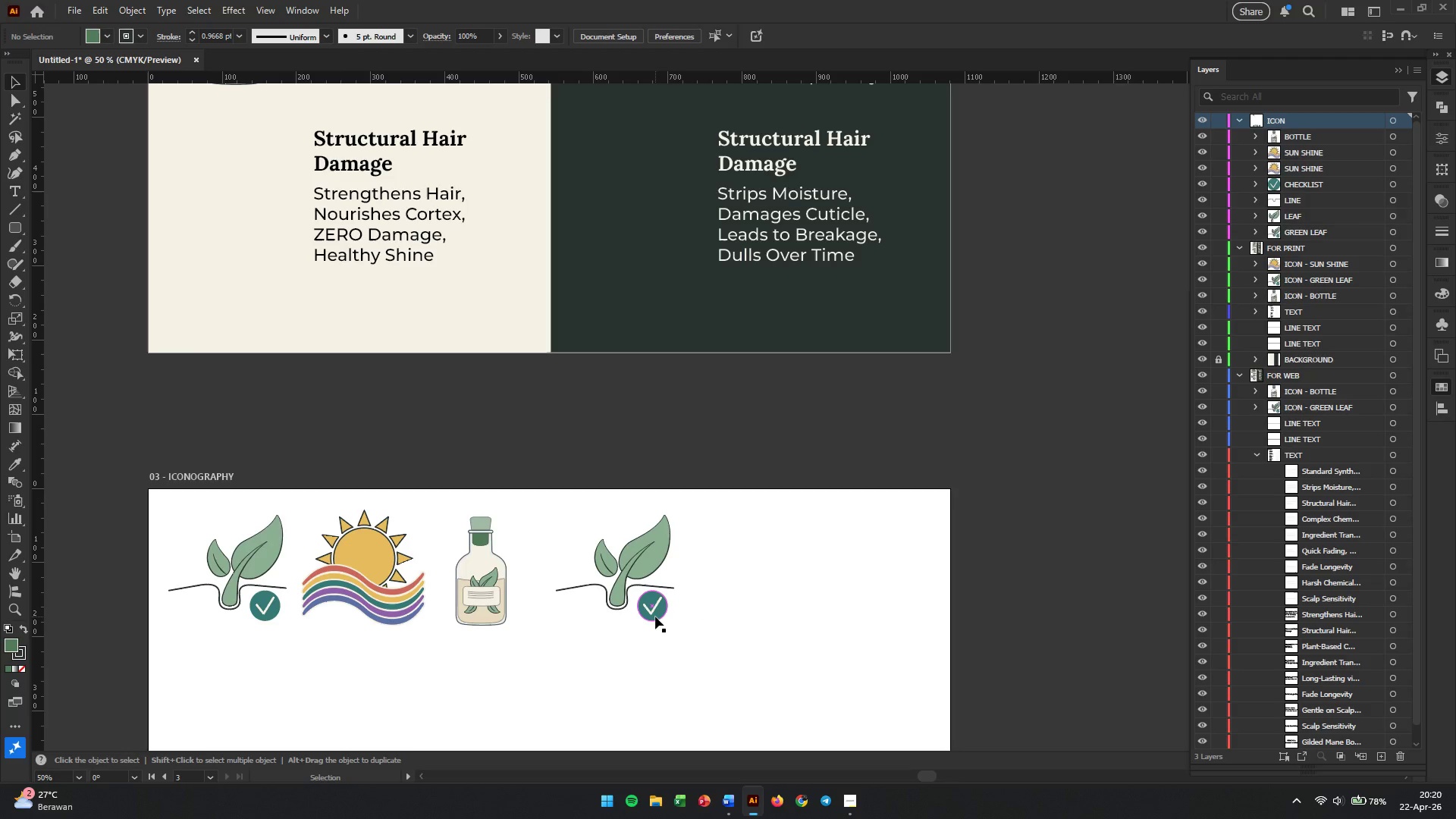 
left_click([655, 617])
 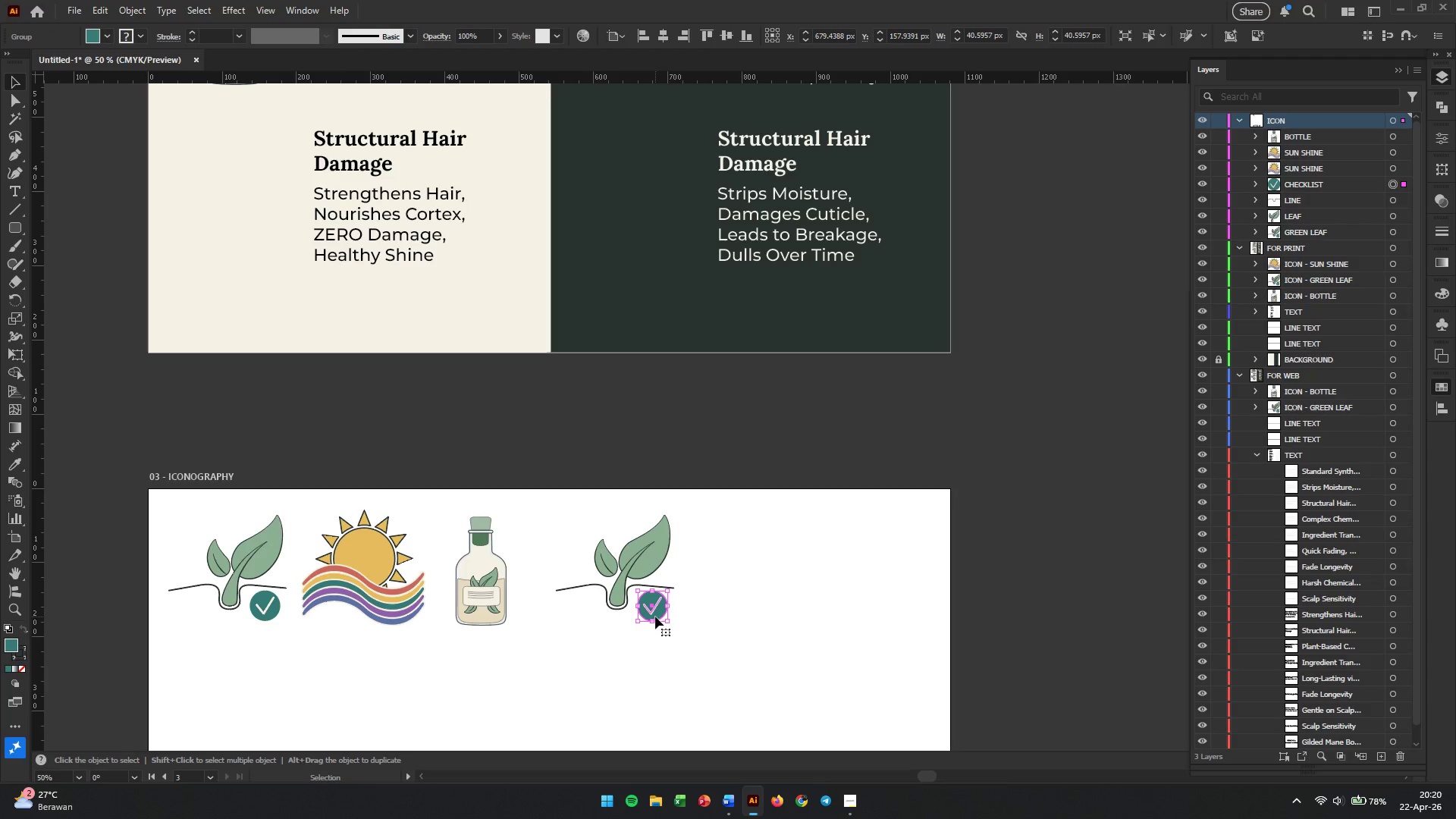 
key(Backspace)
 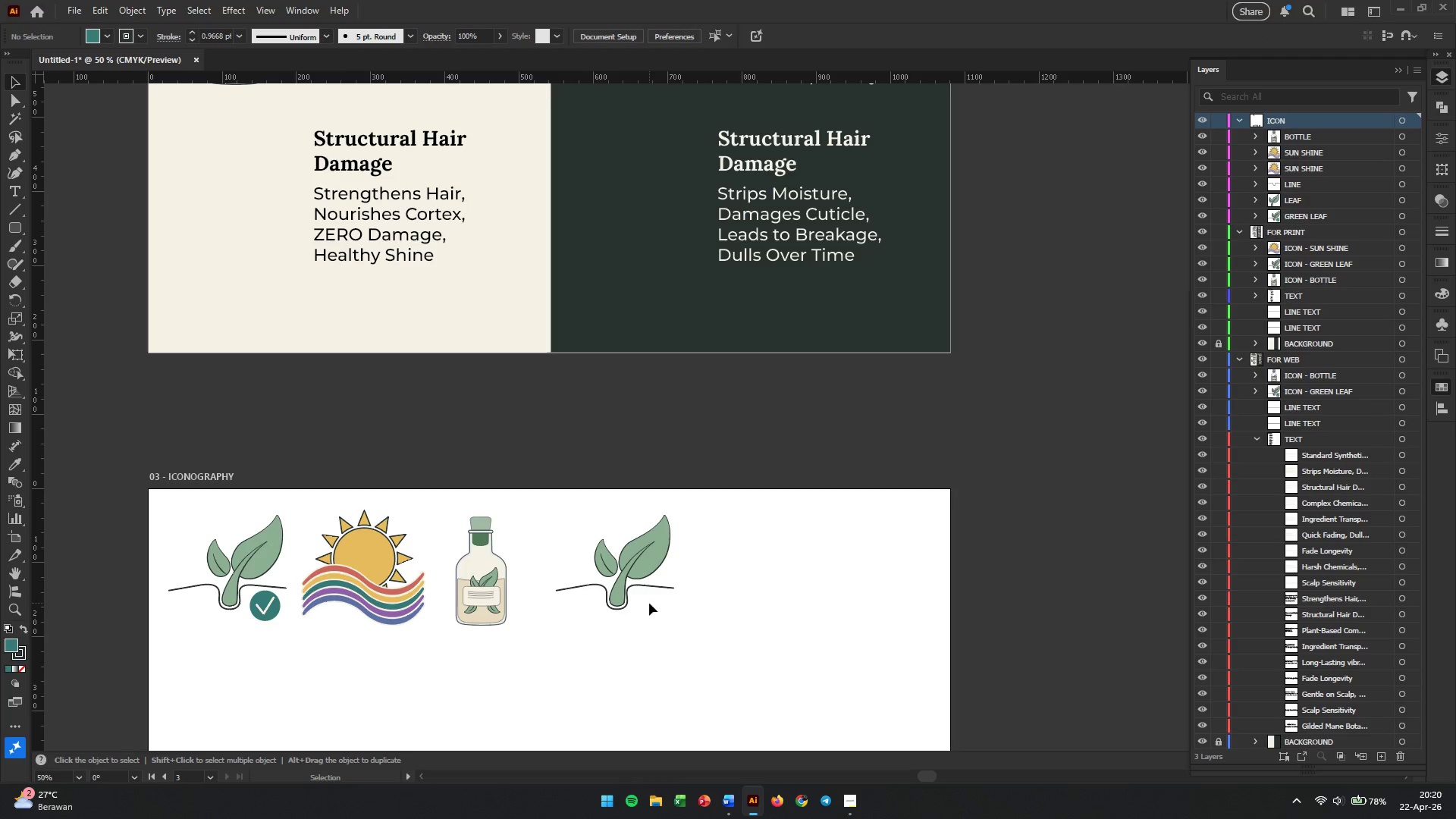 
left_click([641, 563])
 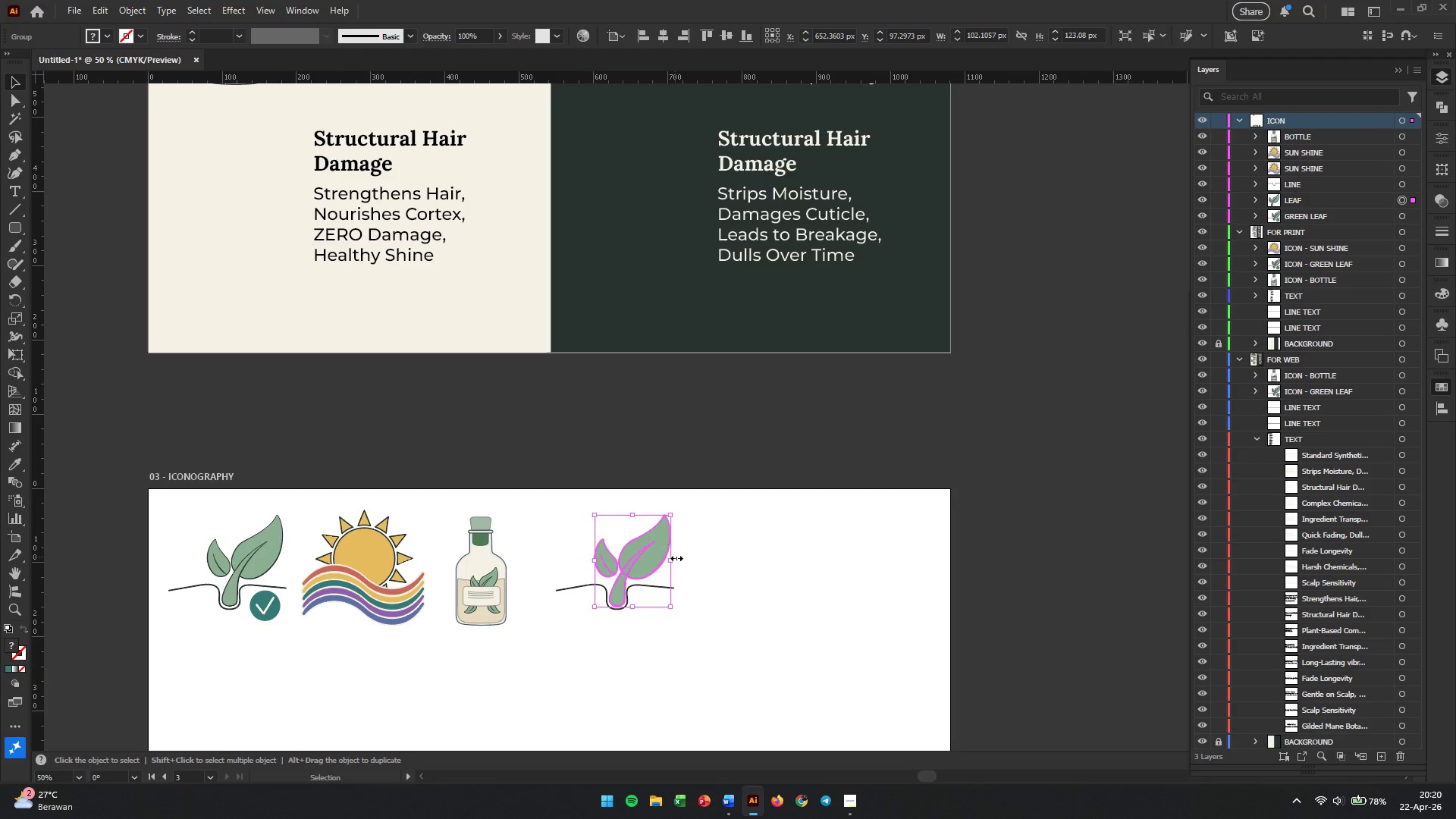 
key(Backspace)
 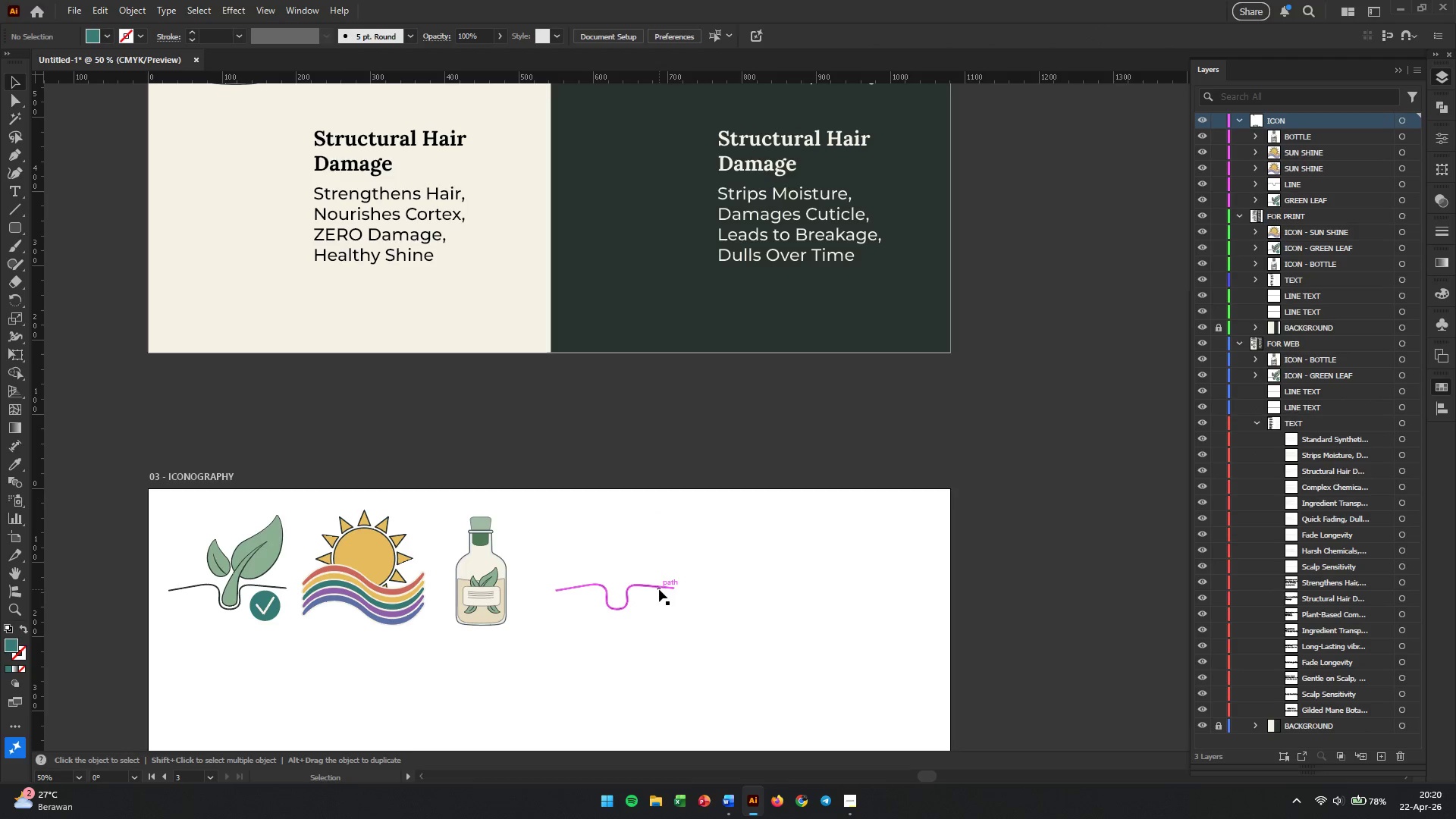 
left_click_drag(start_coordinate=[659, 589], to_coordinate=[645, 664])
 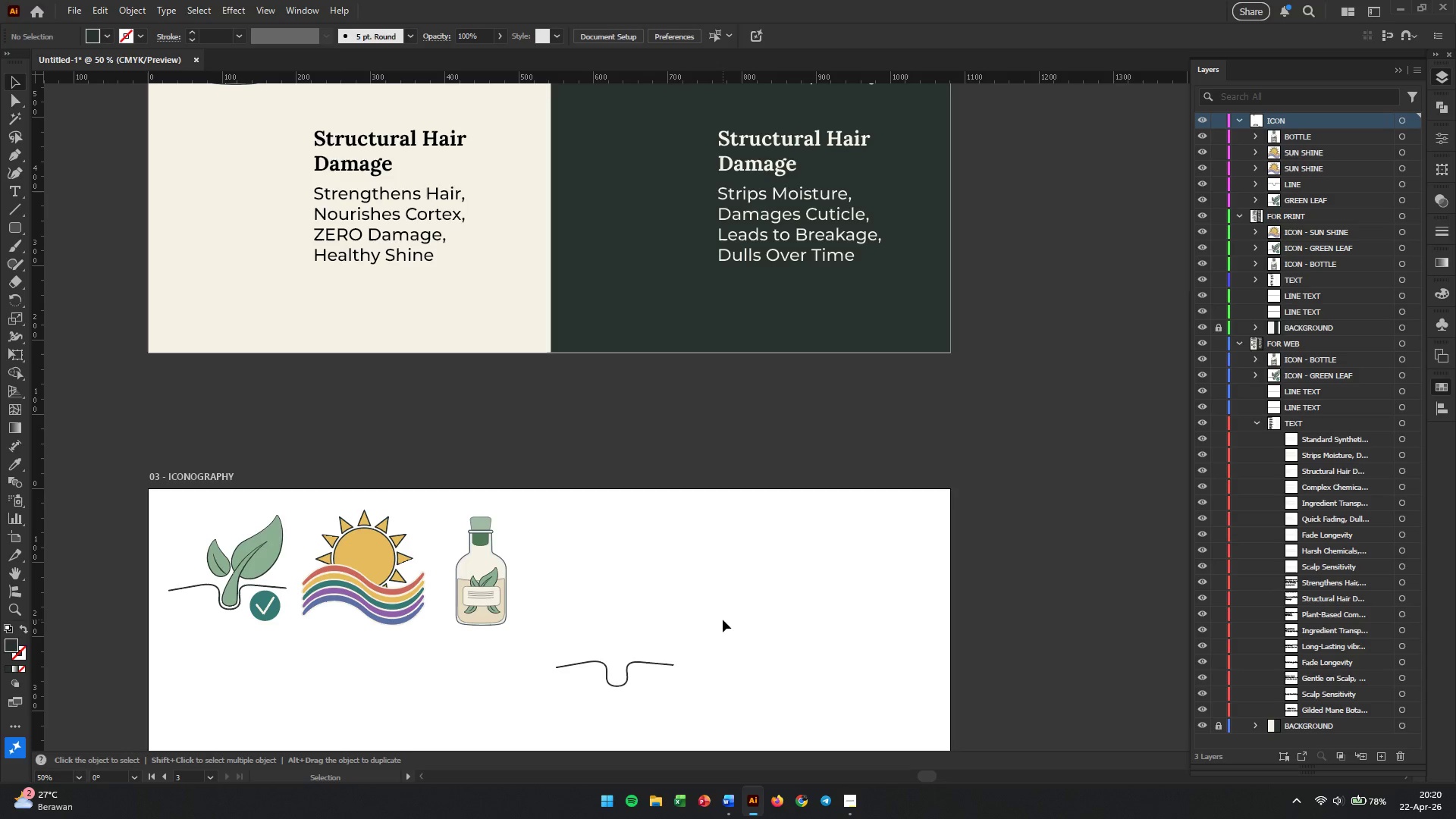 
hold_key(key=ShiftLeft, duration=0.66)
 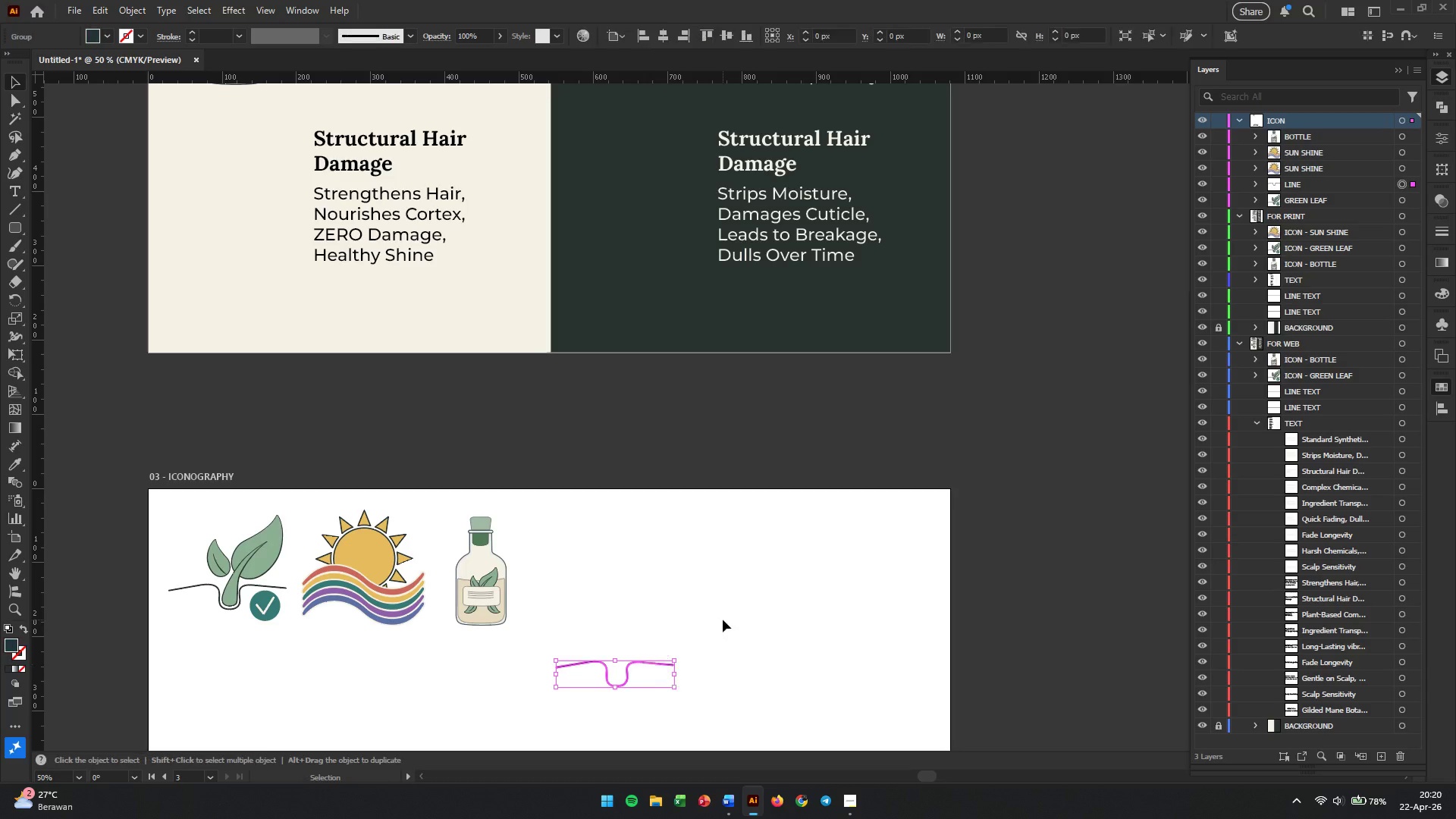 
left_click([723, 620])
 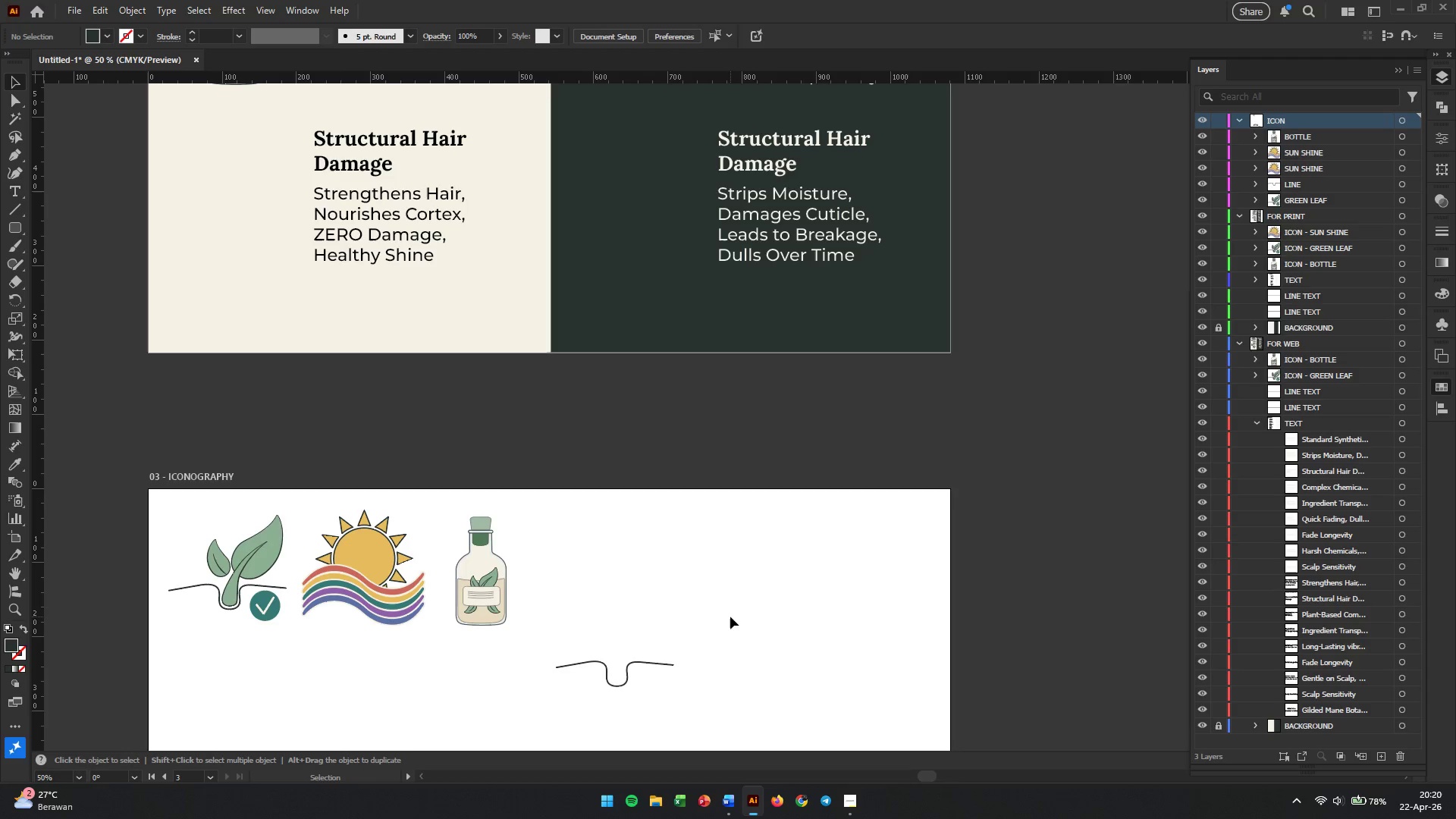 
wait(10.44)
 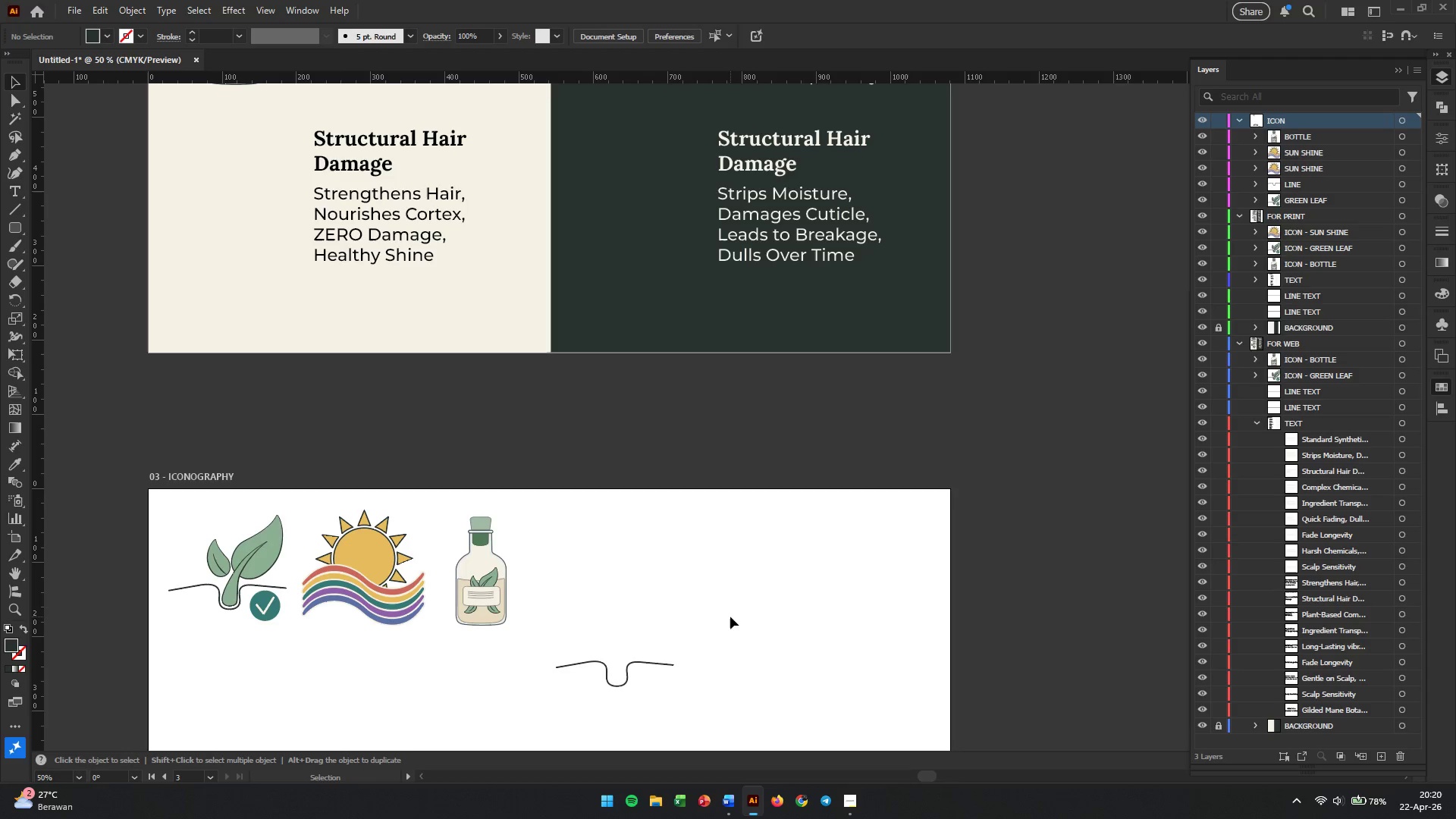 
left_click([15, 175])
 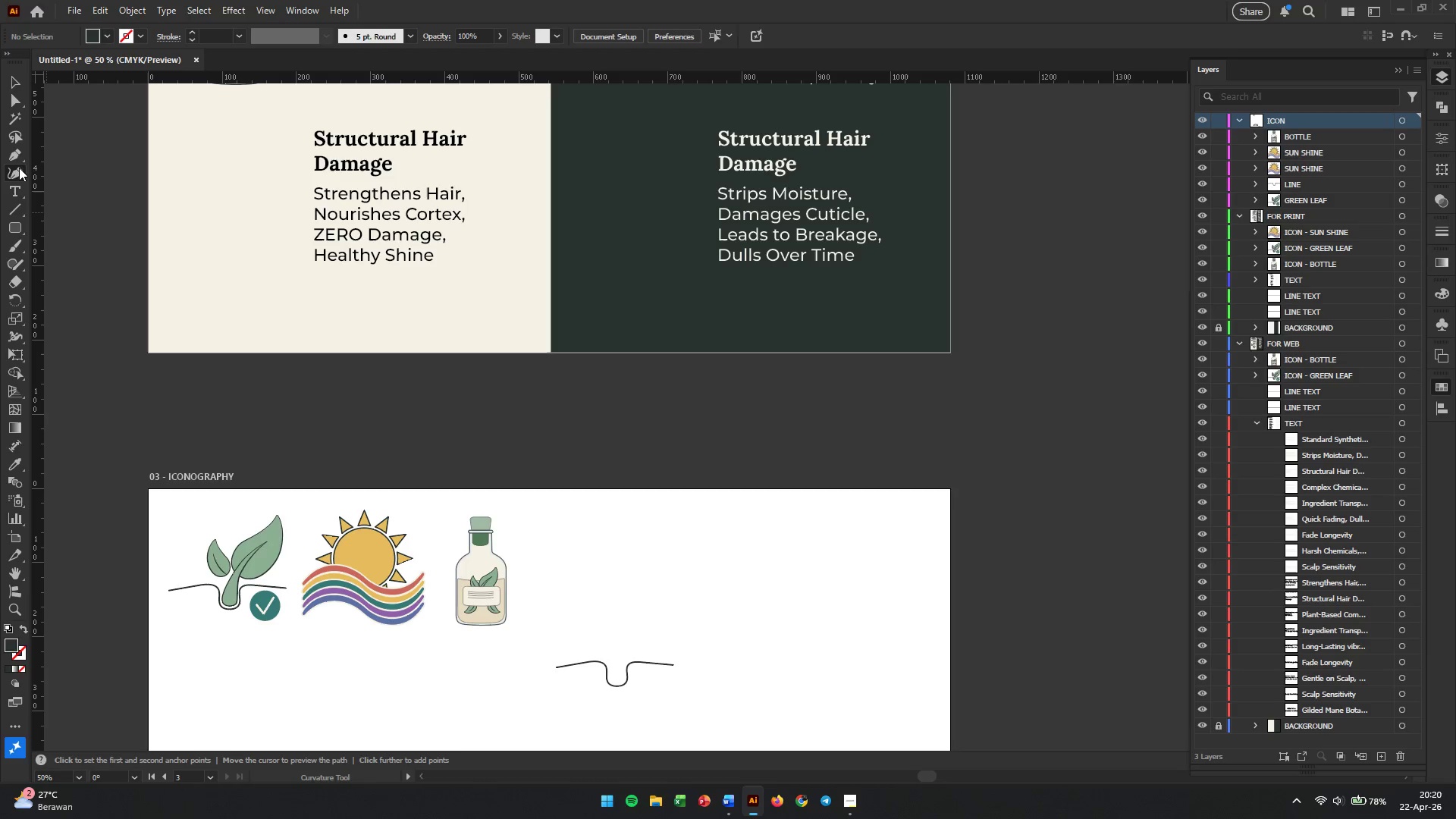 
left_click([15, 157])
 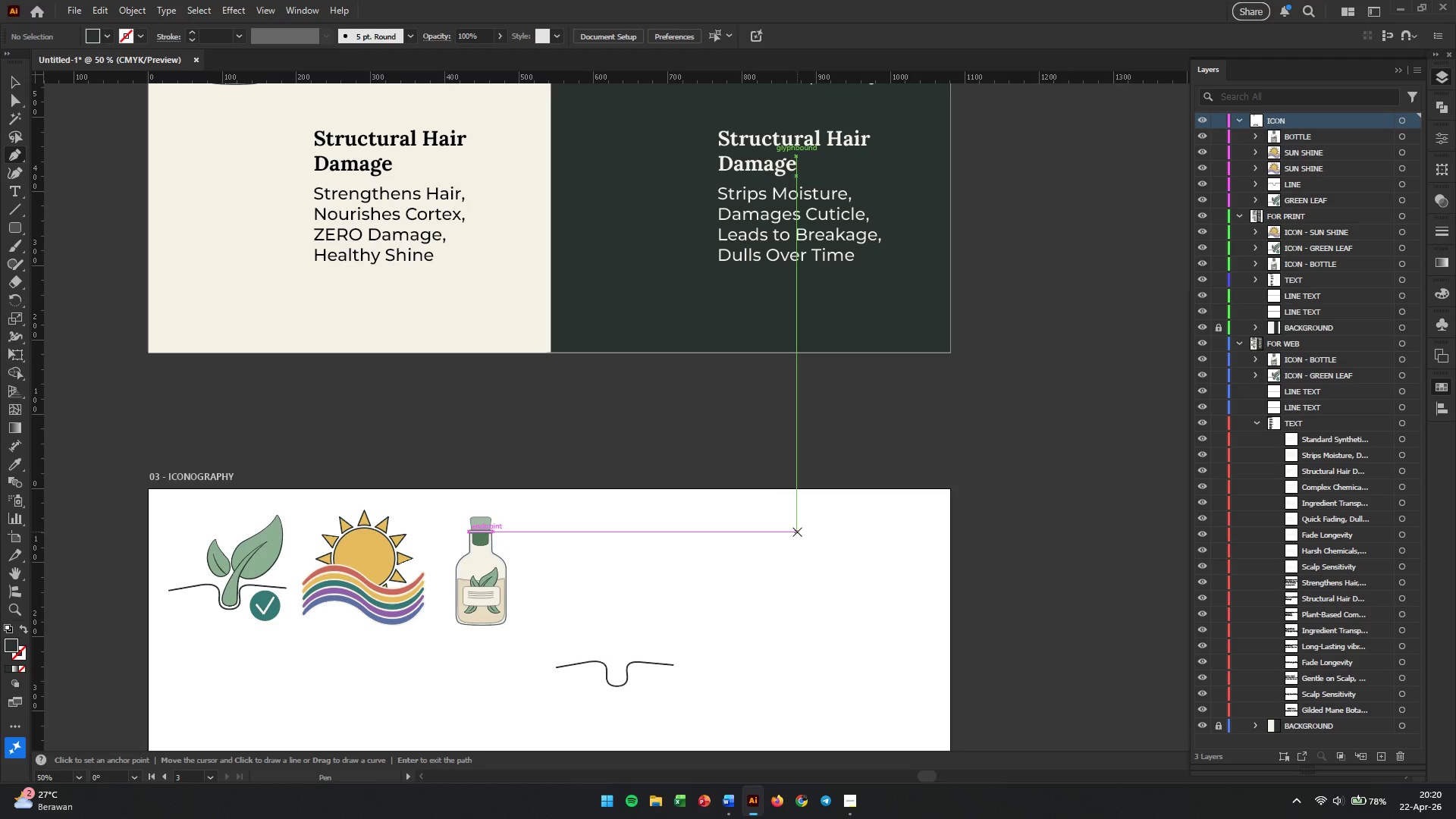 
left_click([807, 522])
 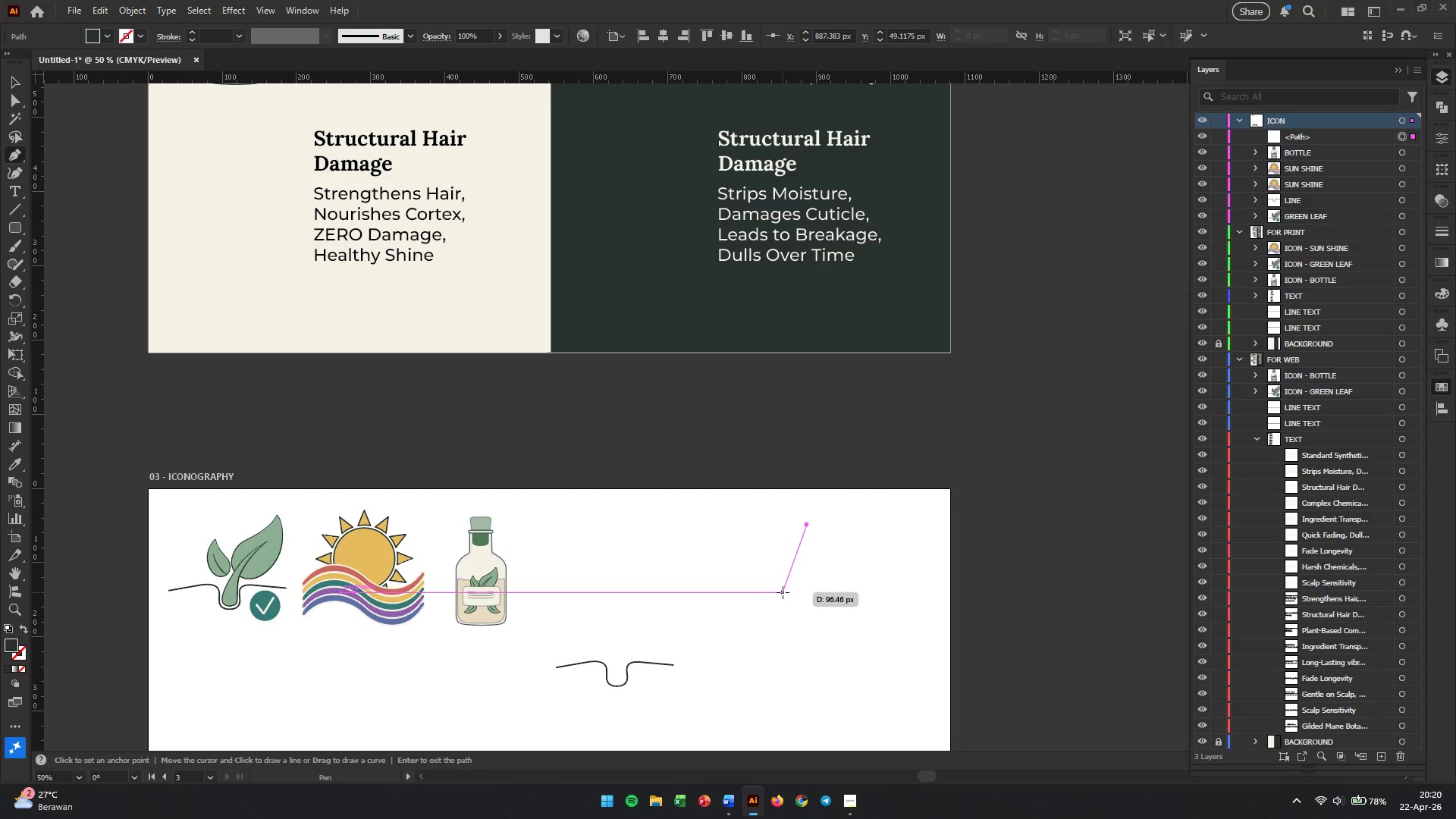 
wait(7.36)
 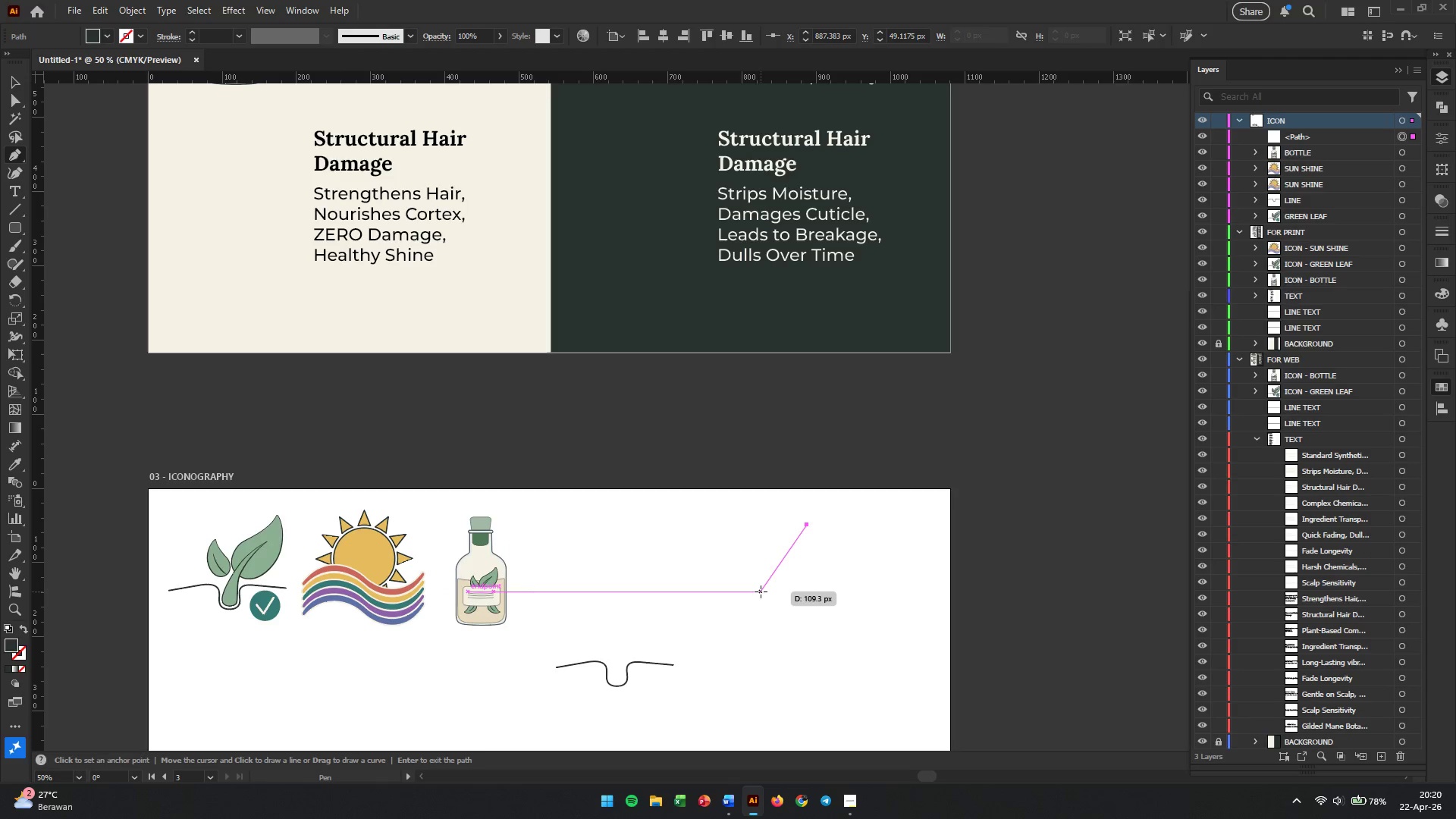 
left_click([783, 604])
 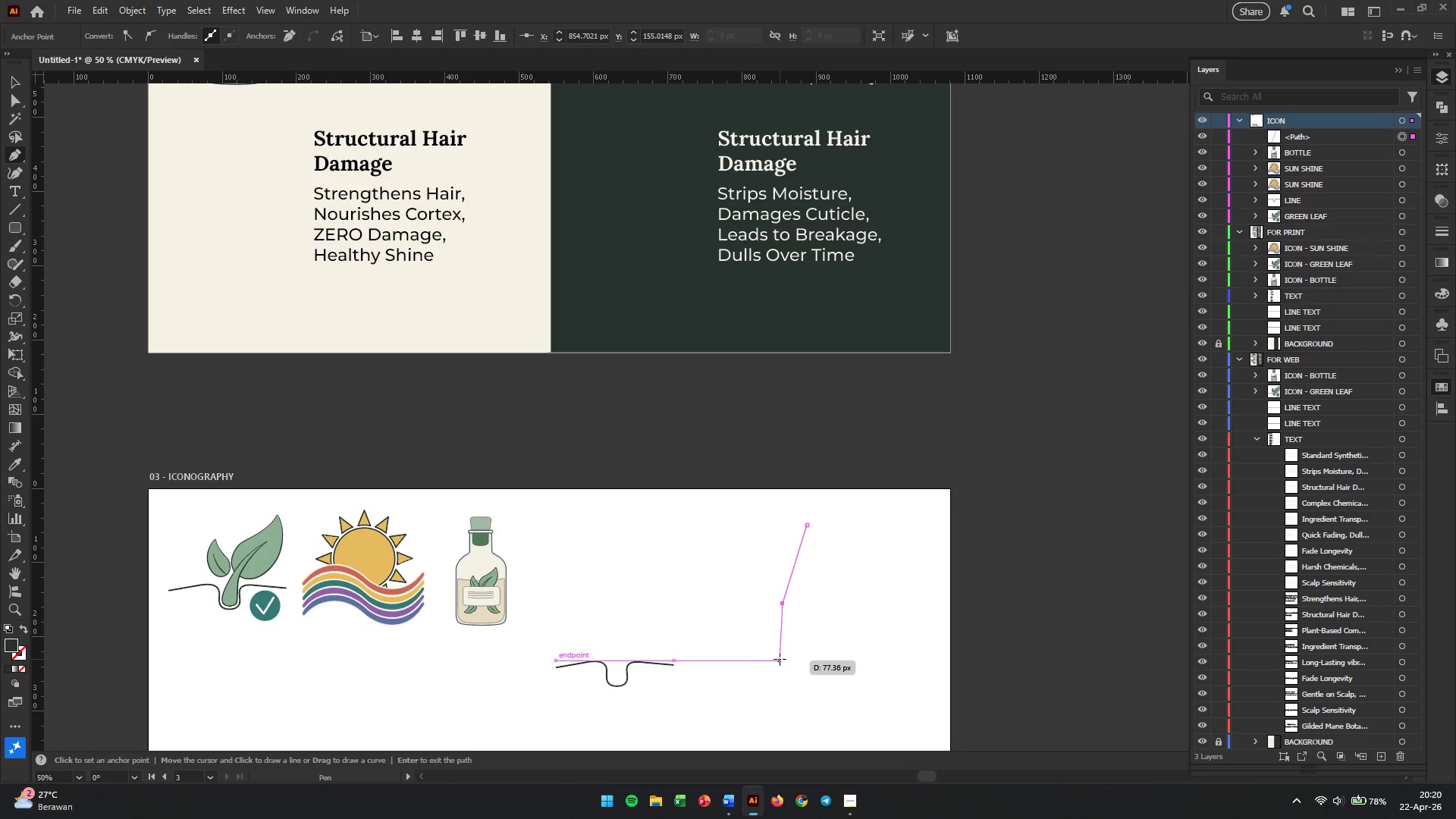 
left_click([780, 659])
 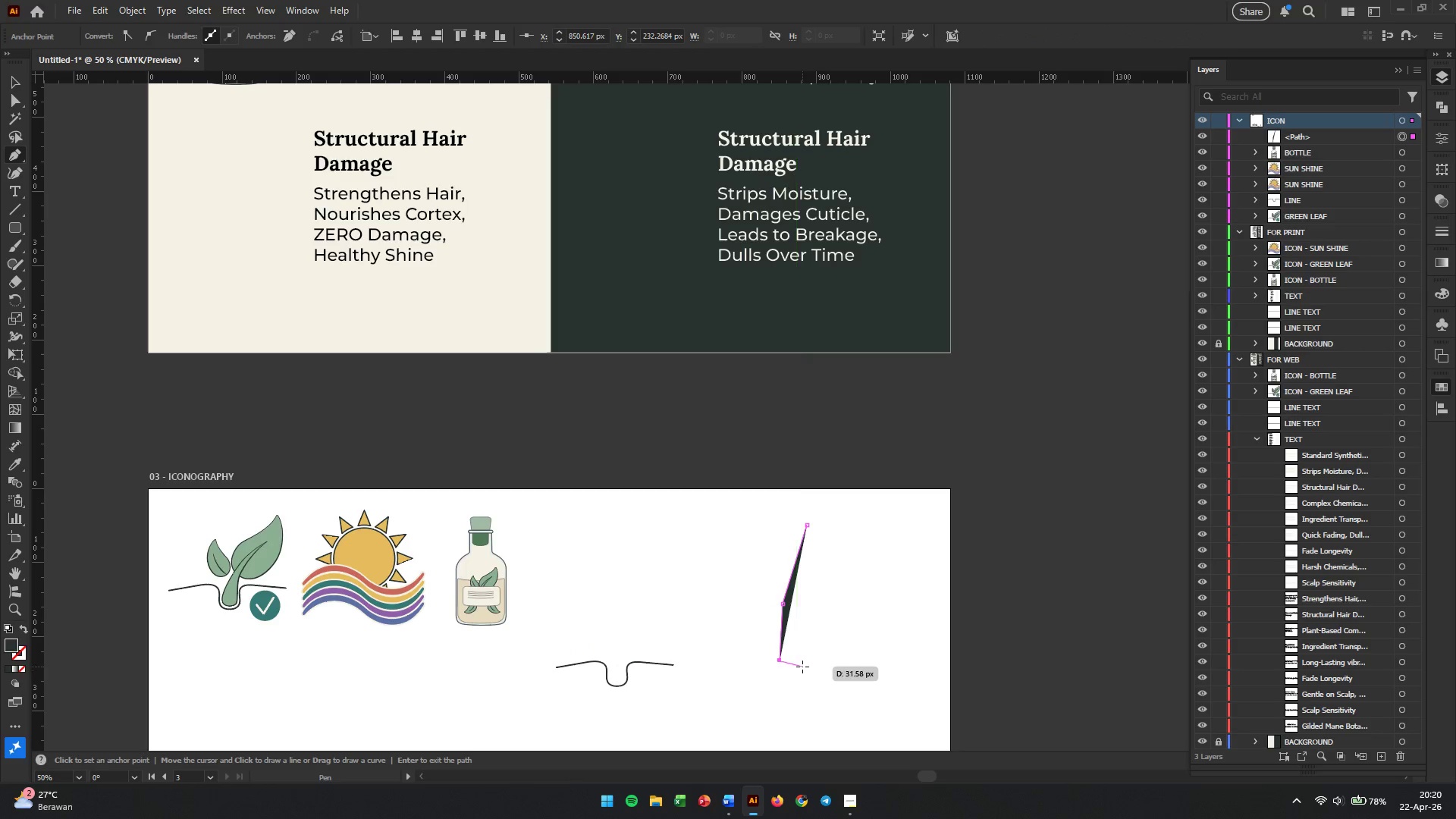 
left_click([802, 662])
 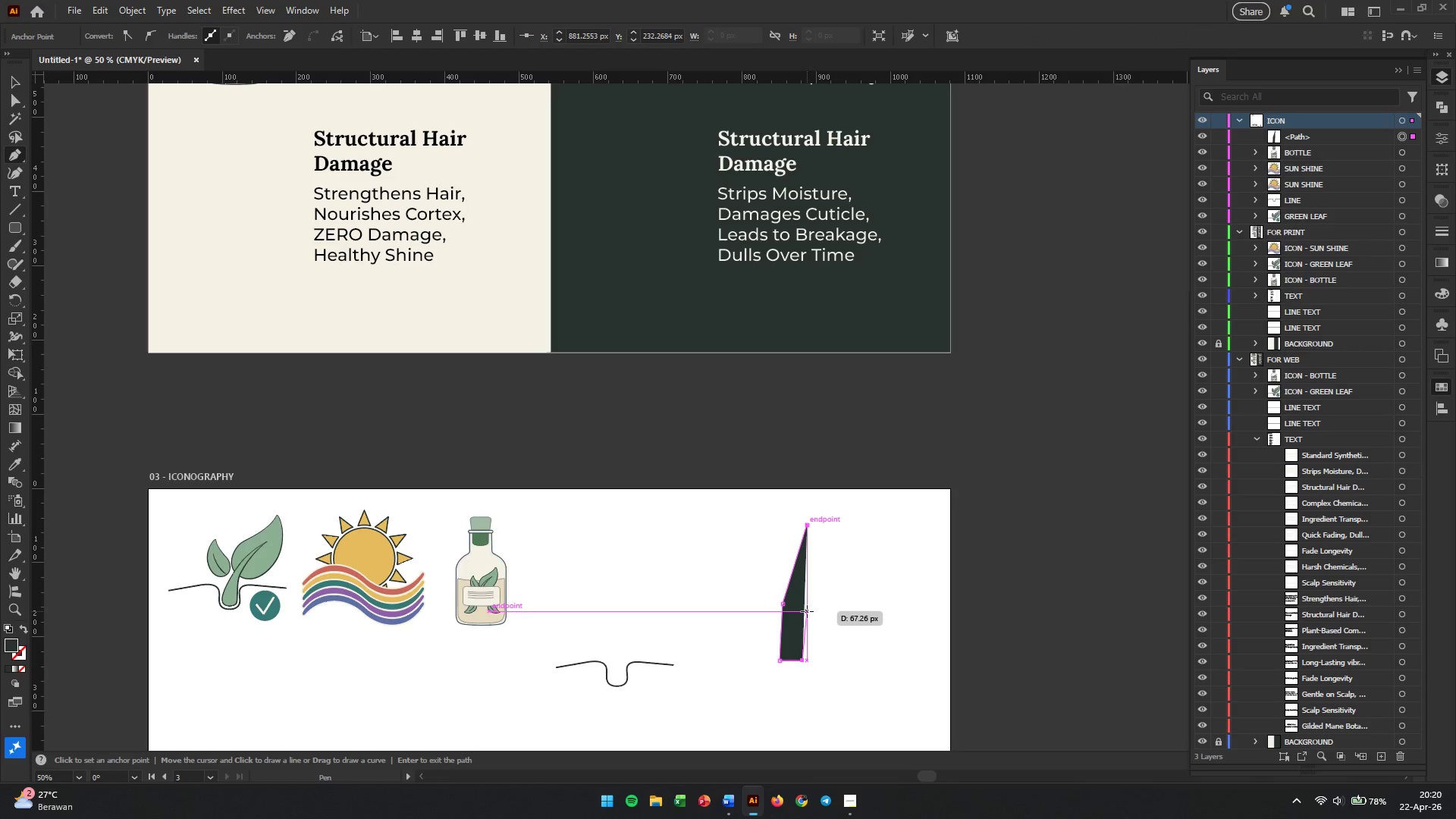 
left_click([806, 585])
 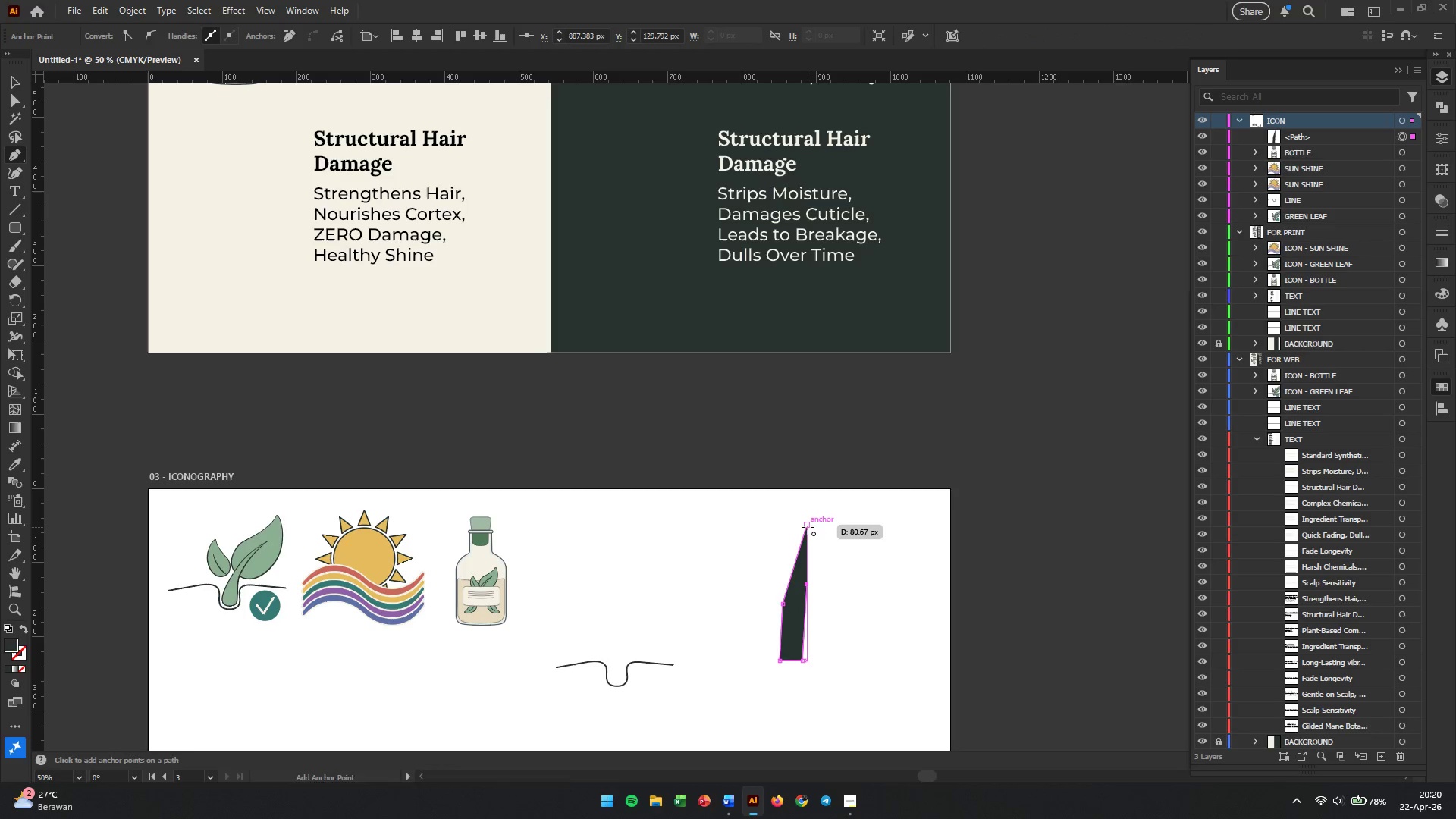 
left_click([808, 526])
 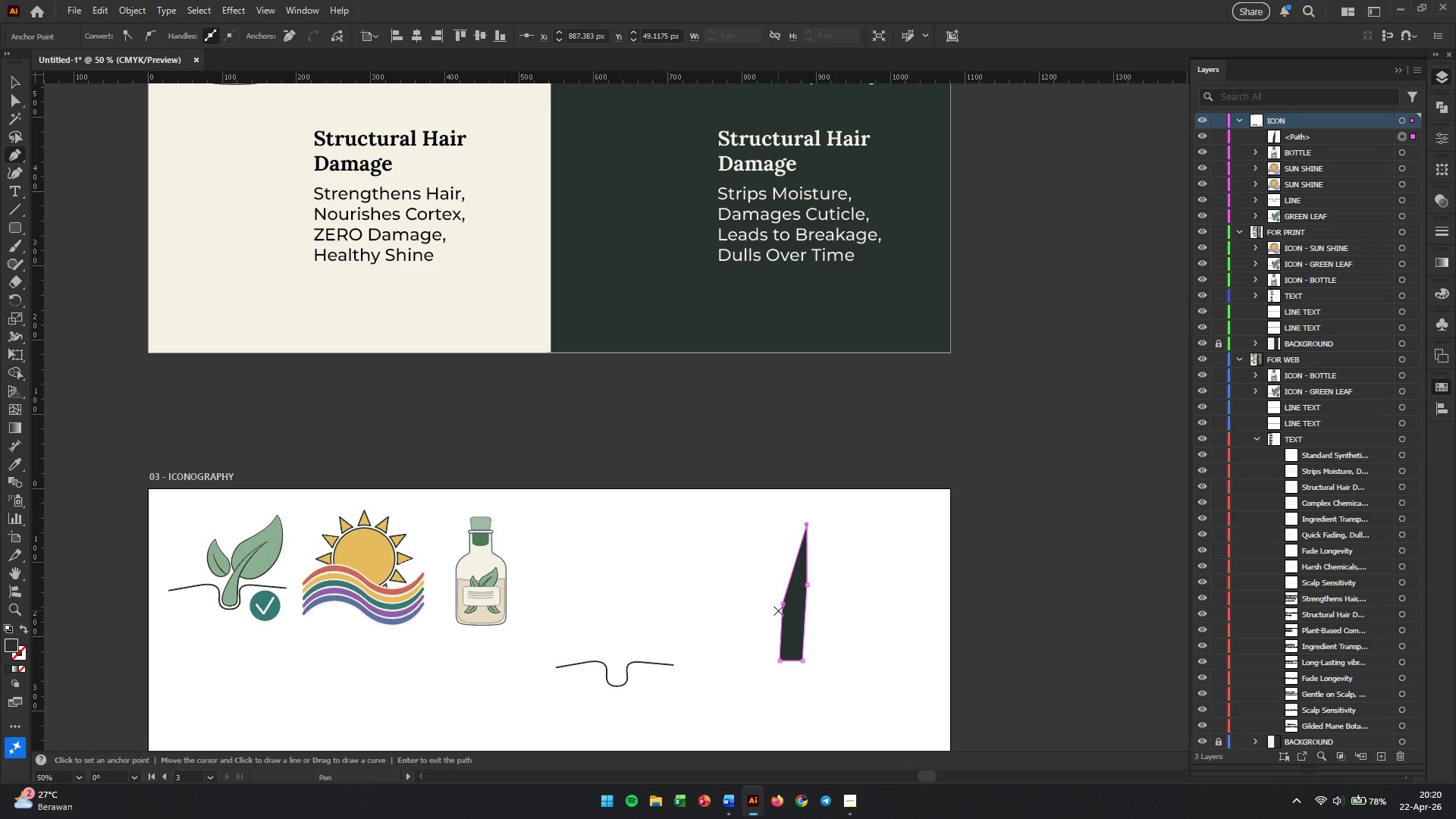 
hold_key(key=AltLeft, duration=0.72)
hold_key(key=AltLeft, duration=0.38)
scroll: coordinate [802, 637], scroll_direction: up, amount: 1.0
 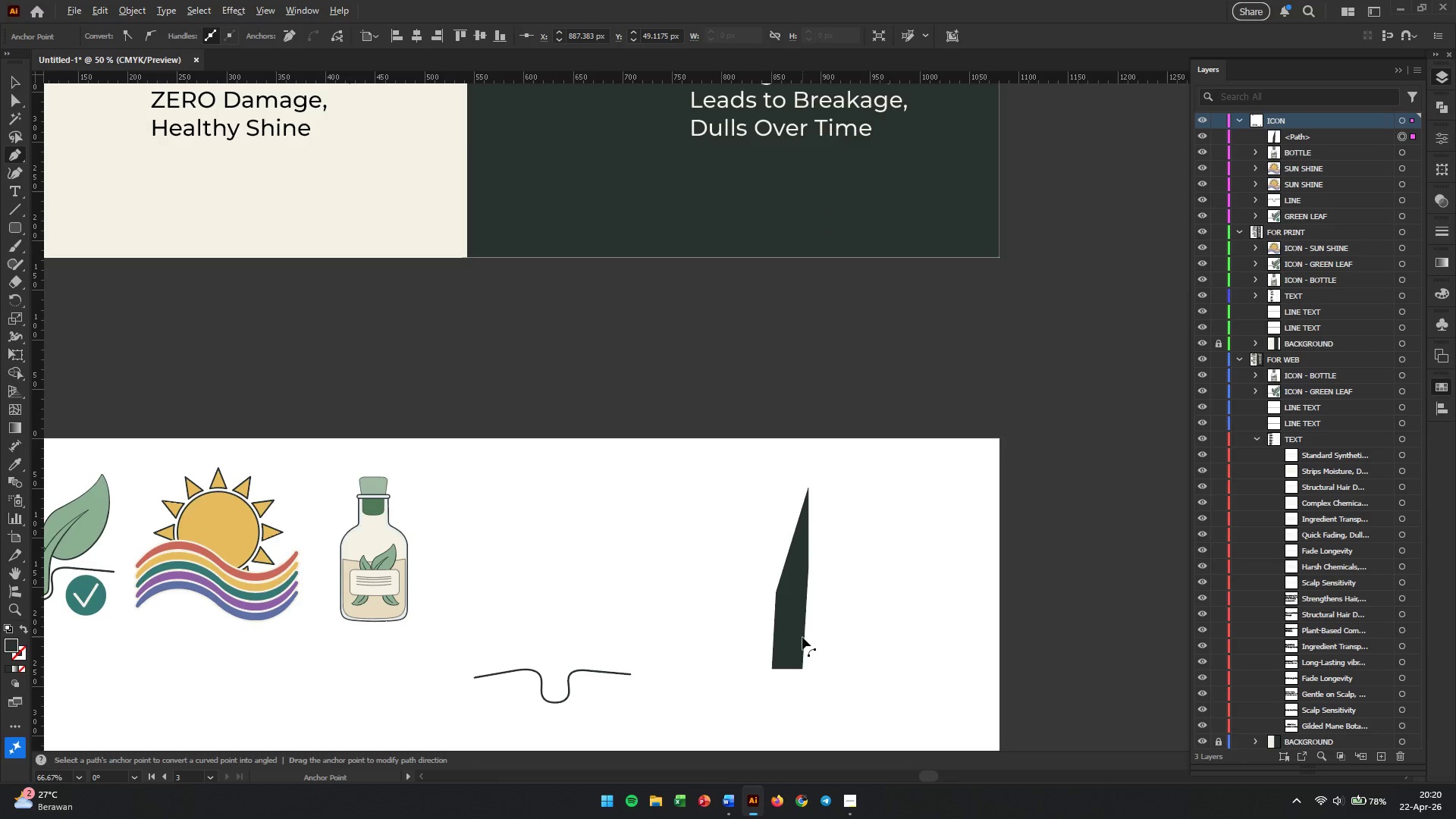 
left_click([20, 176])
 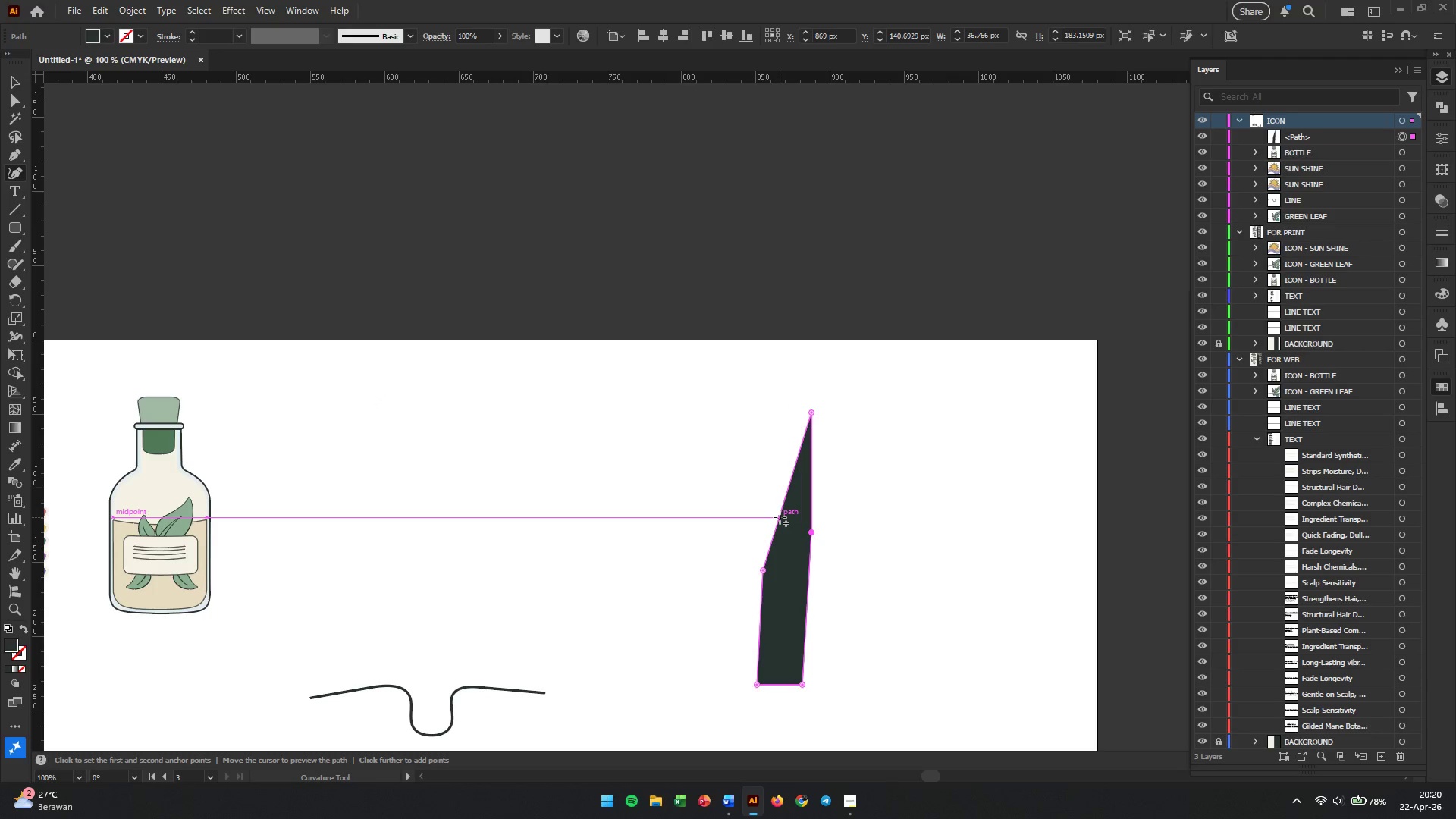 
left_click_drag(start_coordinate=[780, 513], to_coordinate=[775, 504])
 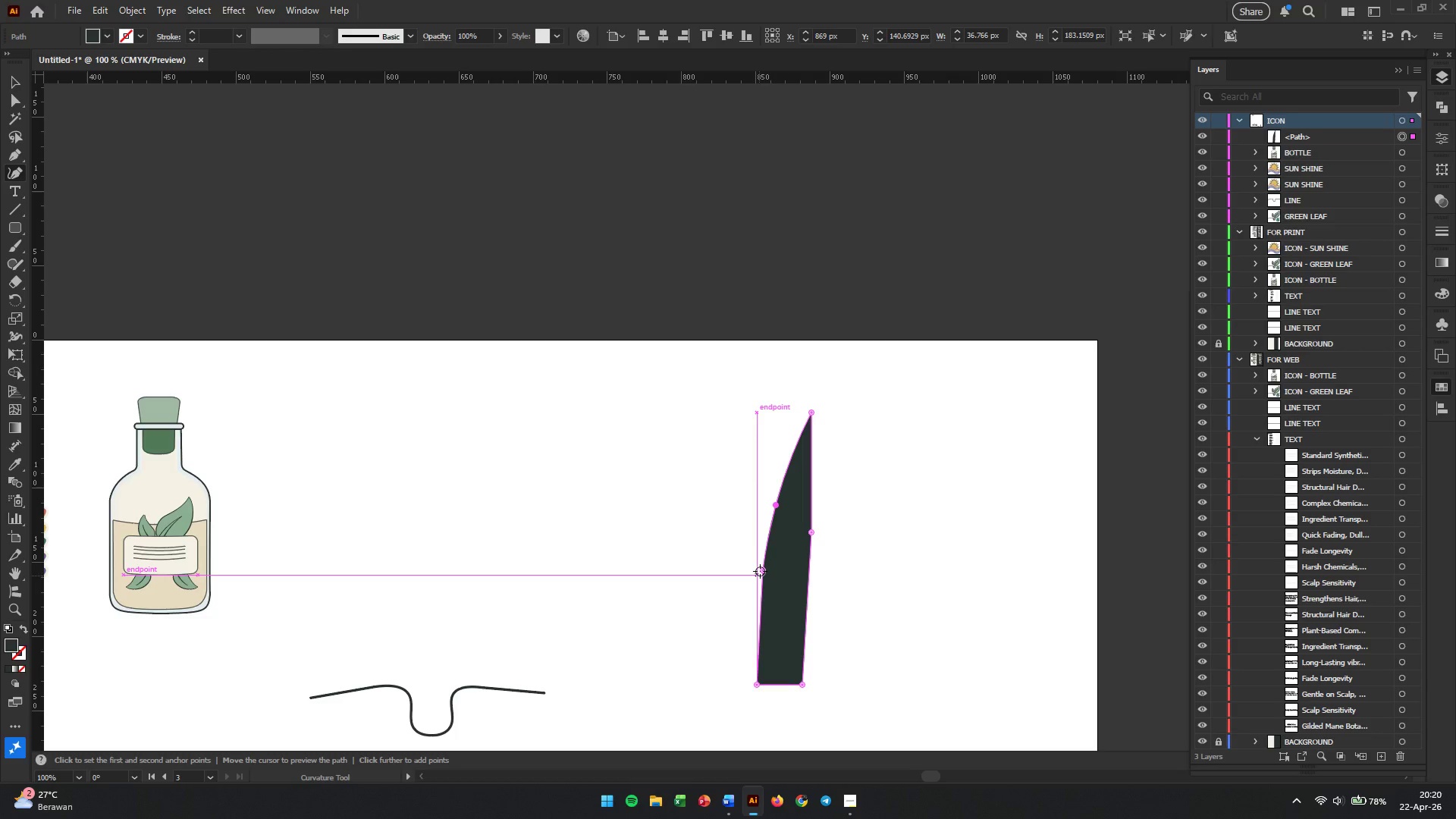 
left_click_drag(start_coordinate=[760, 571], to_coordinate=[753, 567])
 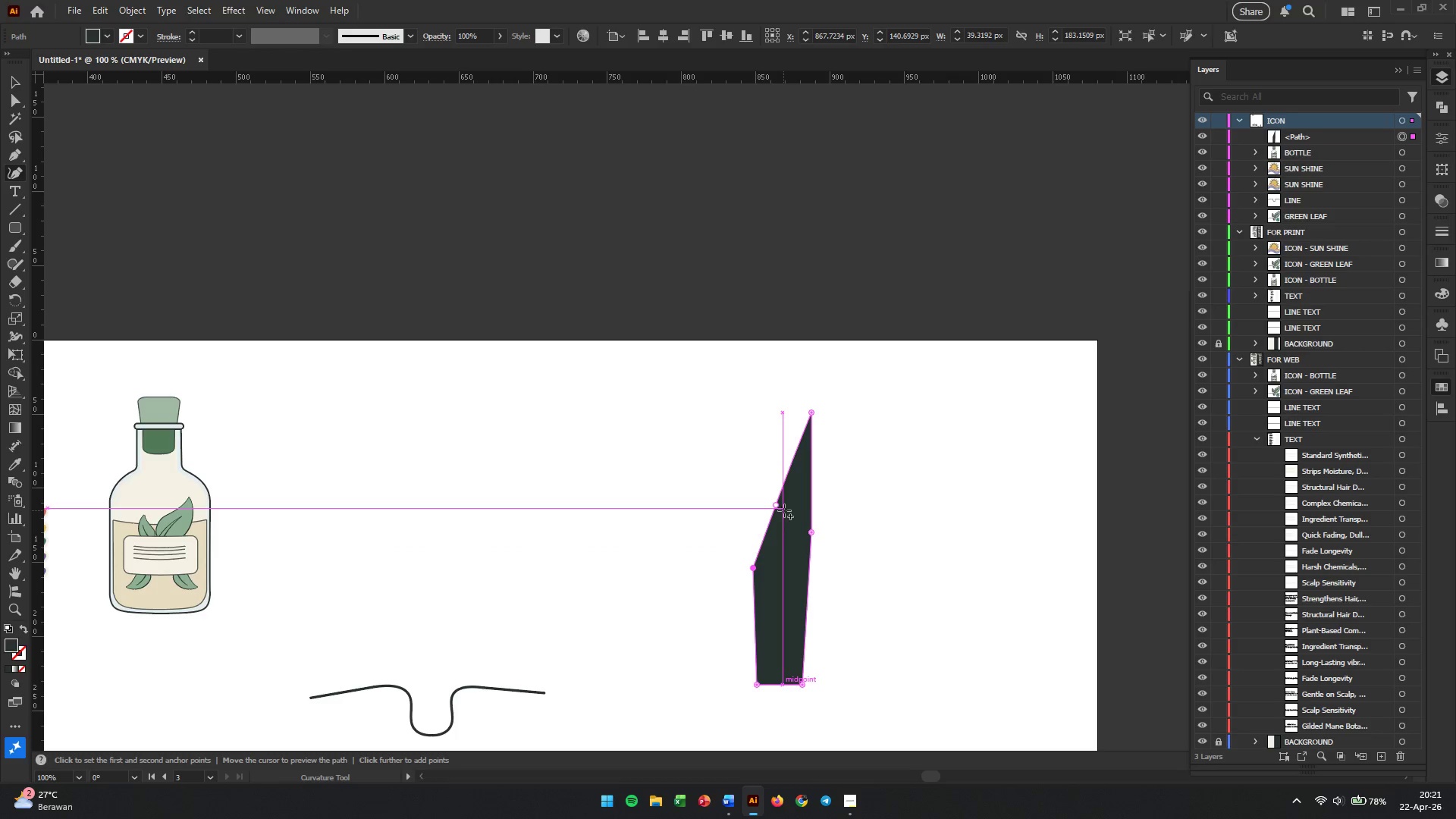 
left_click_drag(start_coordinate=[777, 505], to_coordinate=[770, 497])
 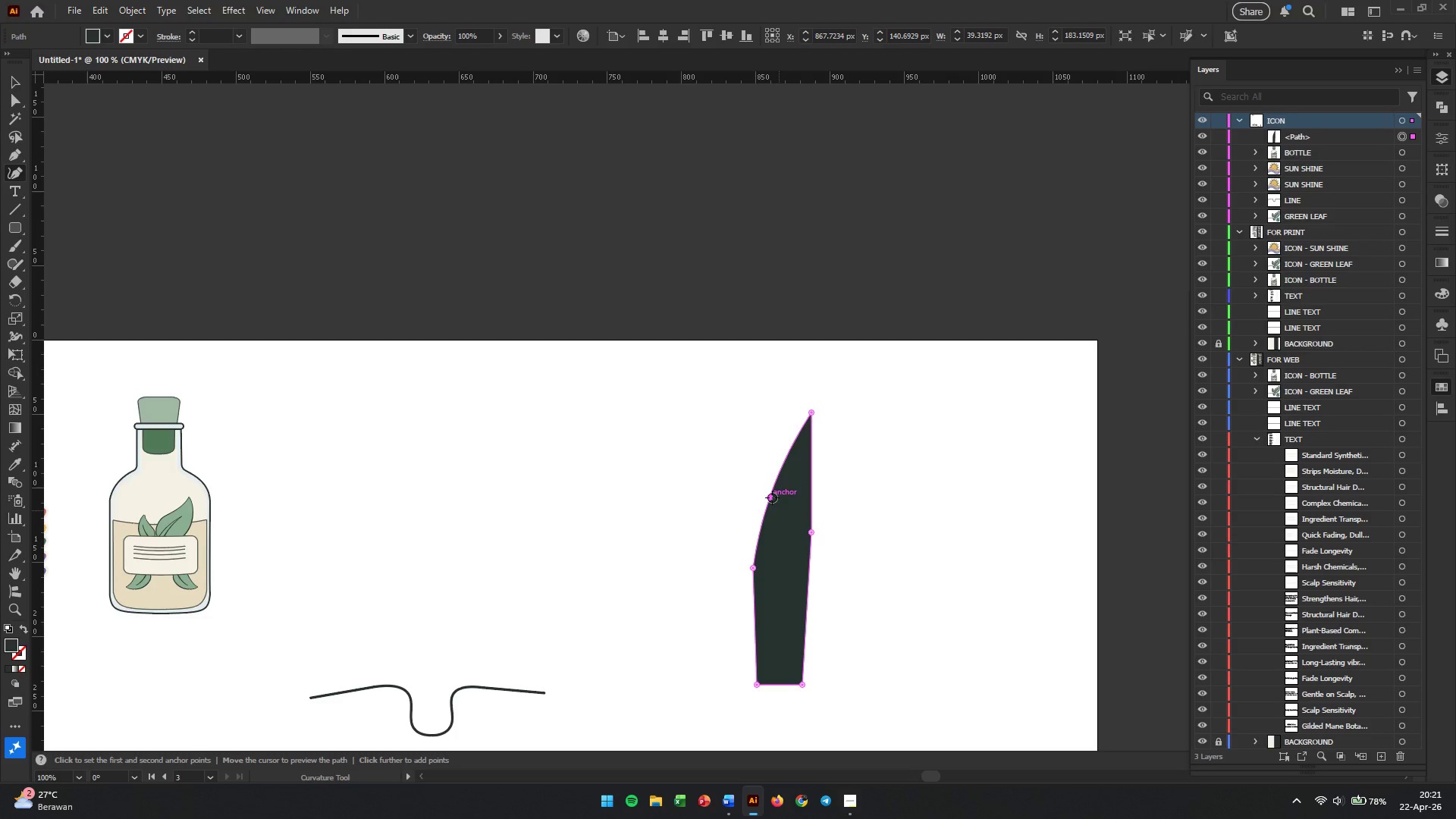 
wait(7.38)
 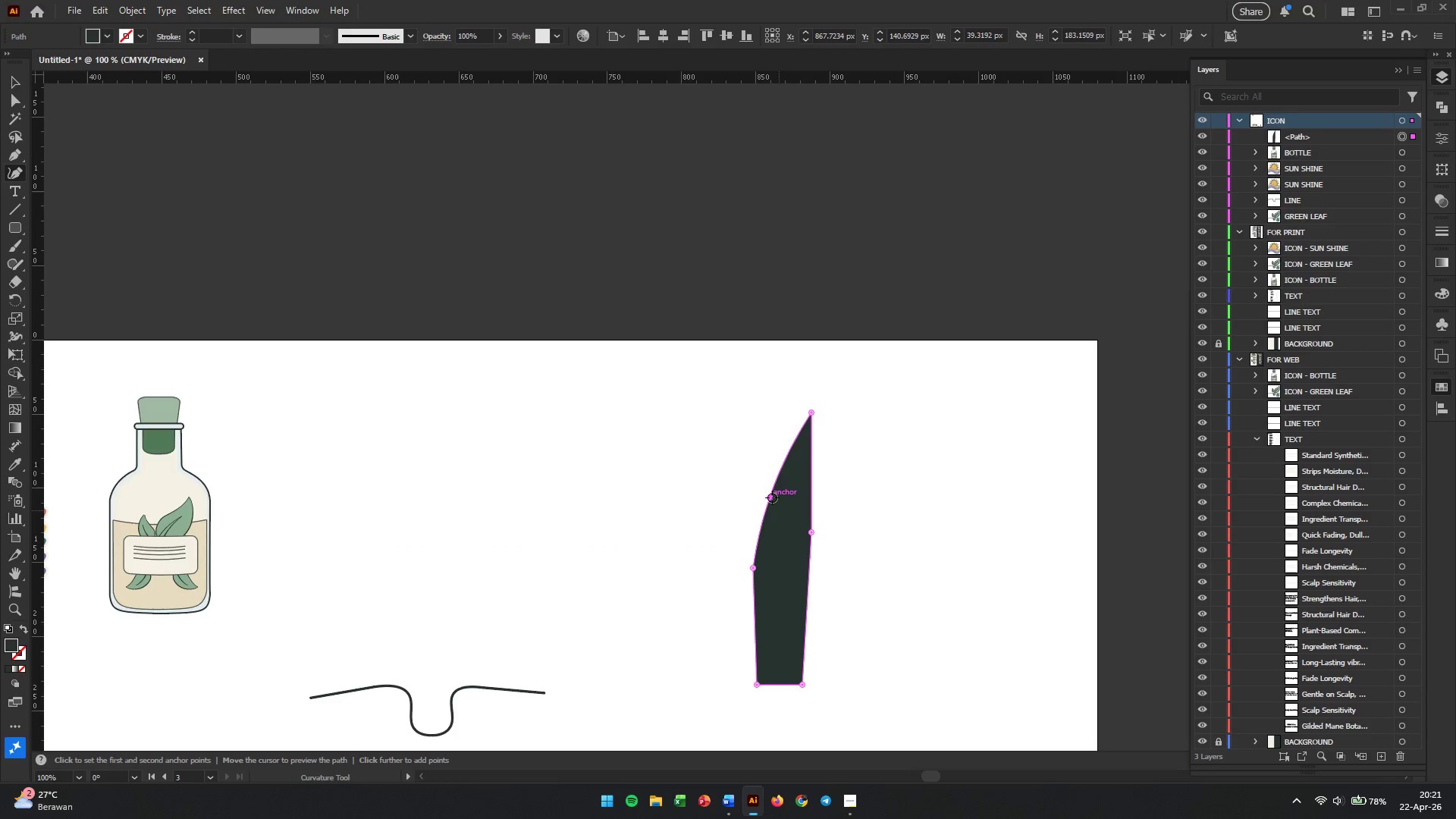 
left_click_drag(start_coordinate=[756, 686], to_coordinate=[749, 682])
 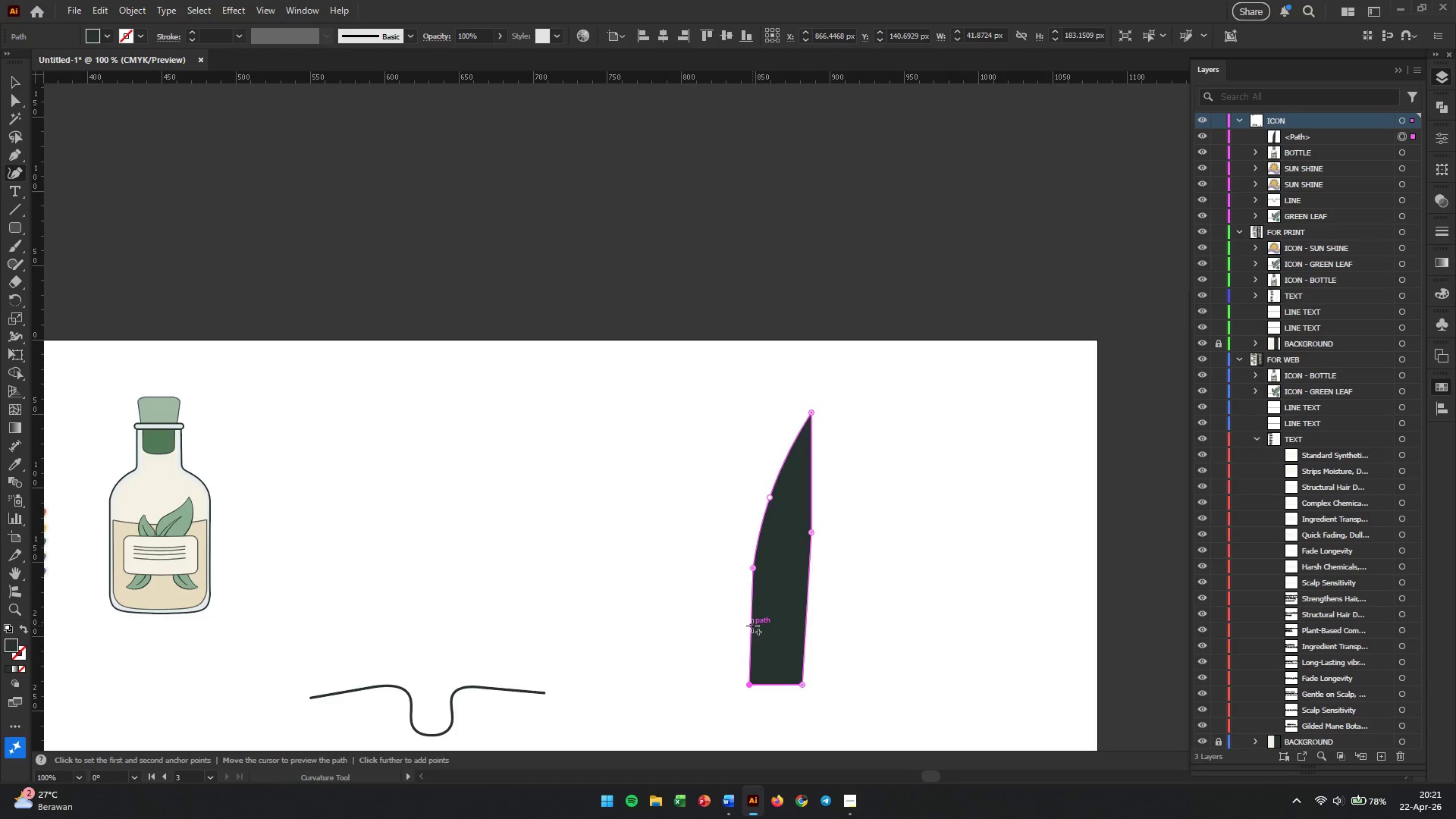 
left_click_drag(start_coordinate=[753, 623], to_coordinate=[745, 620])
 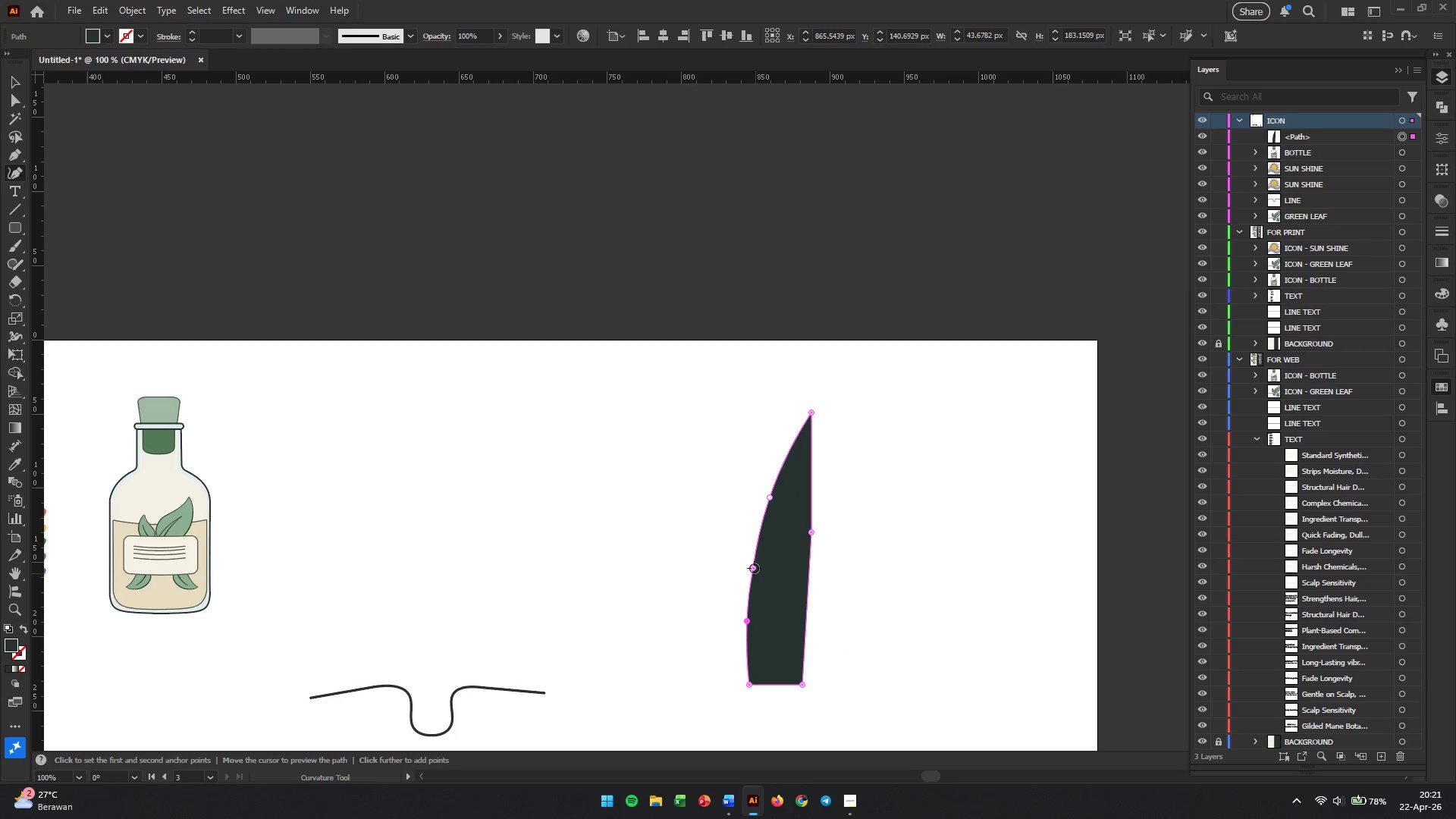 
left_click_drag(start_coordinate=[754, 568], to_coordinate=[748, 554])
 